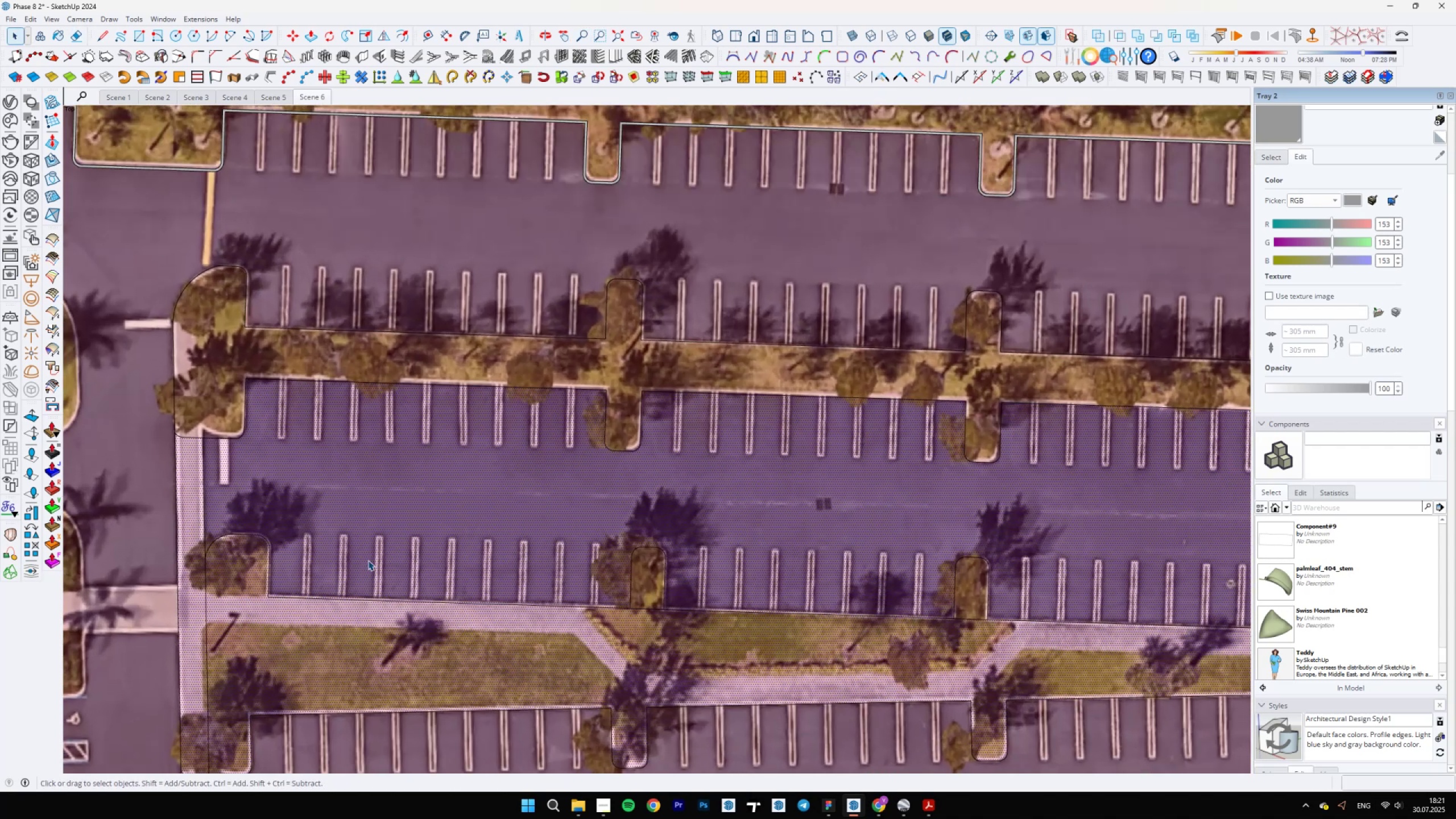 
scroll: coordinate [388, 550], scroll_direction: down, amount: 3.0
 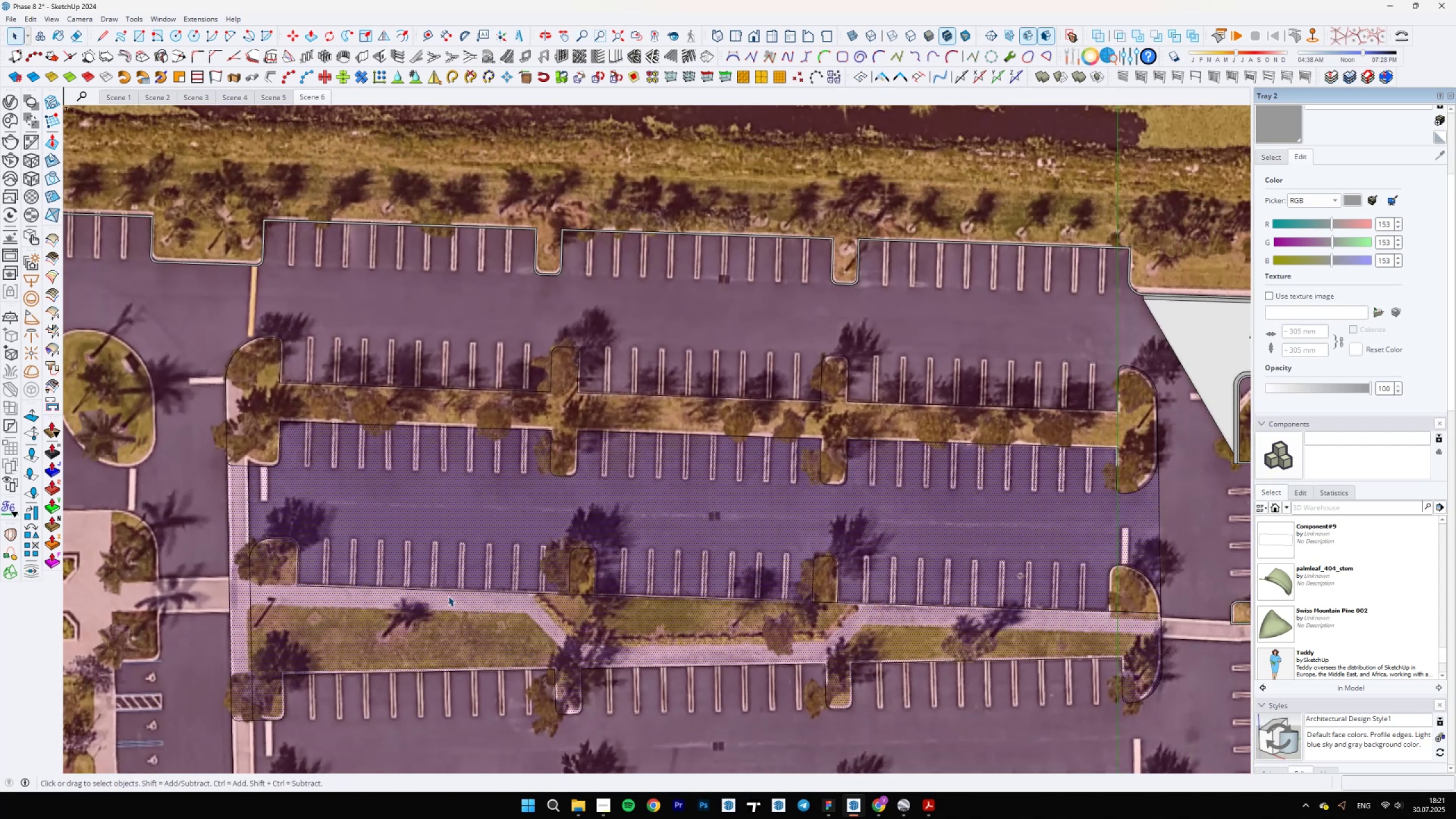 
key(E)
 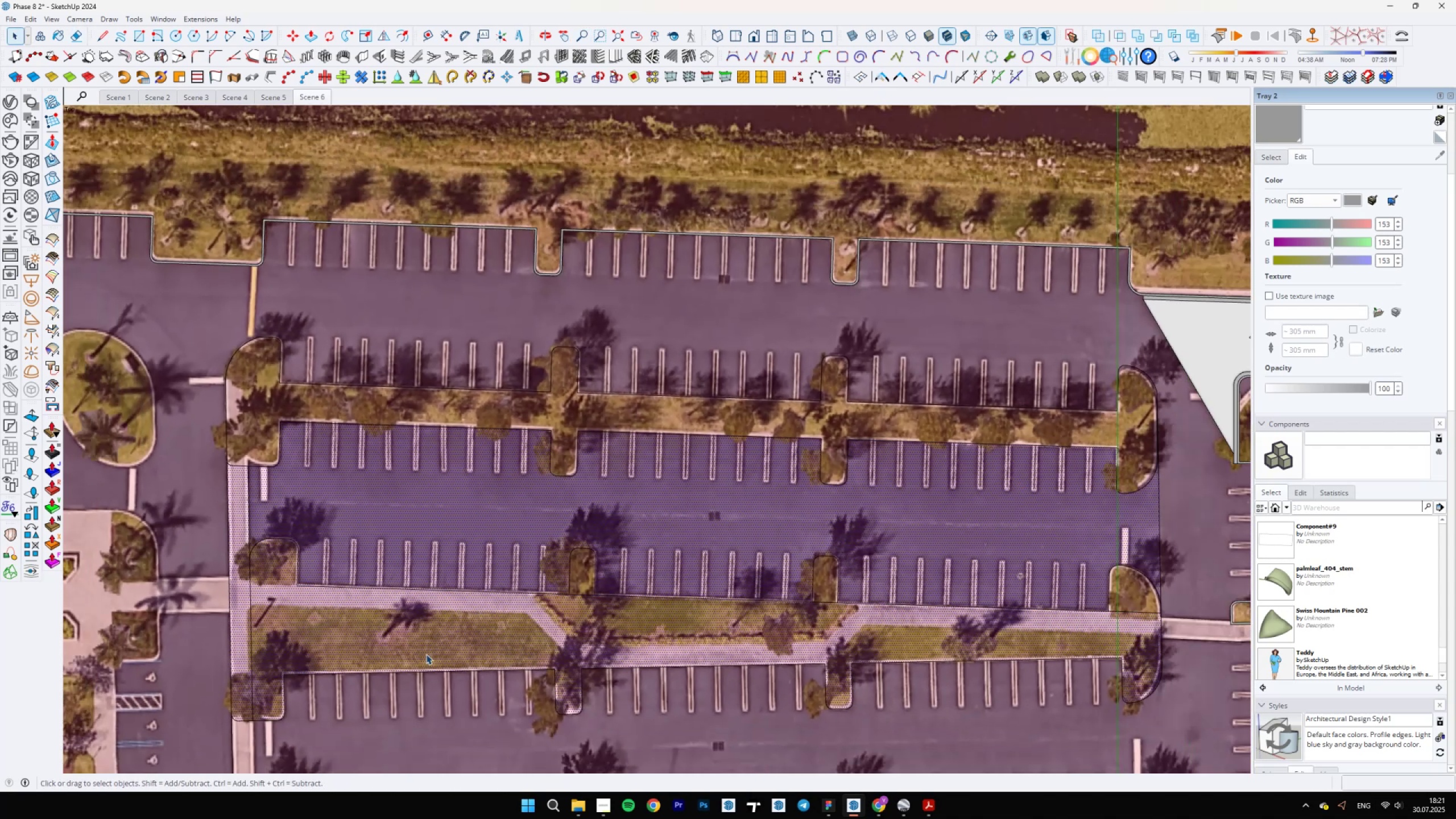 
scroll: coordinate [527, 657], scroll_direction: up, amount: 5.0
 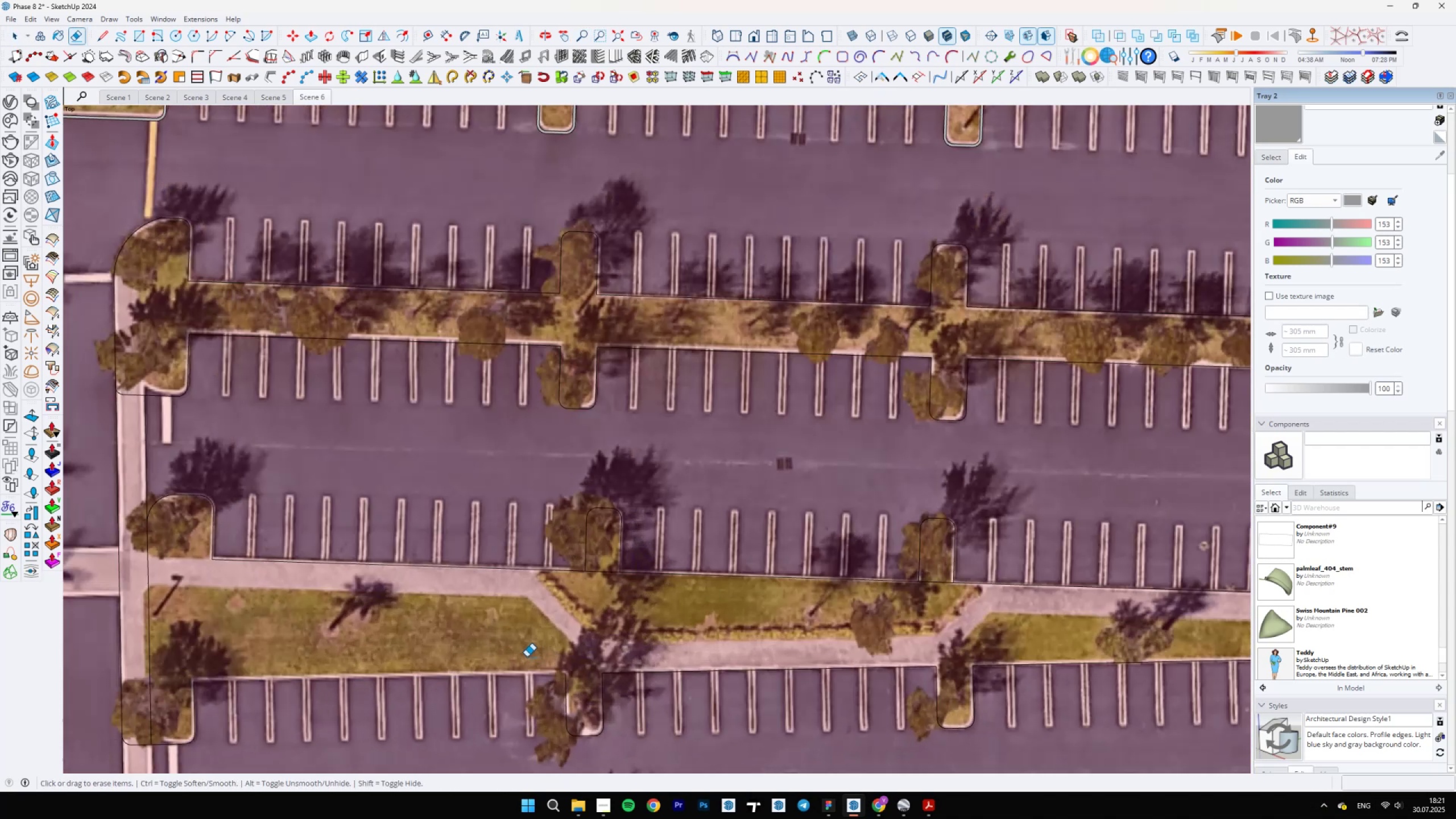 
key(Space)
 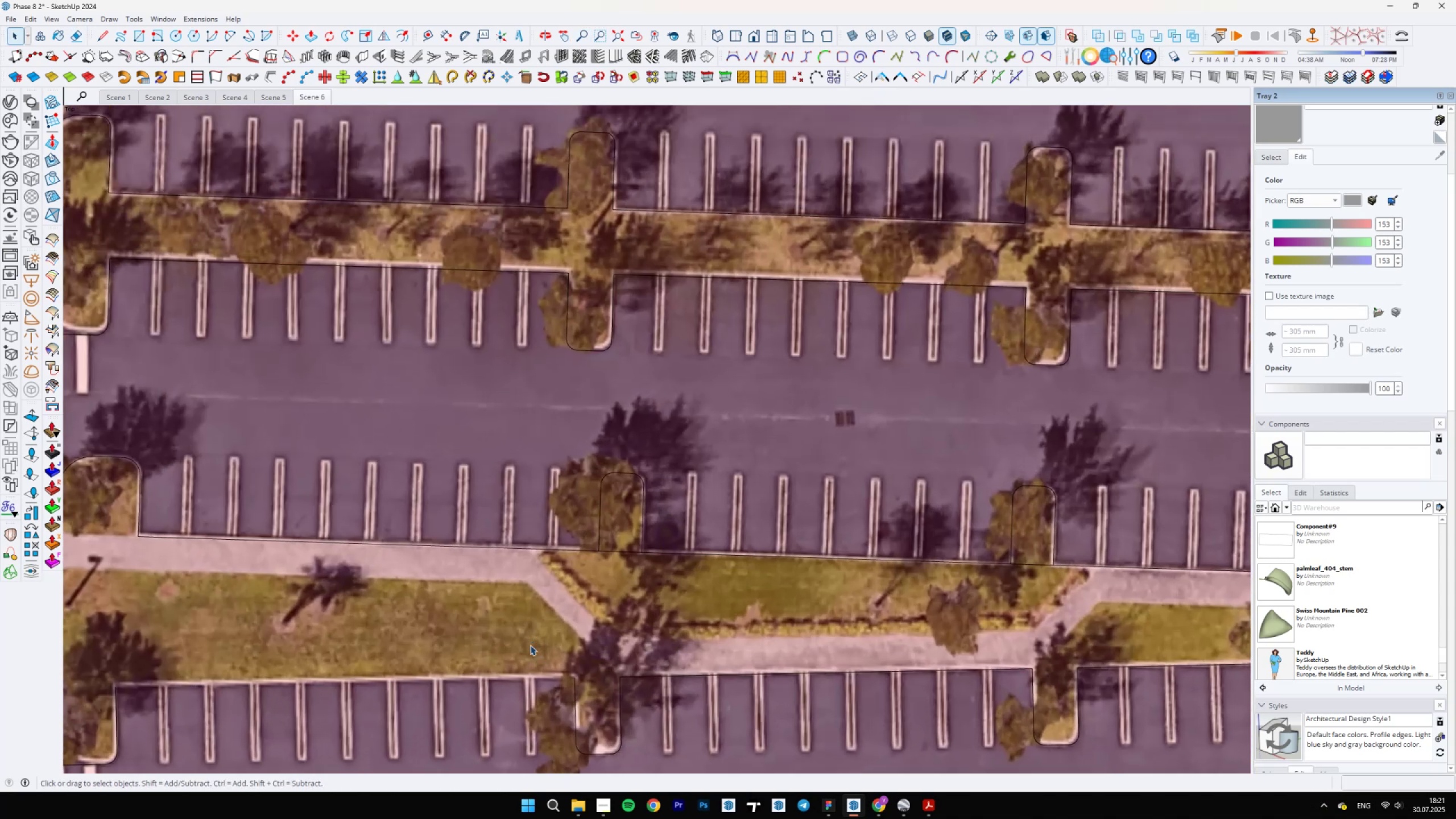 
left_click([530, 642])
 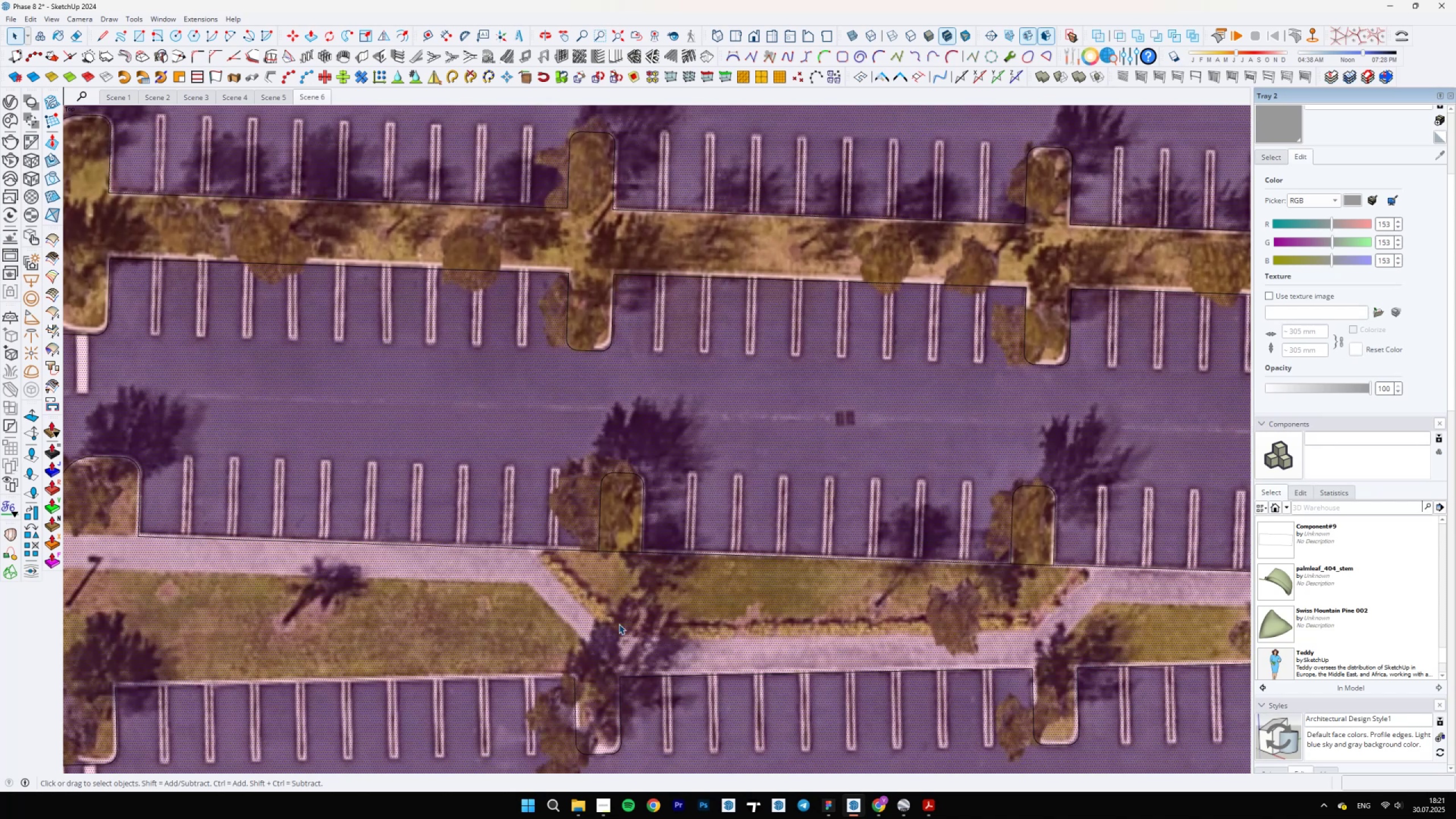 
scroll: coordinate [660, 466], scroll_direction: down, amount: 10.0
 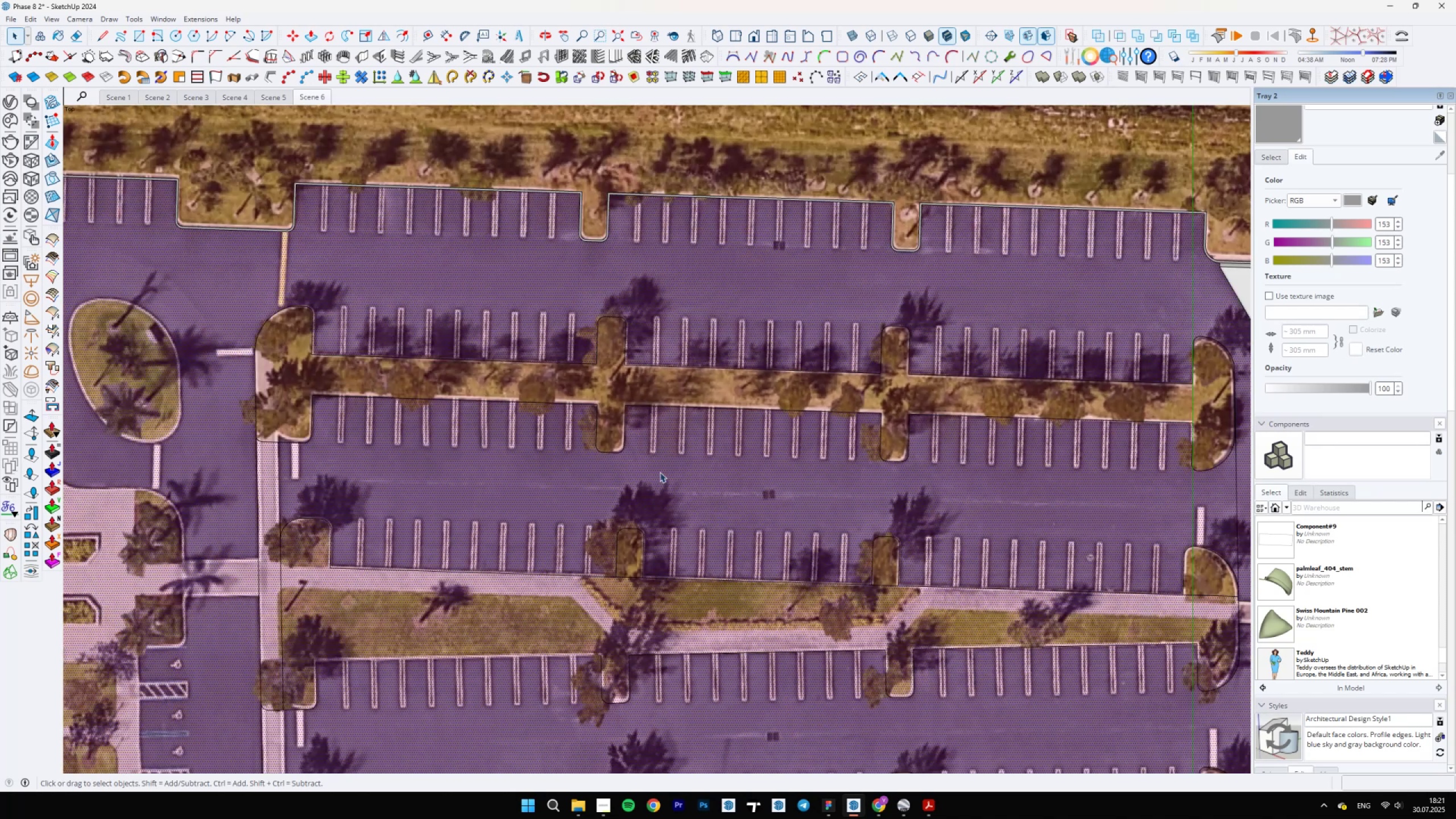 
key(Control+Z)
 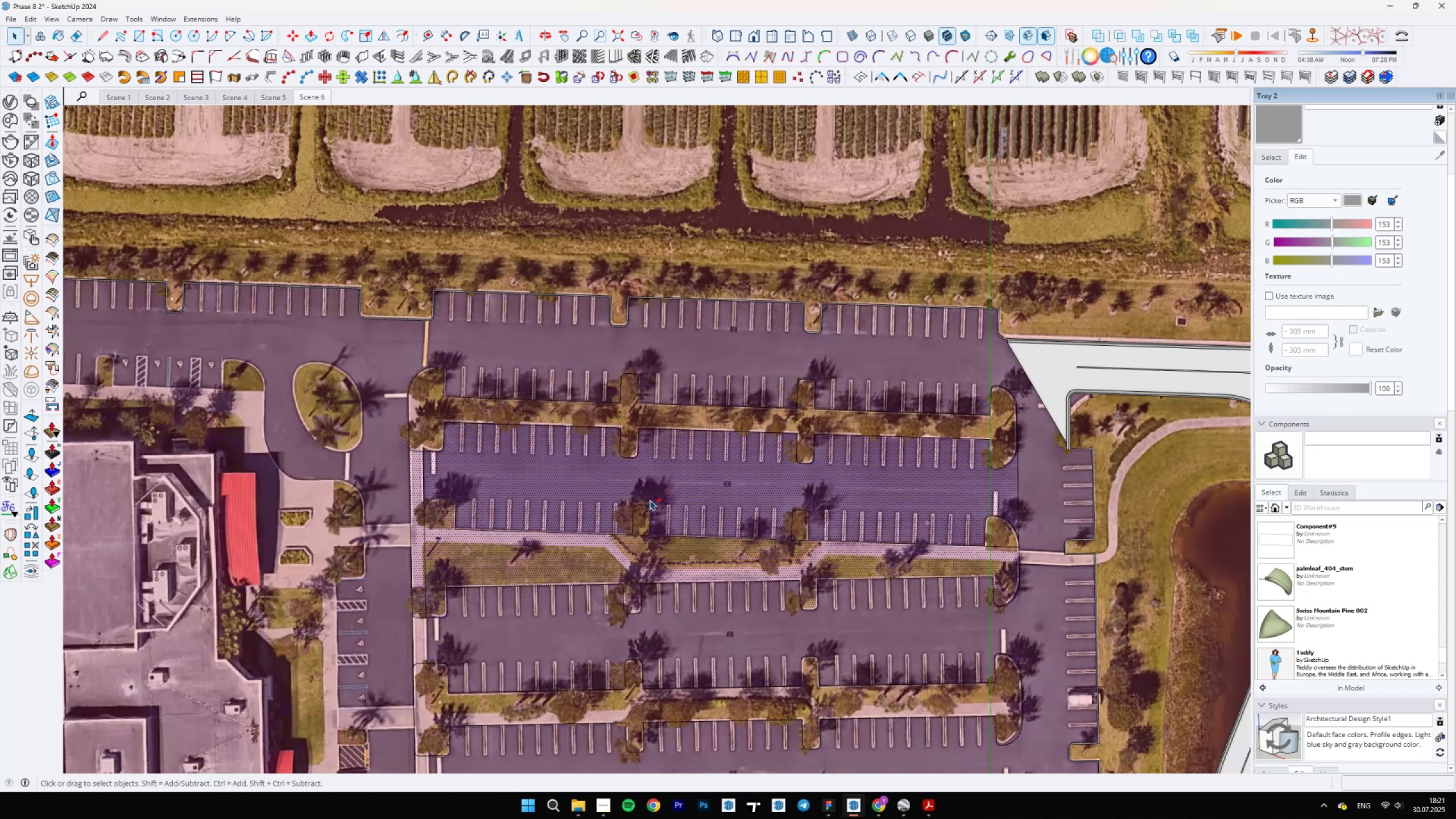 
scroll: coordinate [575, 500], scroll_direction: up, amount: 3.0
 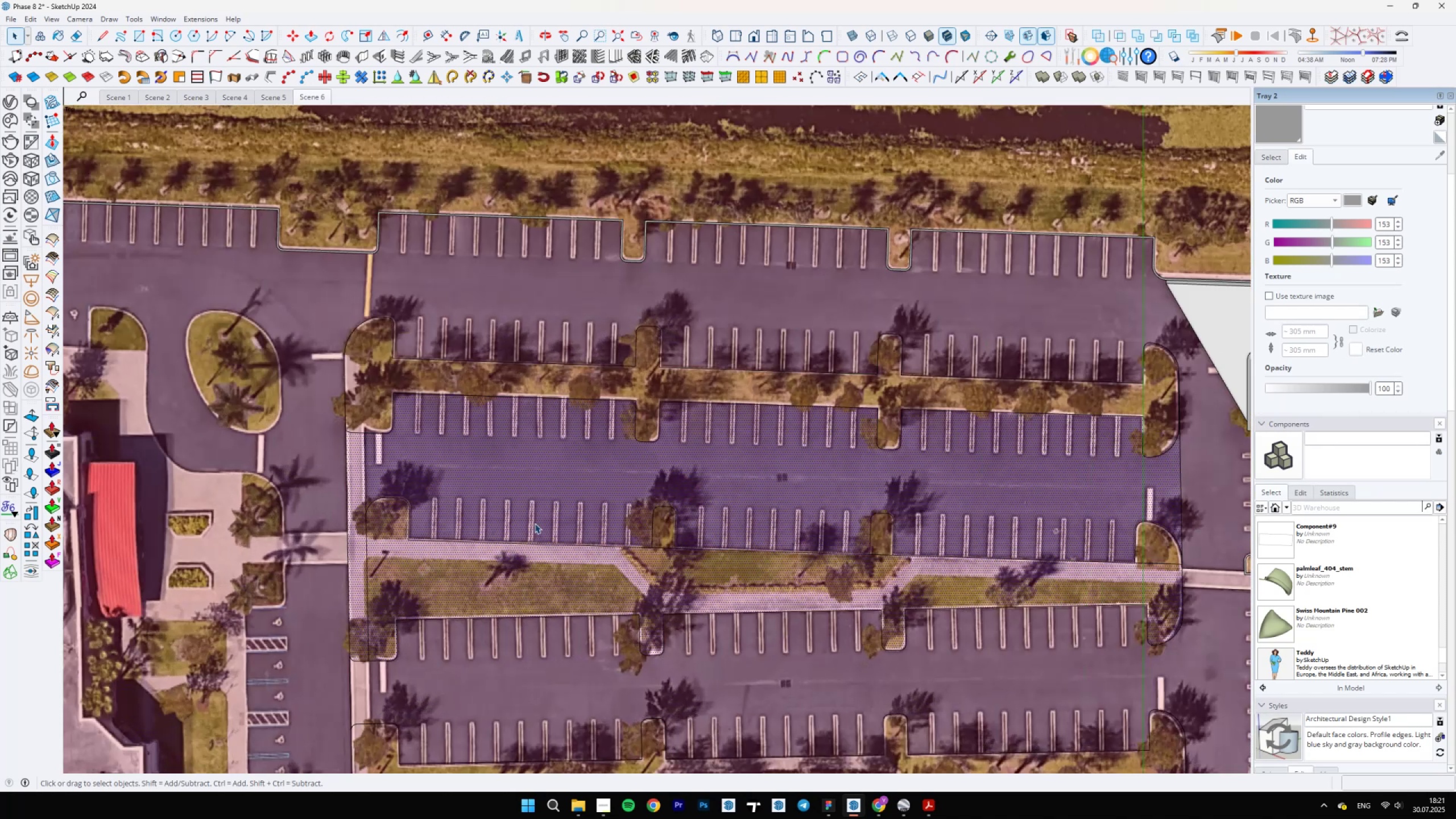 
type(EL)
 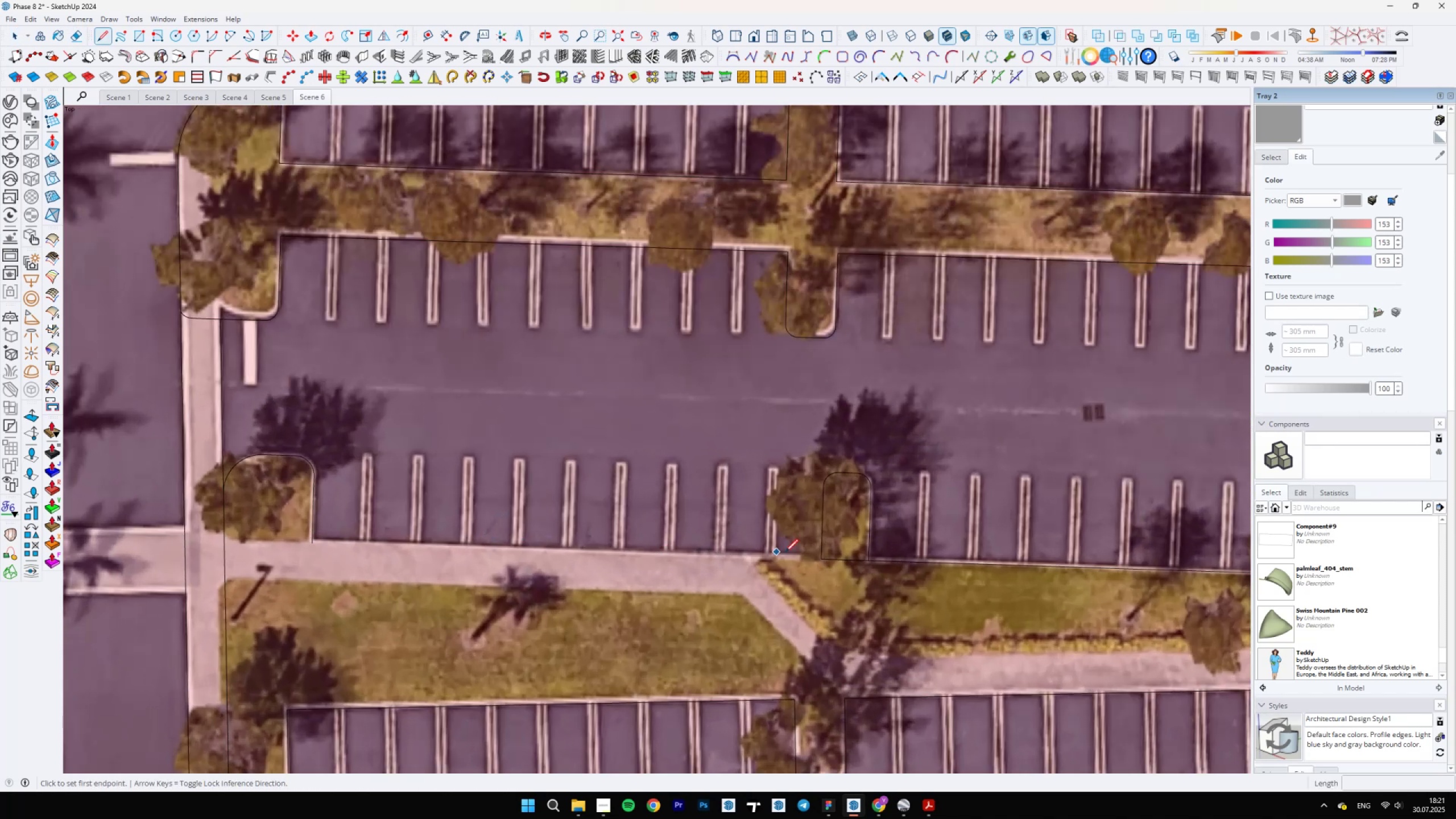 
scroll: coordinate [509, 536], scroll_direction: up, amount: 7.0
 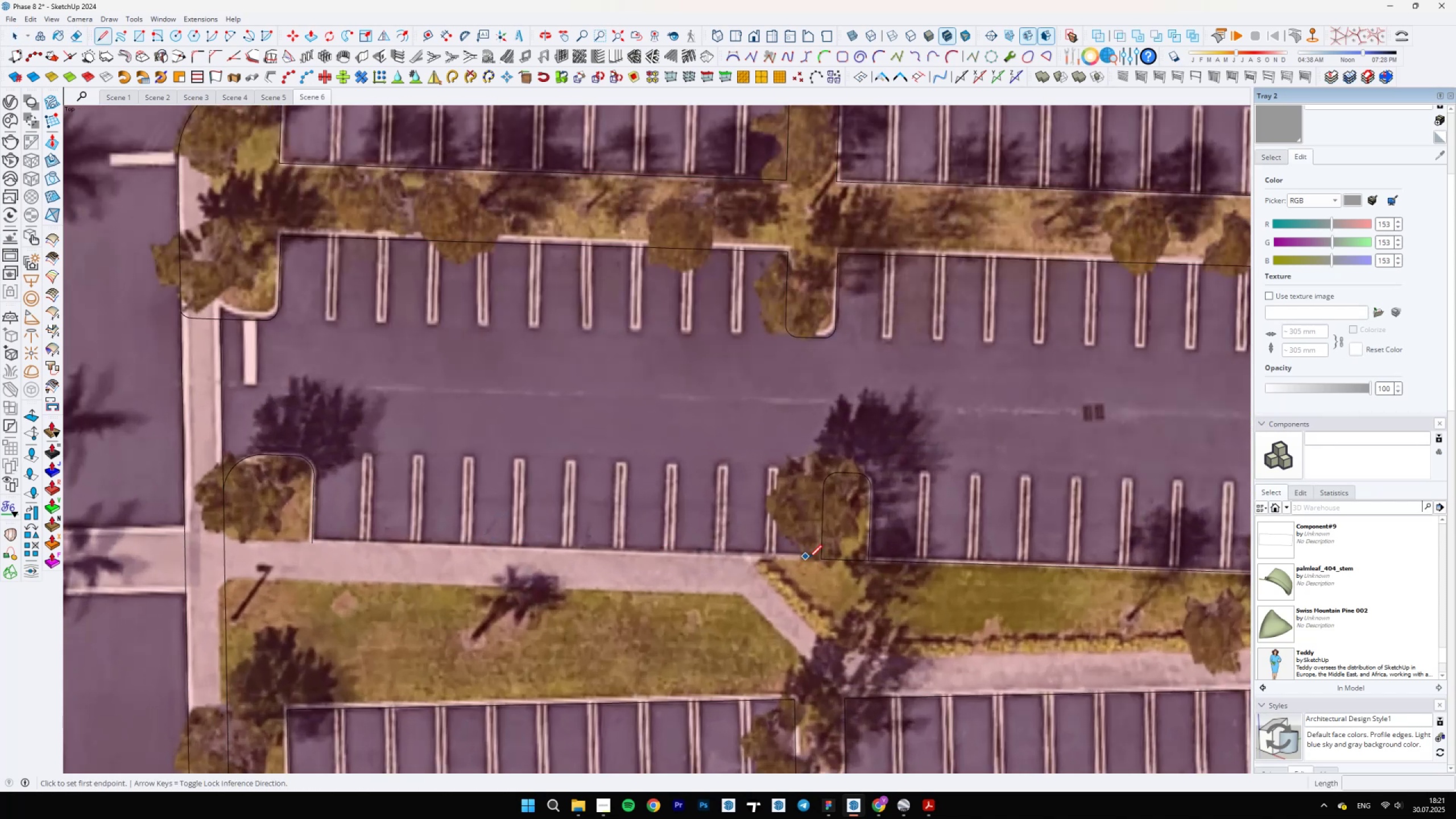 
left_click([820, 561])
 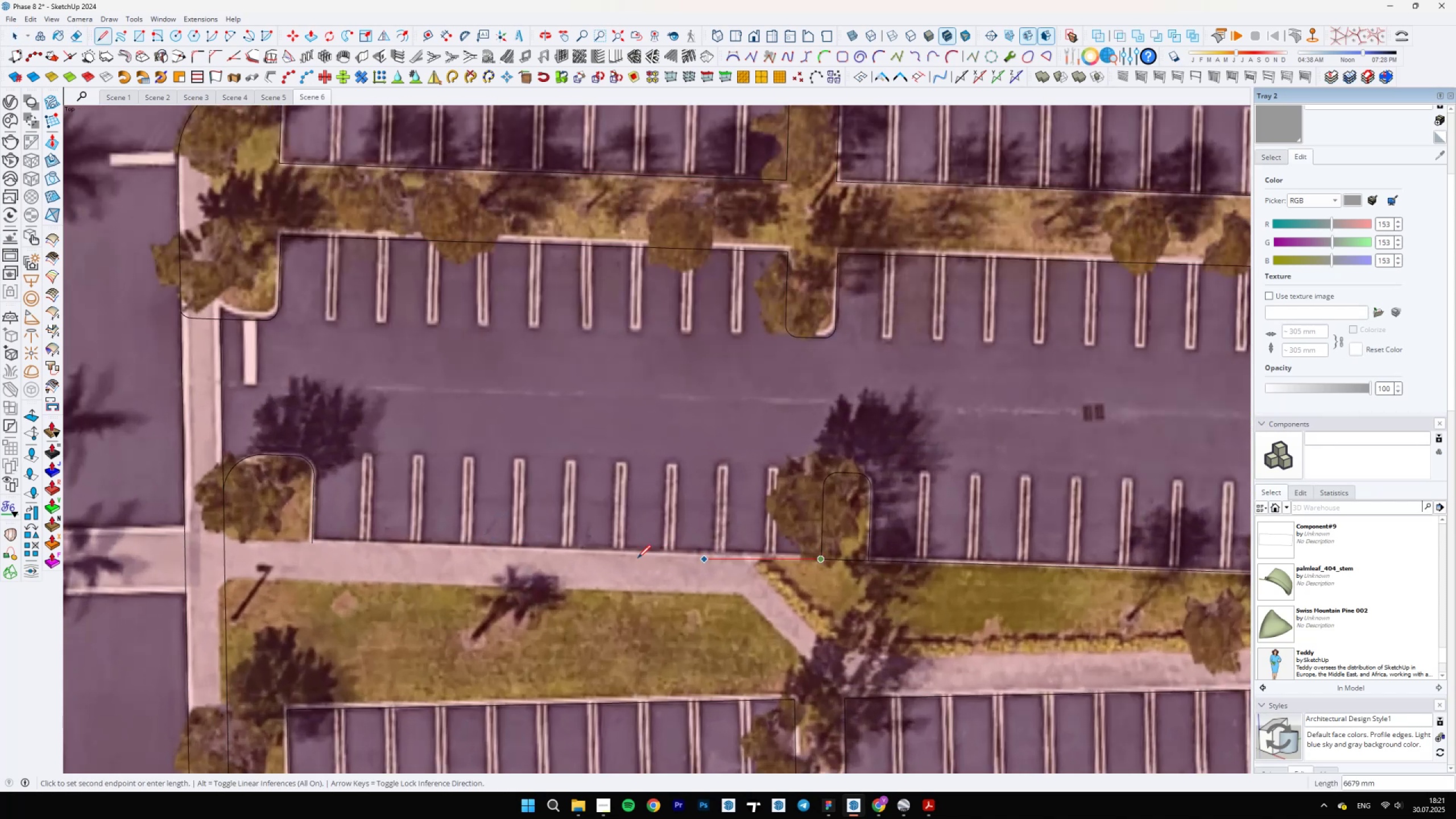 
scroll: coordinate [349, 566], scroll_direction: up, amount: 4.0
 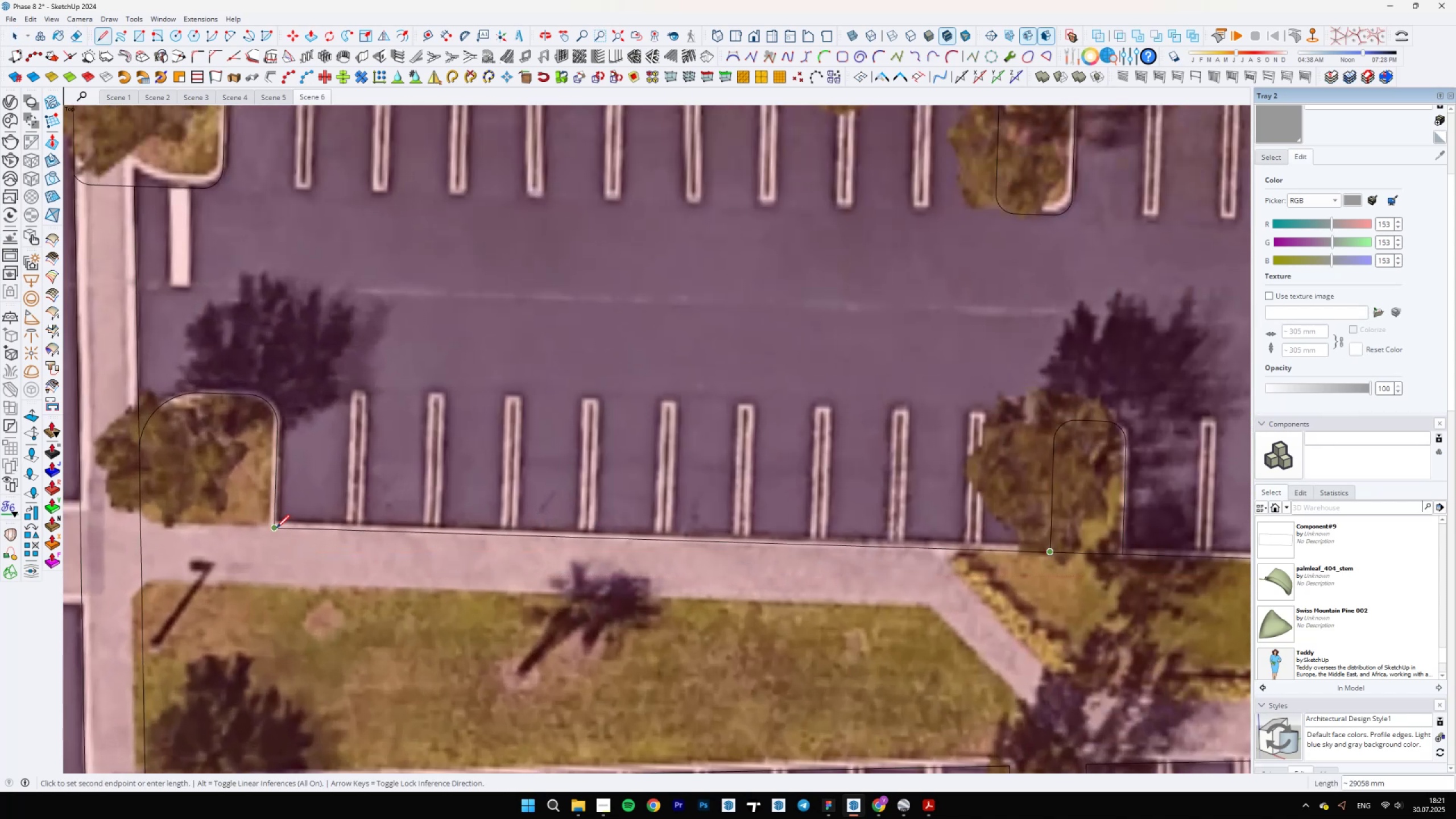 
left_click([274, 528])
 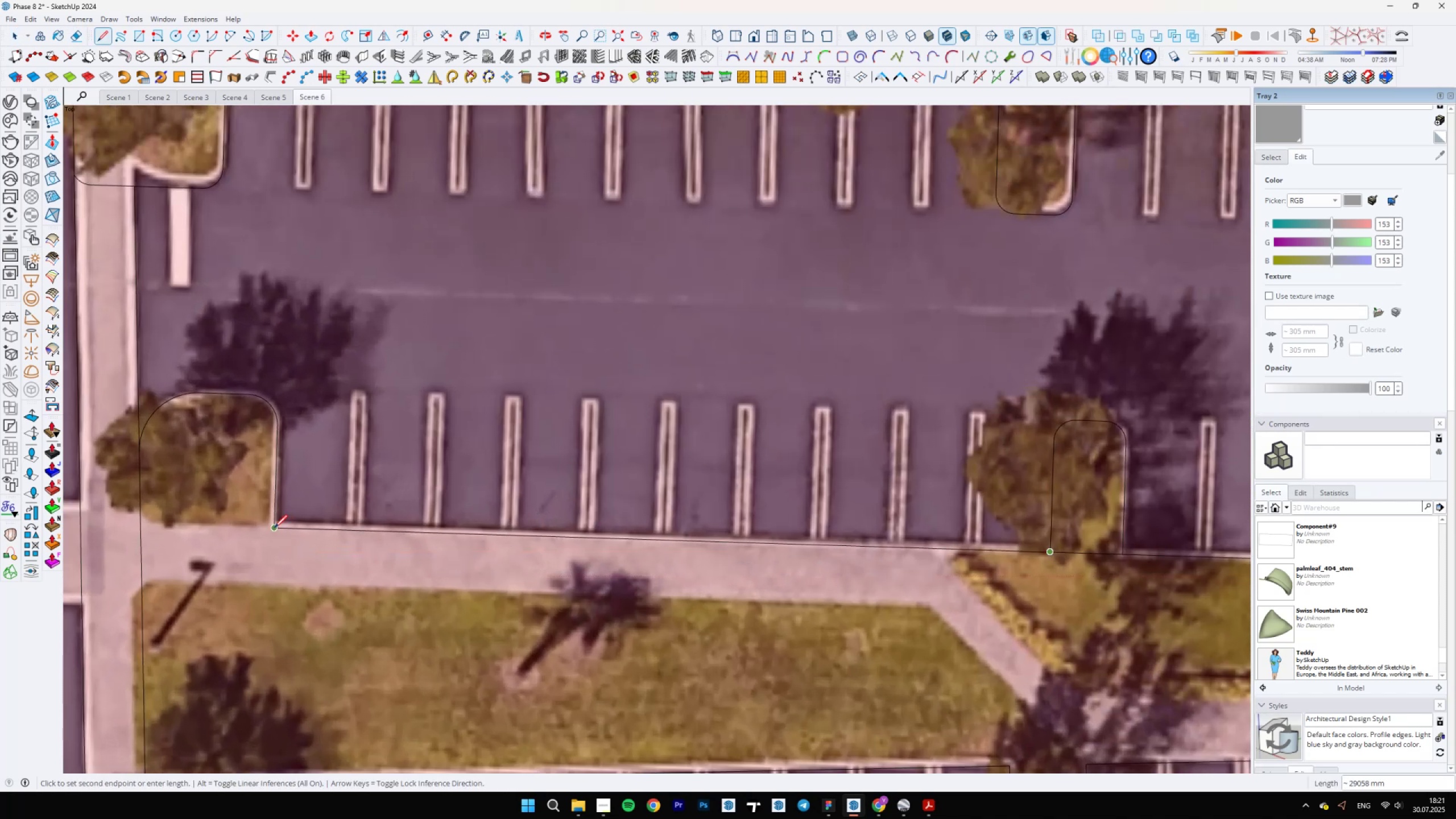 
key(Space)
 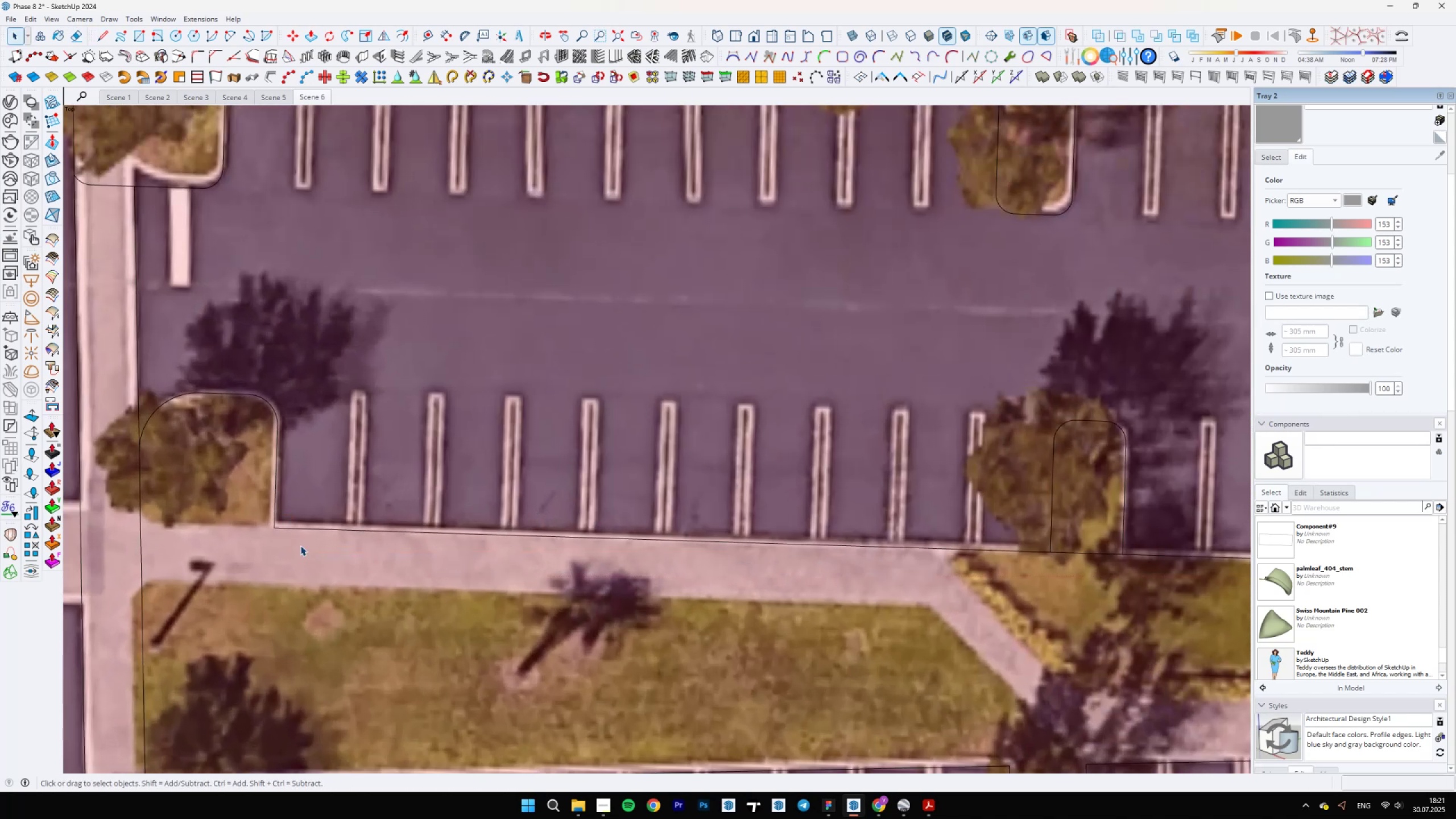 
double_click([370, 585])
 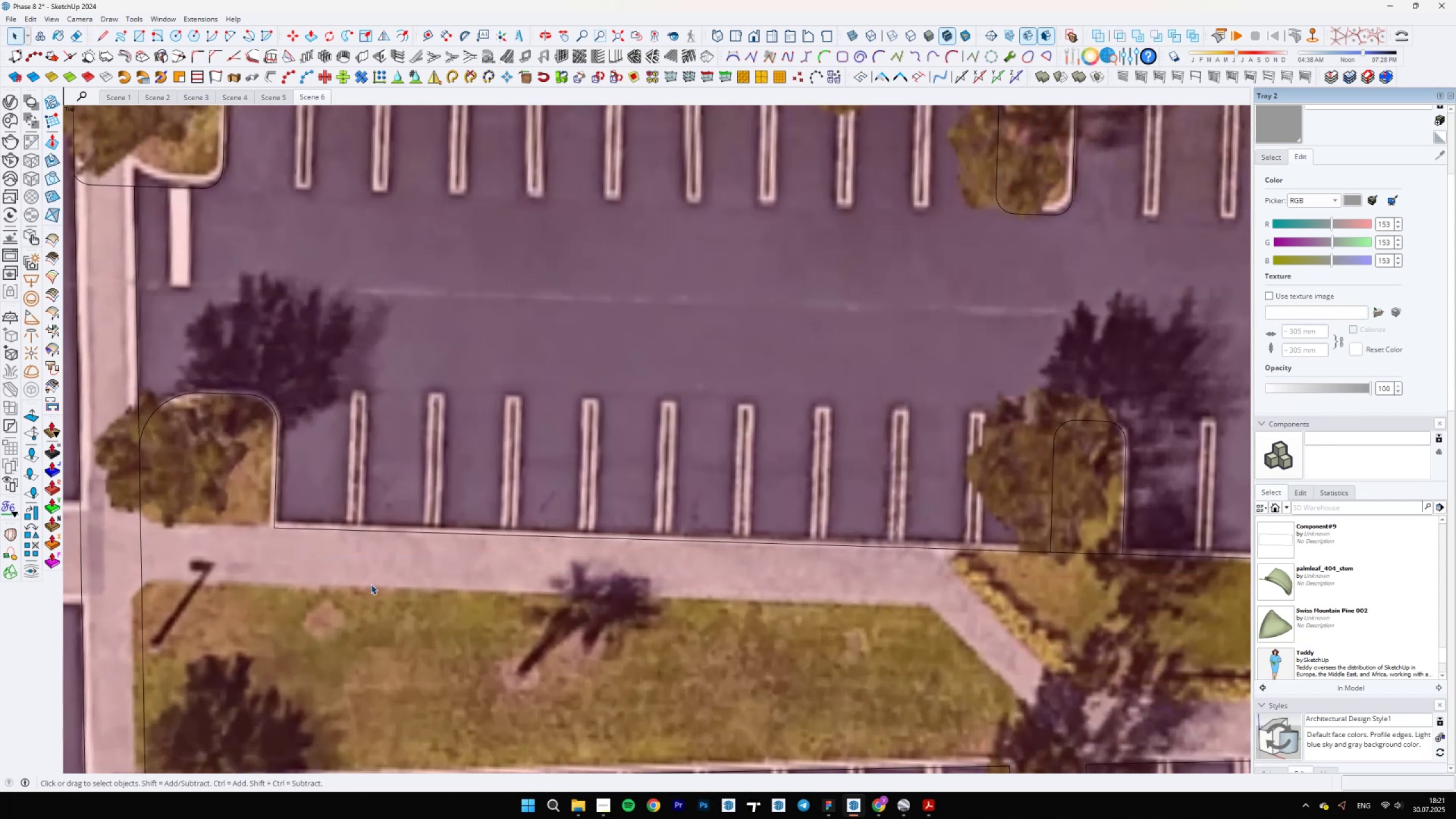 
scroll: coordinate [388, 479], scroll_direction: down, amount: 12.0
 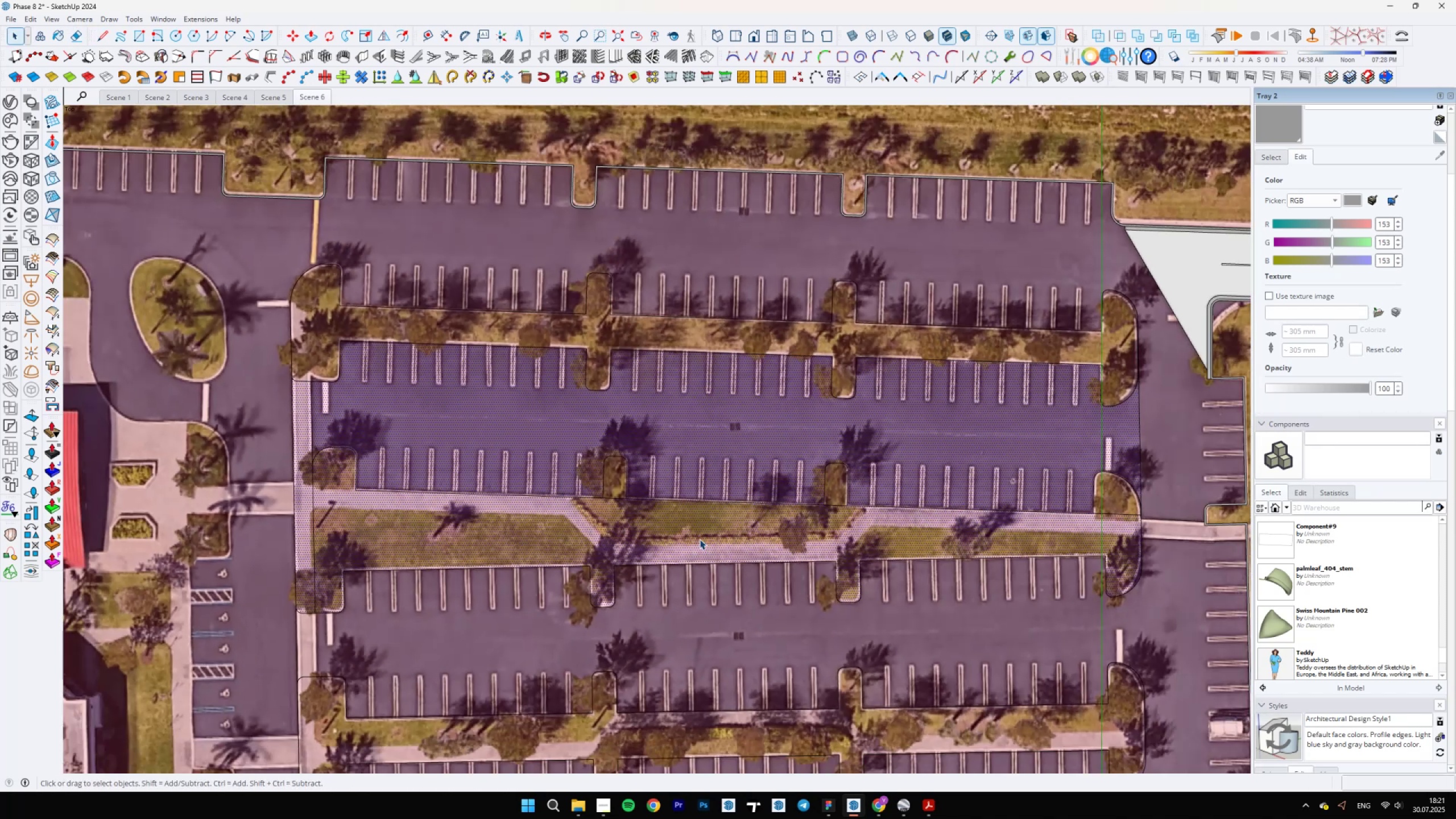 
scroll: coordinate [846, 541], scroll_direction: none, amount: 0.0
 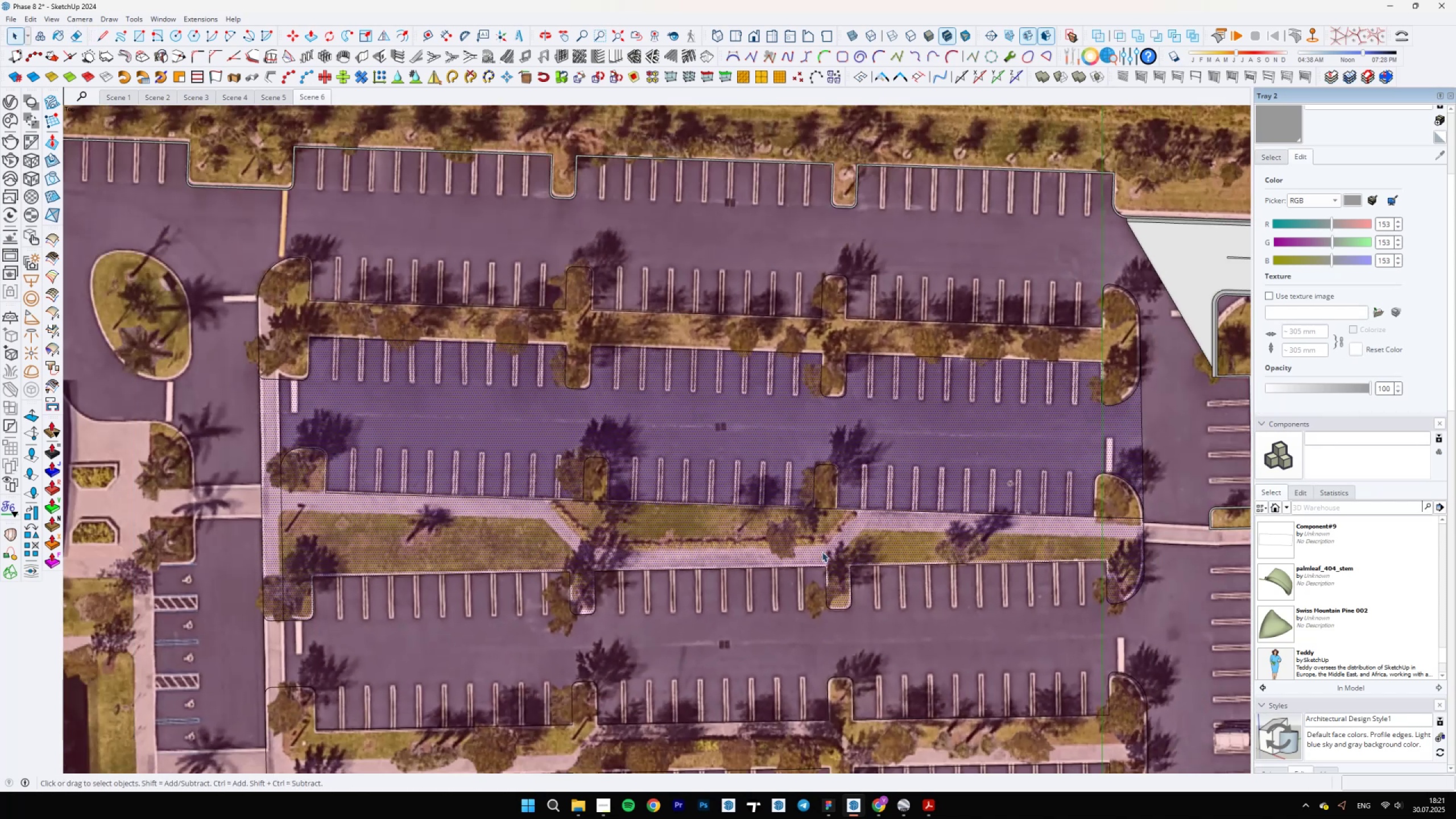 
key(L)
 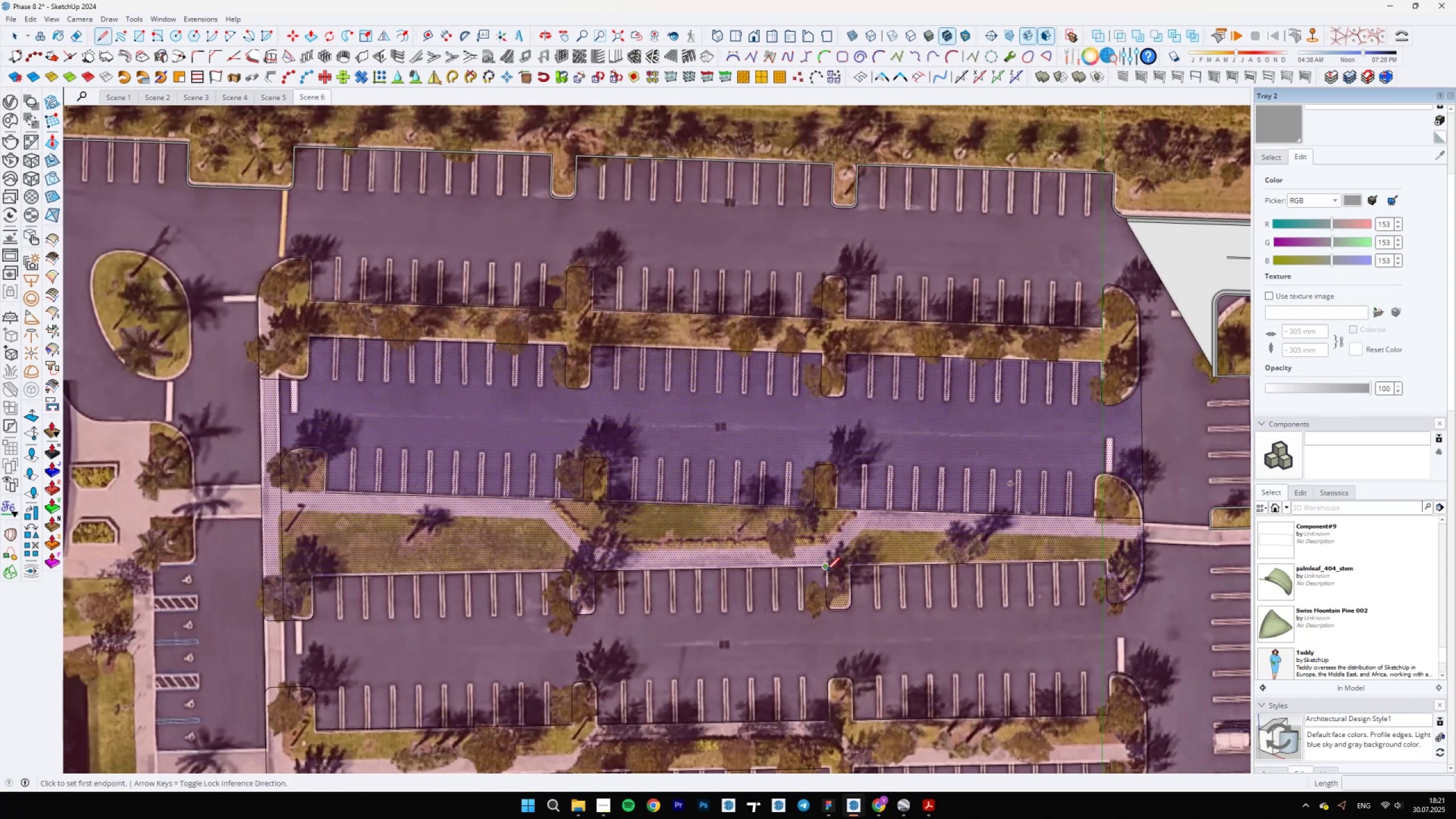 
scroll: coordinate [589, 516], scroll_direction: up, amount: 4.0
 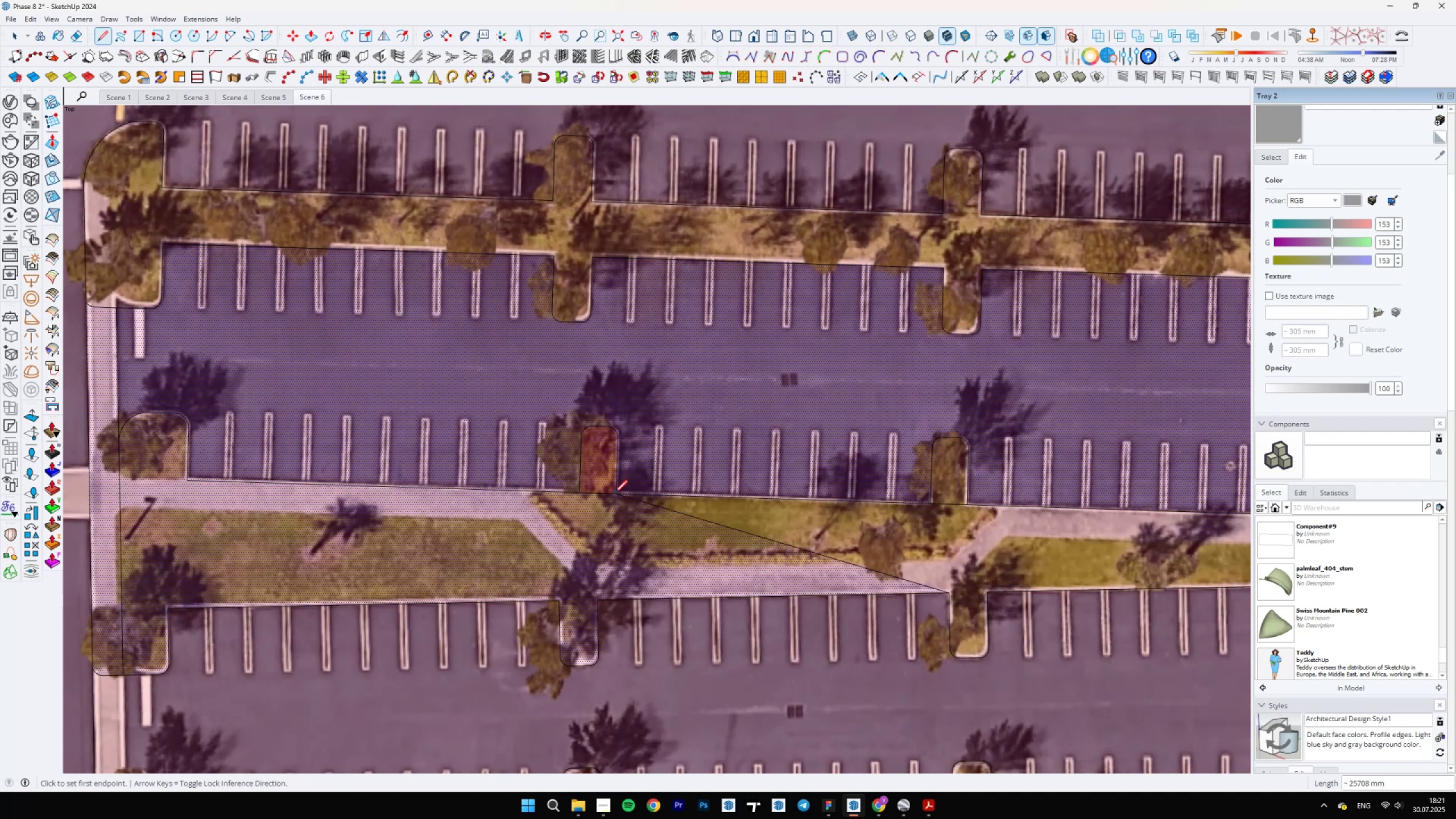 
key(Space)
 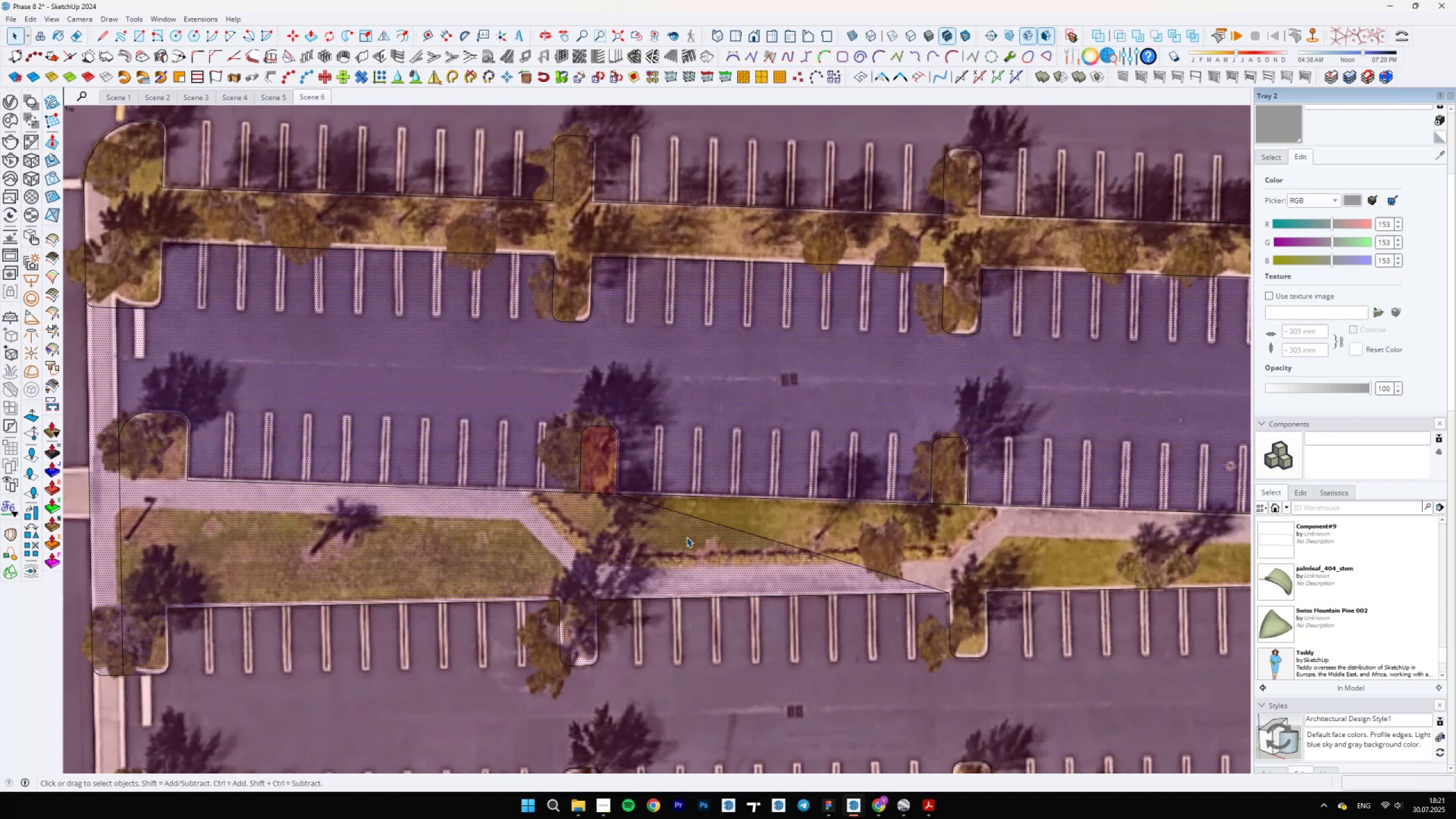 
key(Control+ControlLeft)
 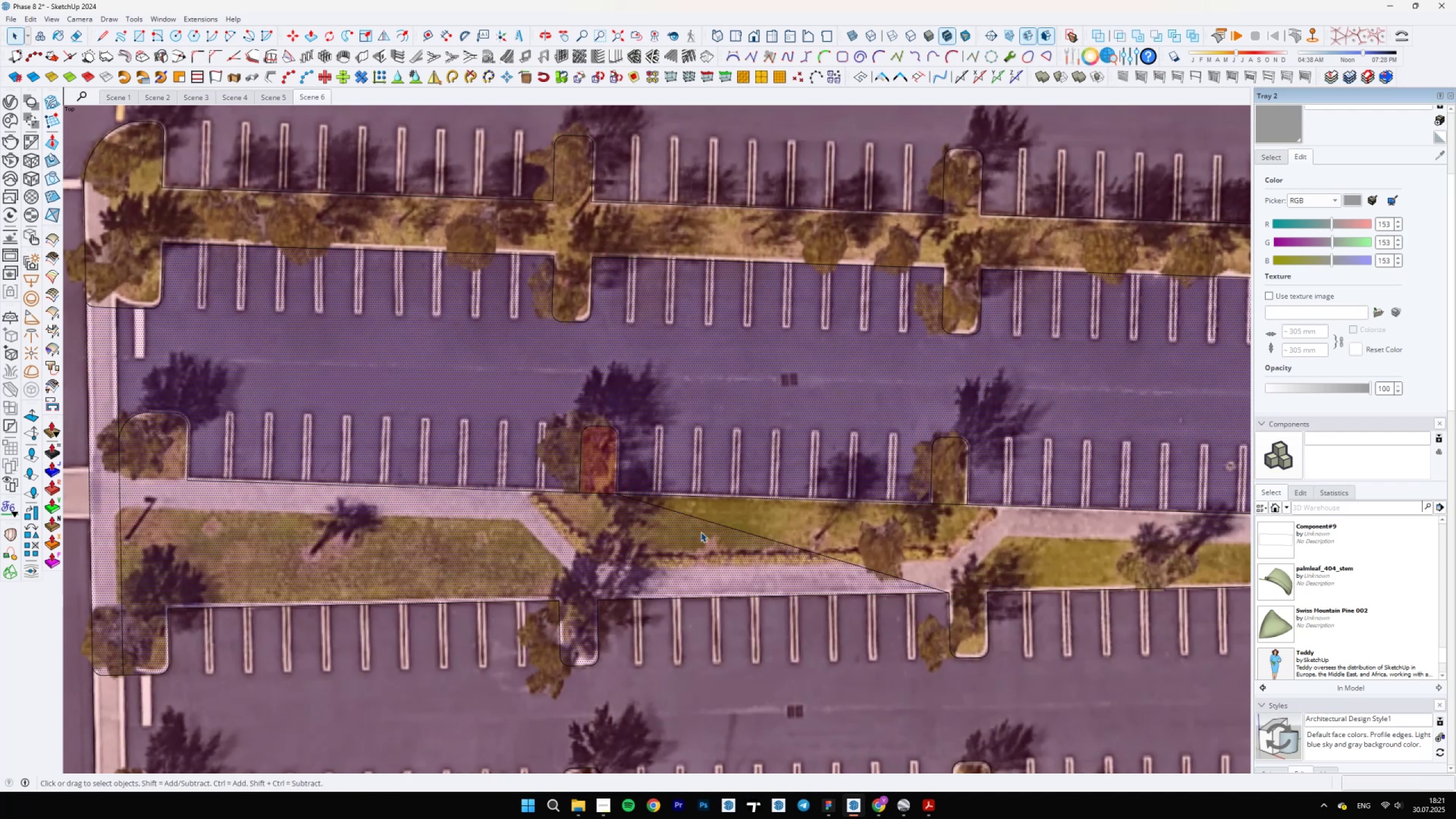 
key(Control+Z)
 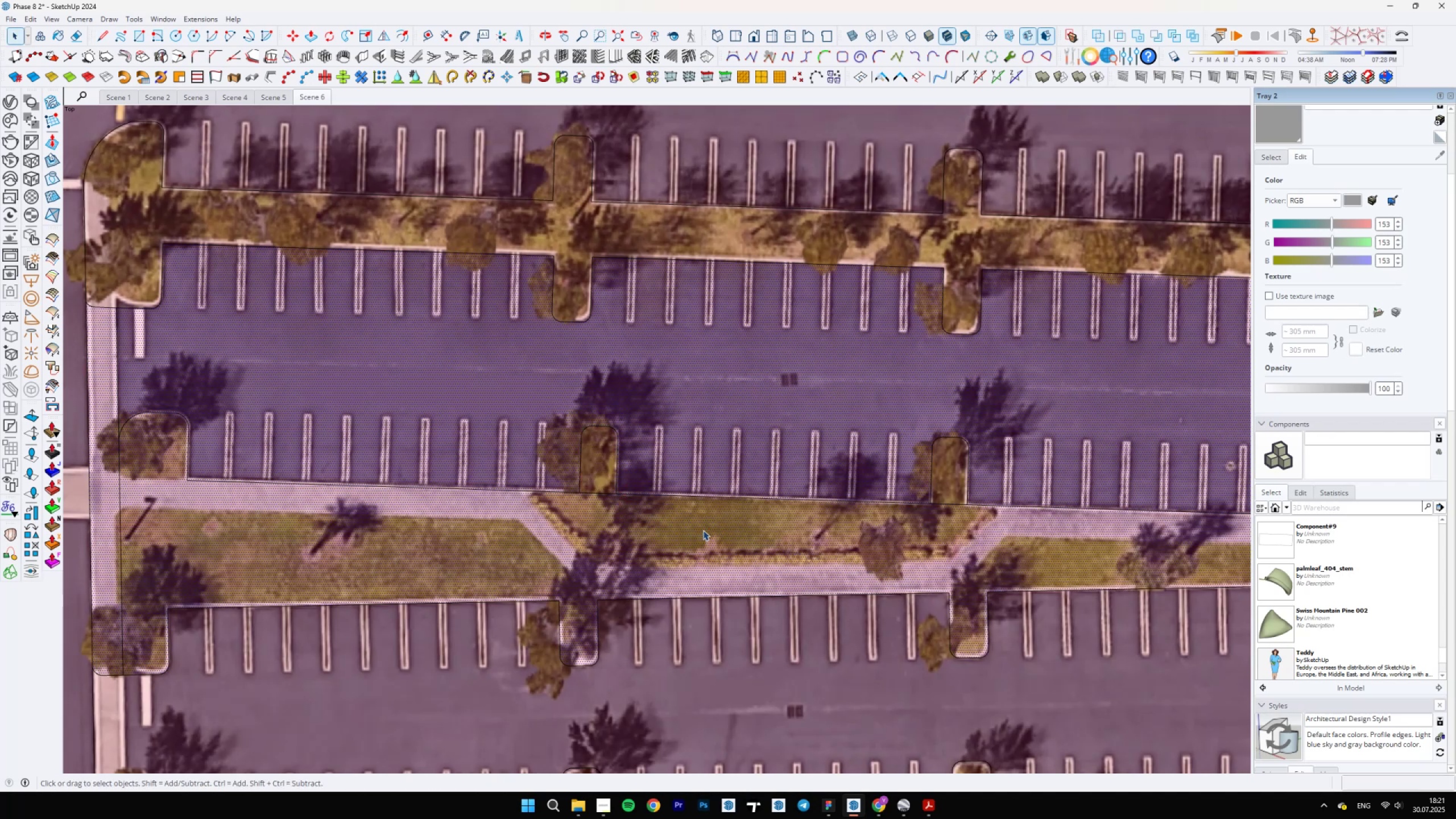 
scroll: coordinate [704, 530], scroll_direction: down, amount: 4.0
 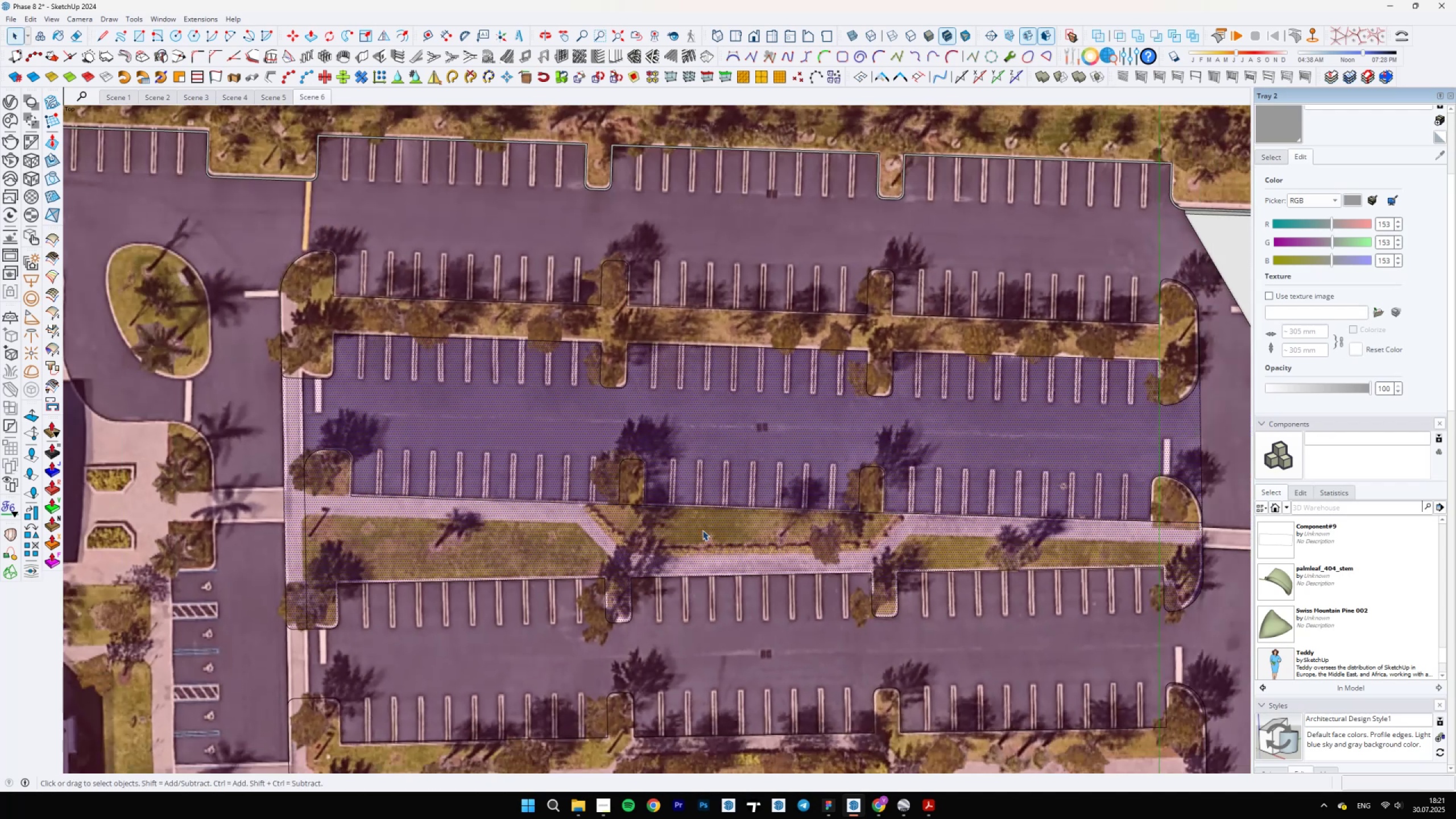 
key(L)
 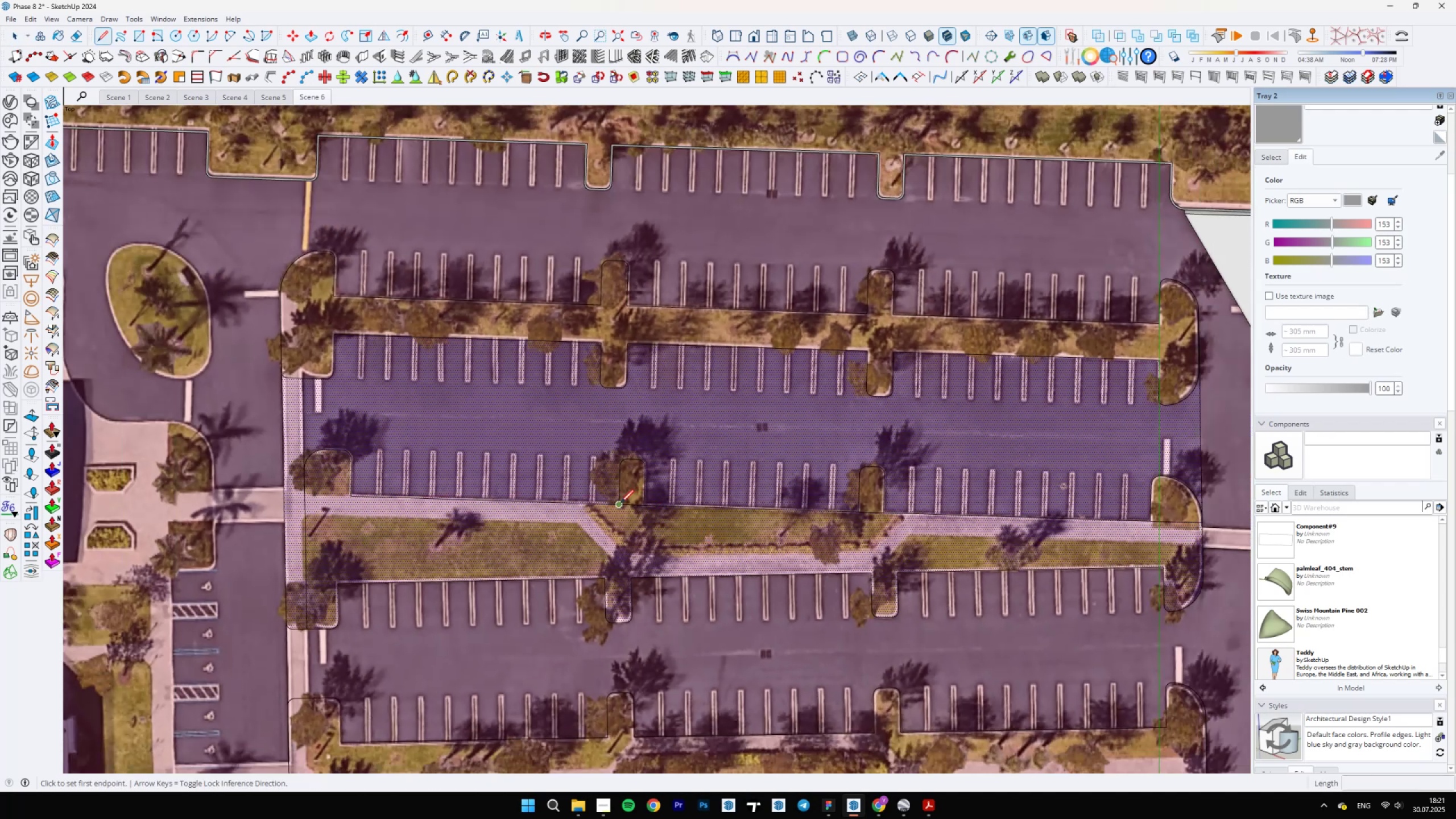 
scroll: coordinate [614, 572], scroll_direction: up, amount: 5.0
 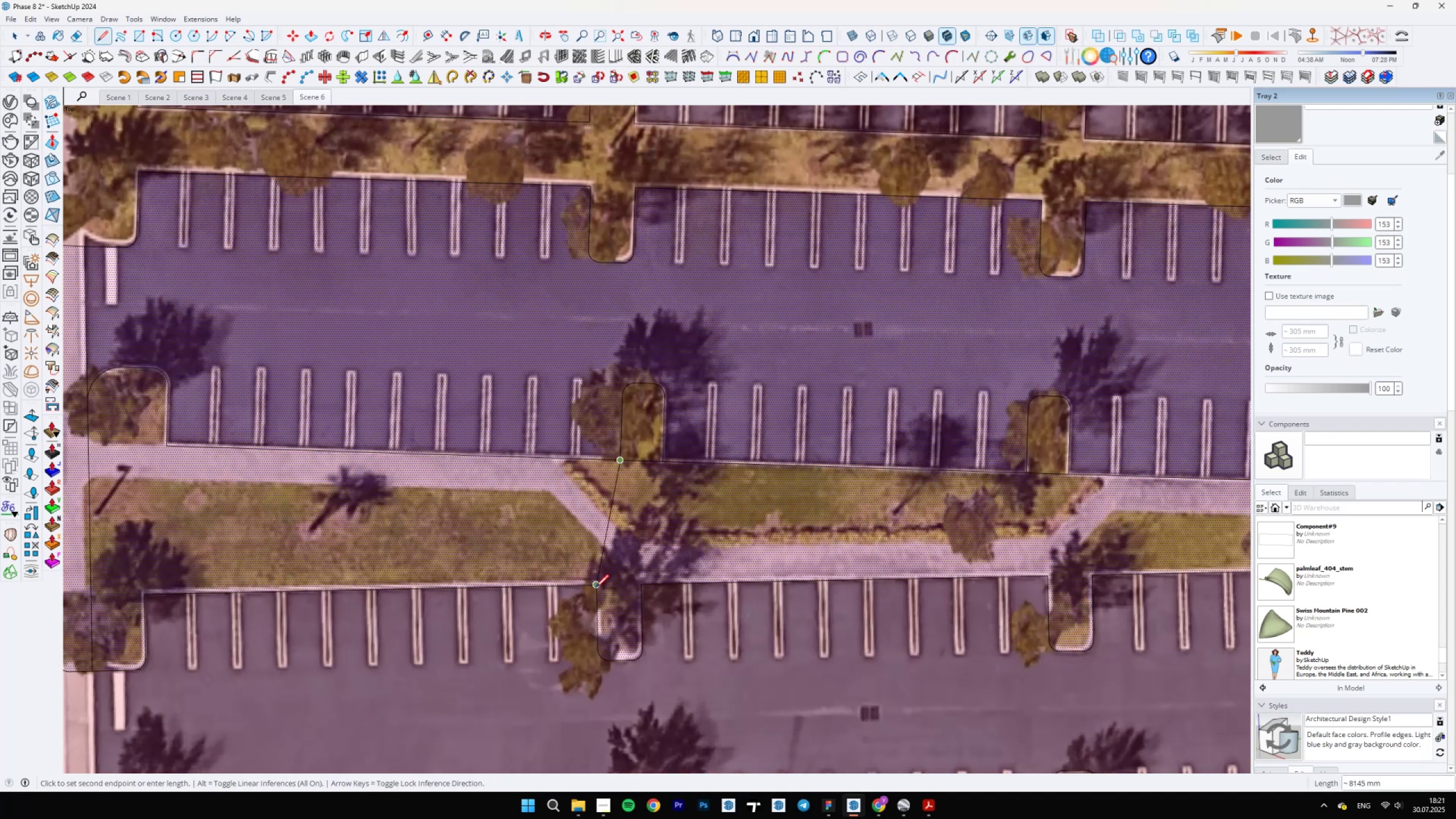 
left_click([595, 588])
 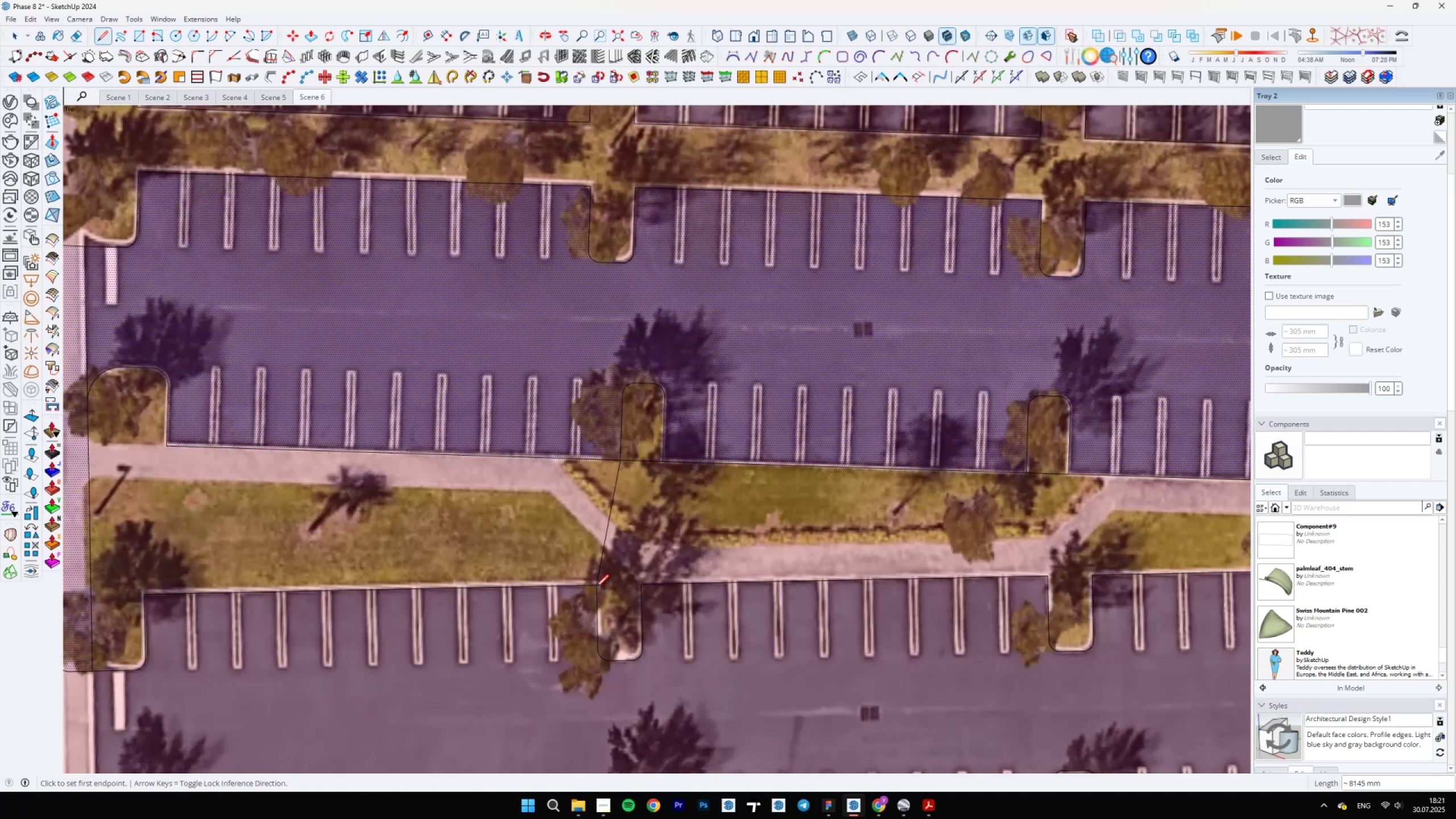 
key(Space)
 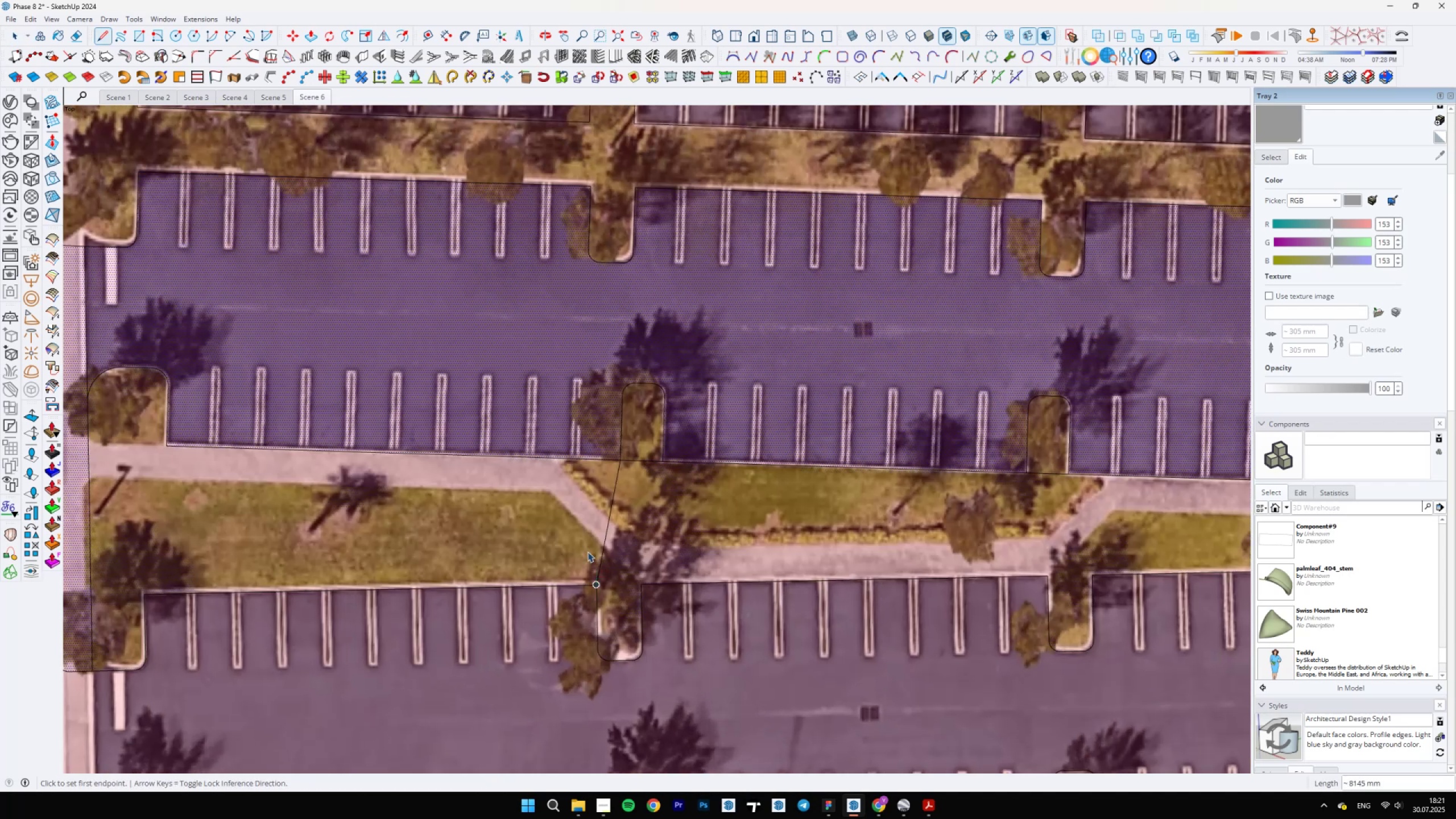 
double_click([586, 548])
 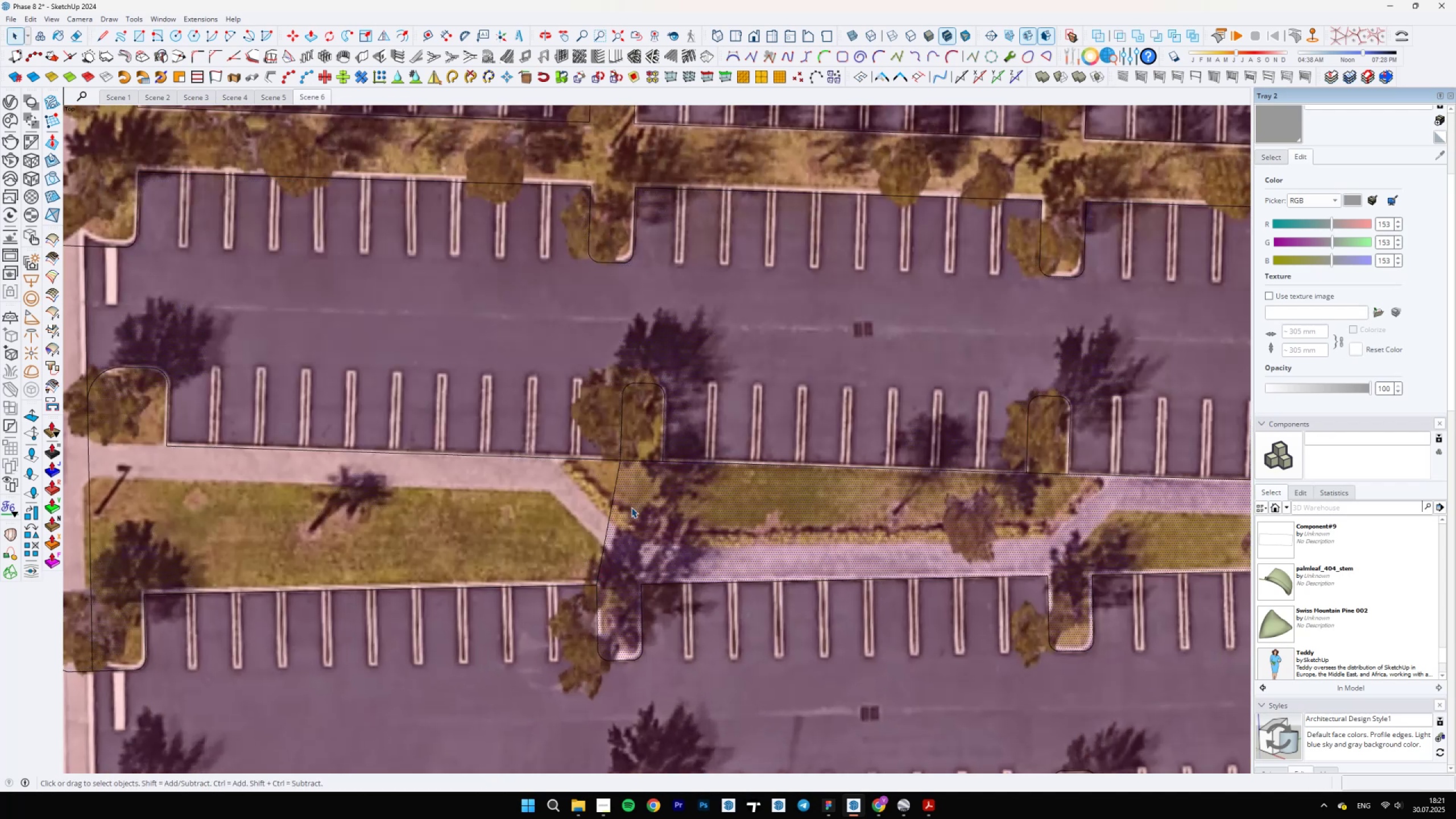 
triple_click([650, 429])
 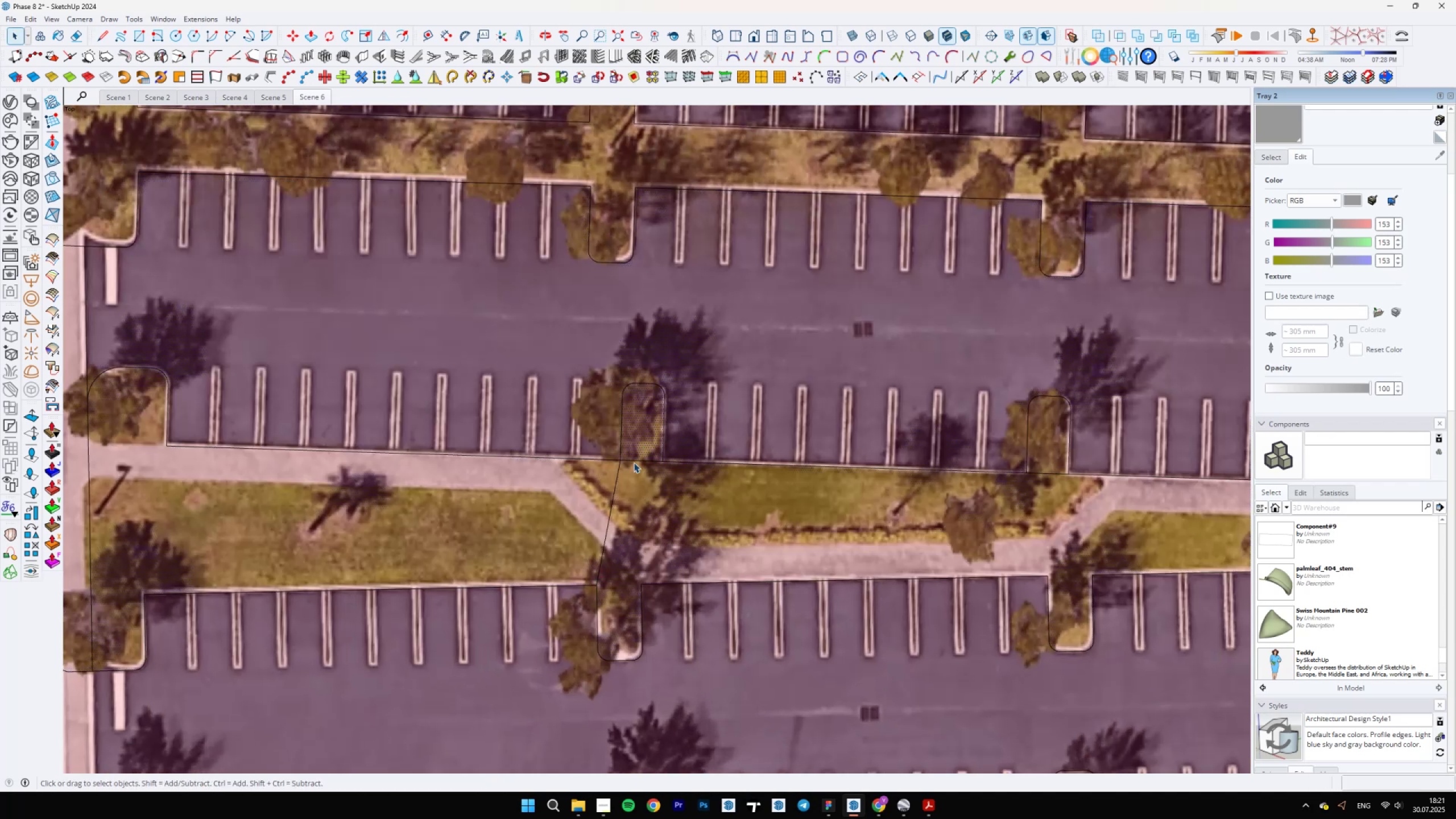 
key(E)
 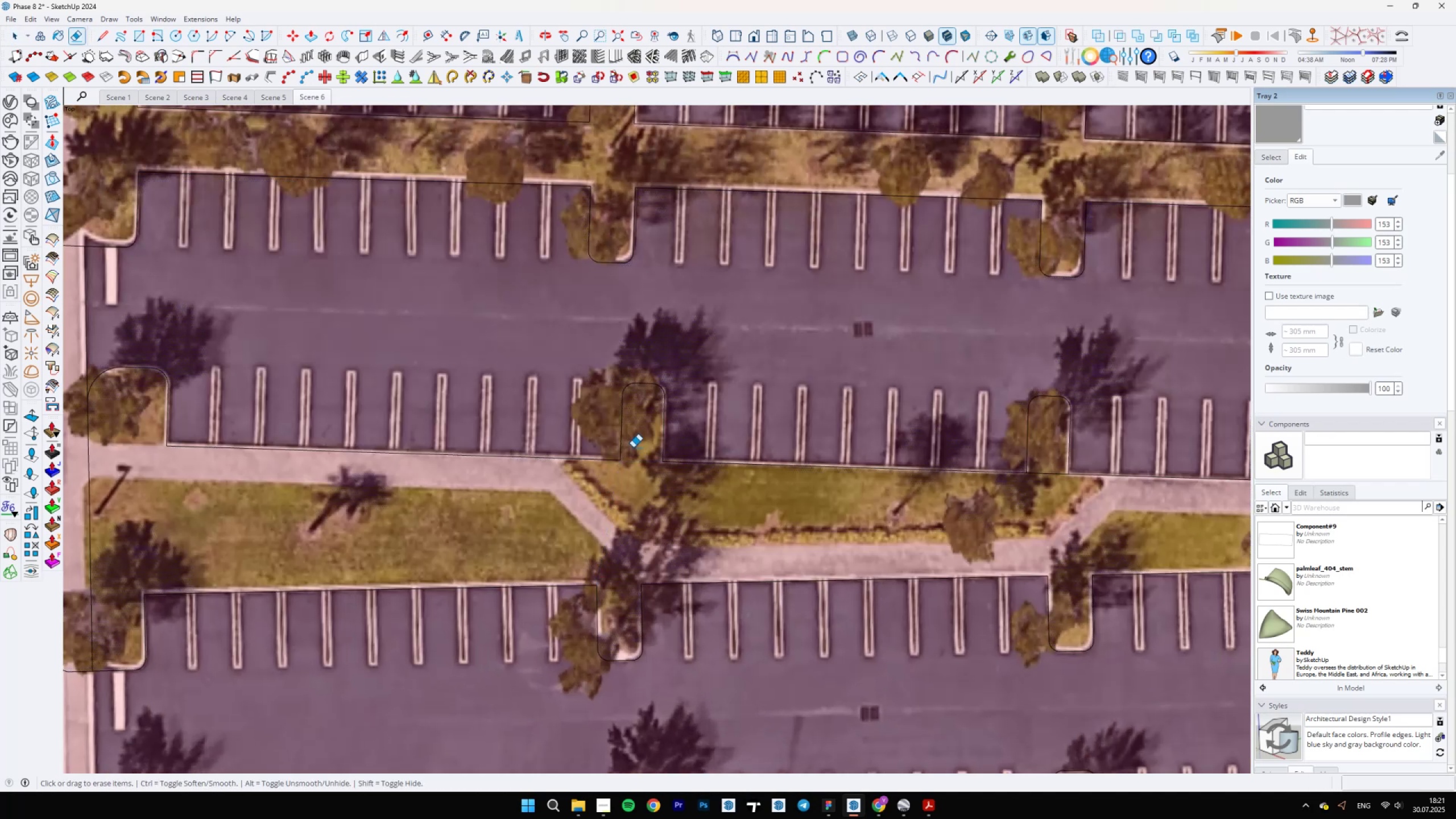 
scroll: coordinate [1103, 483], scroll_direction: down, amount: 2.0
 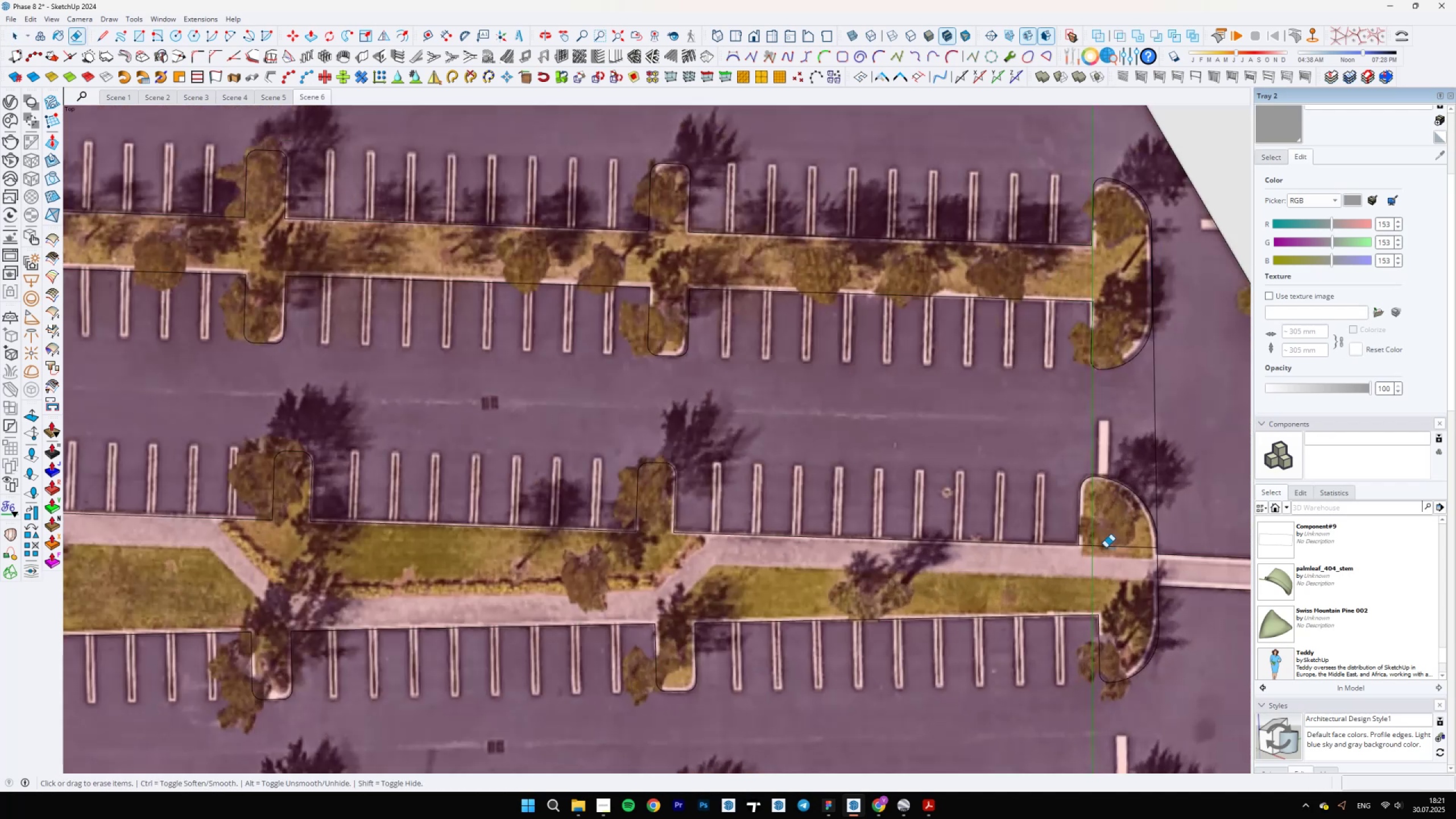 
key(Space)
 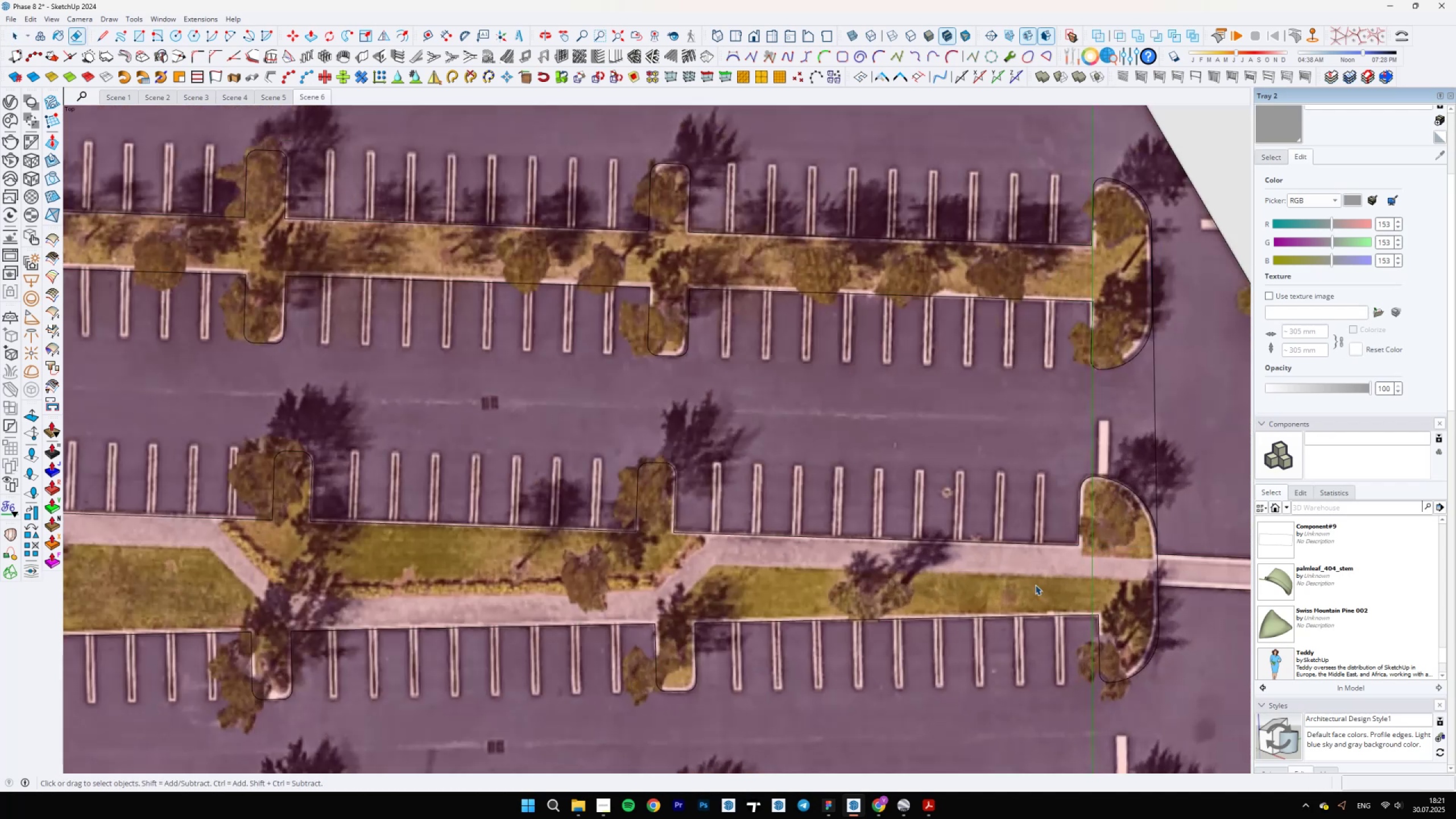 
double_click([1035, 585])
 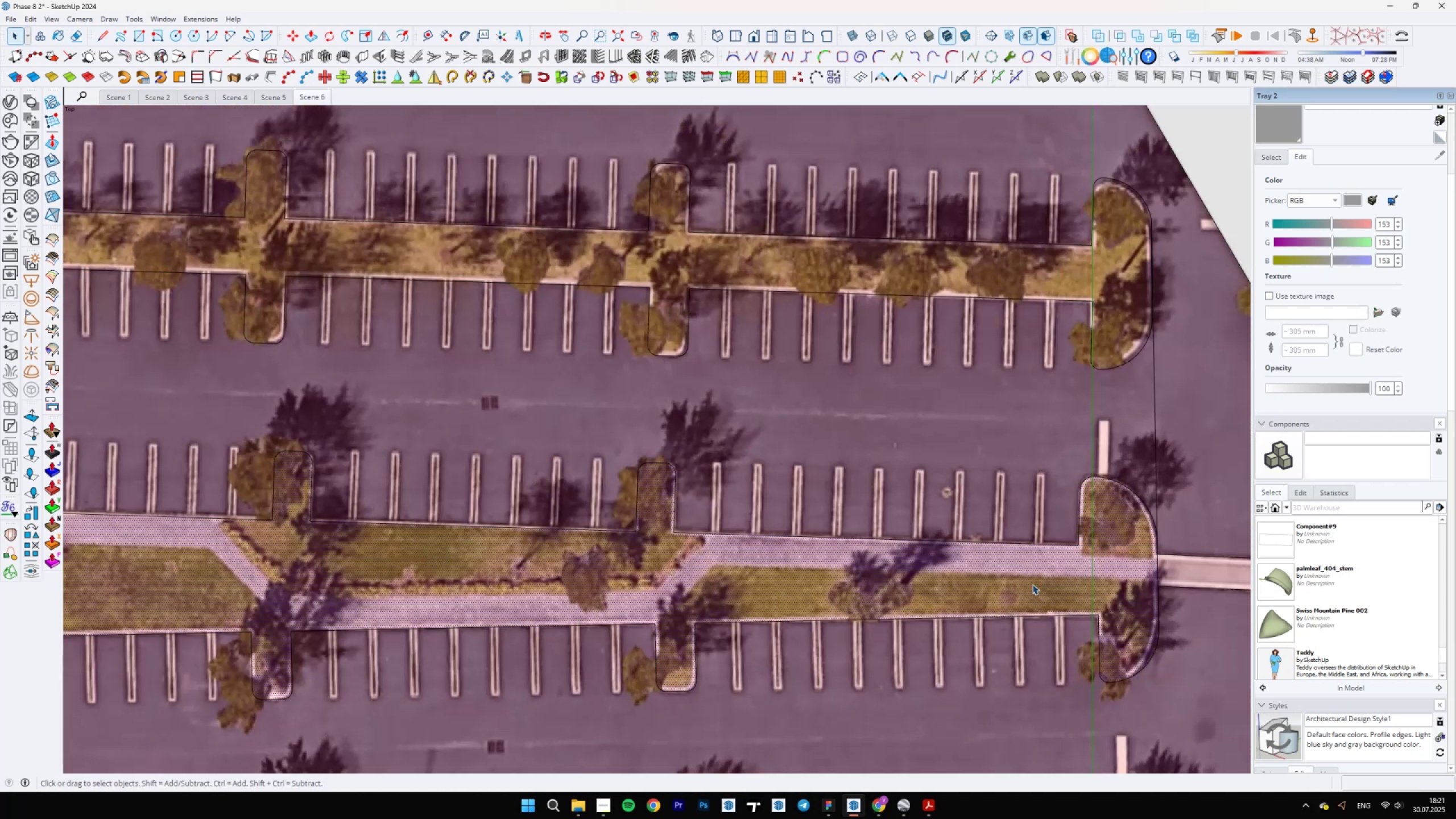 
scroll: coordinate [1029, 580], scroll_direction: down, amount: 5.0
 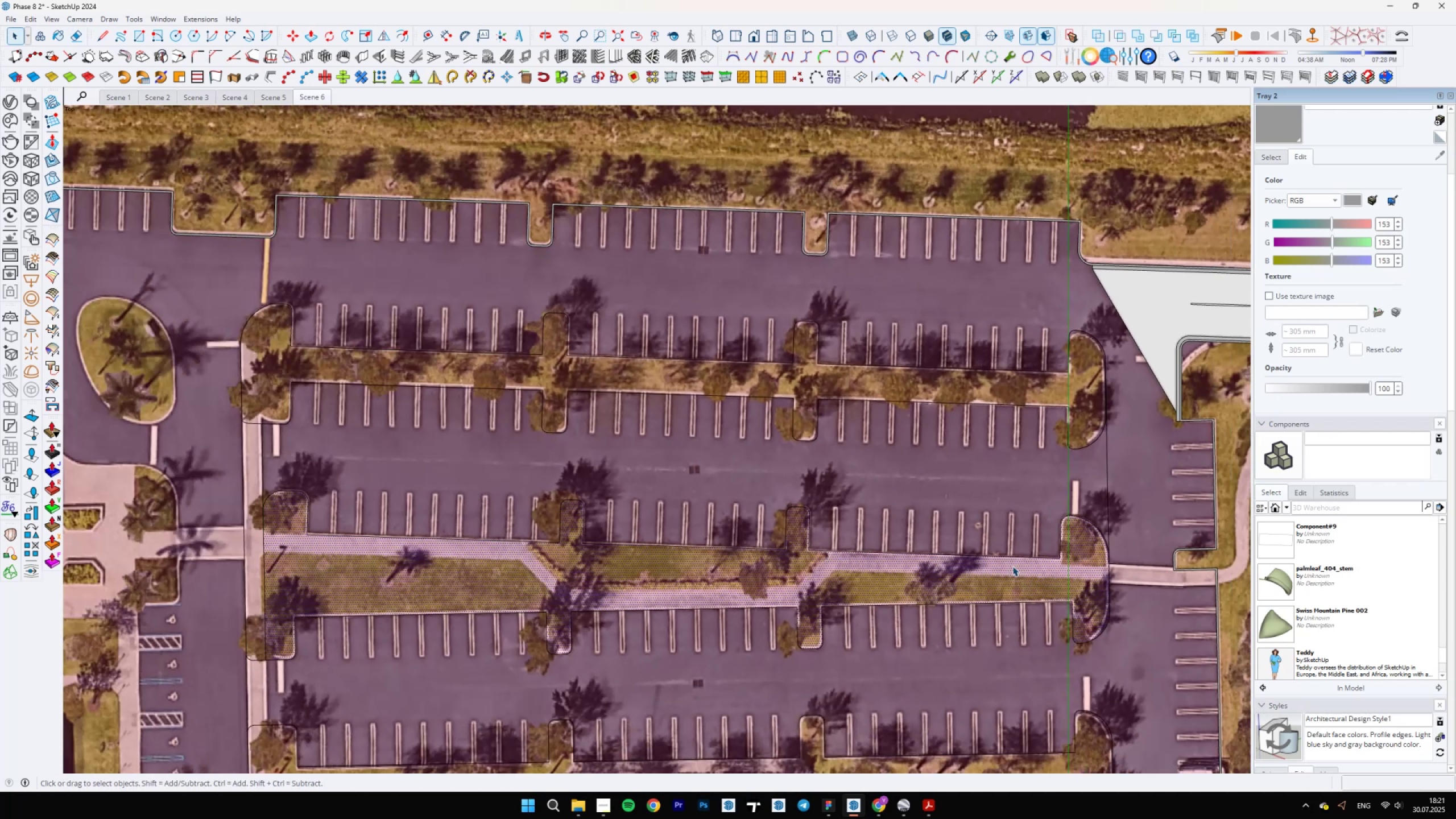 
left_click([861, 510])
 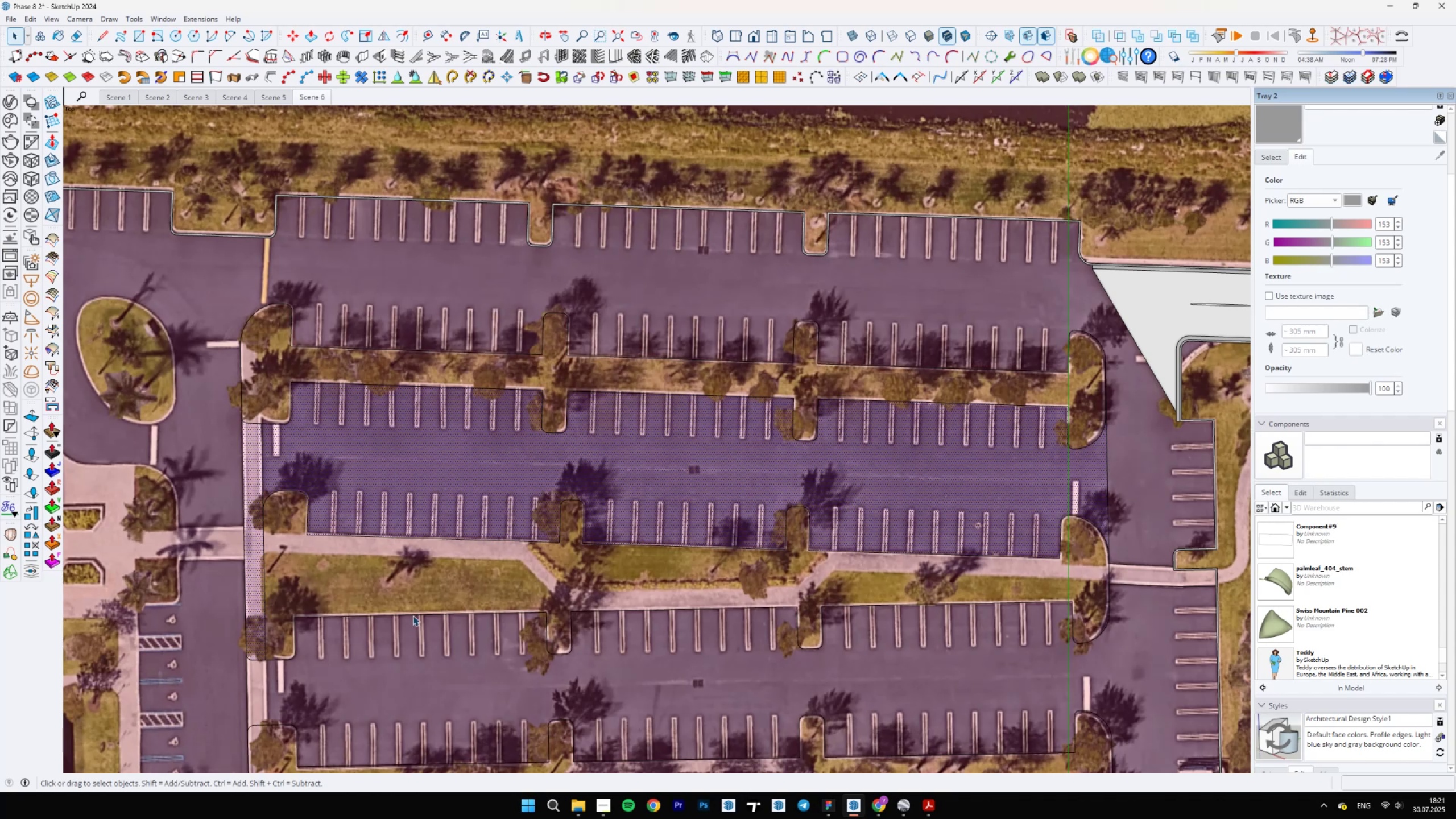 
scroll: coordinate [254, 325], scroll_direction: up, amount: 13.0
 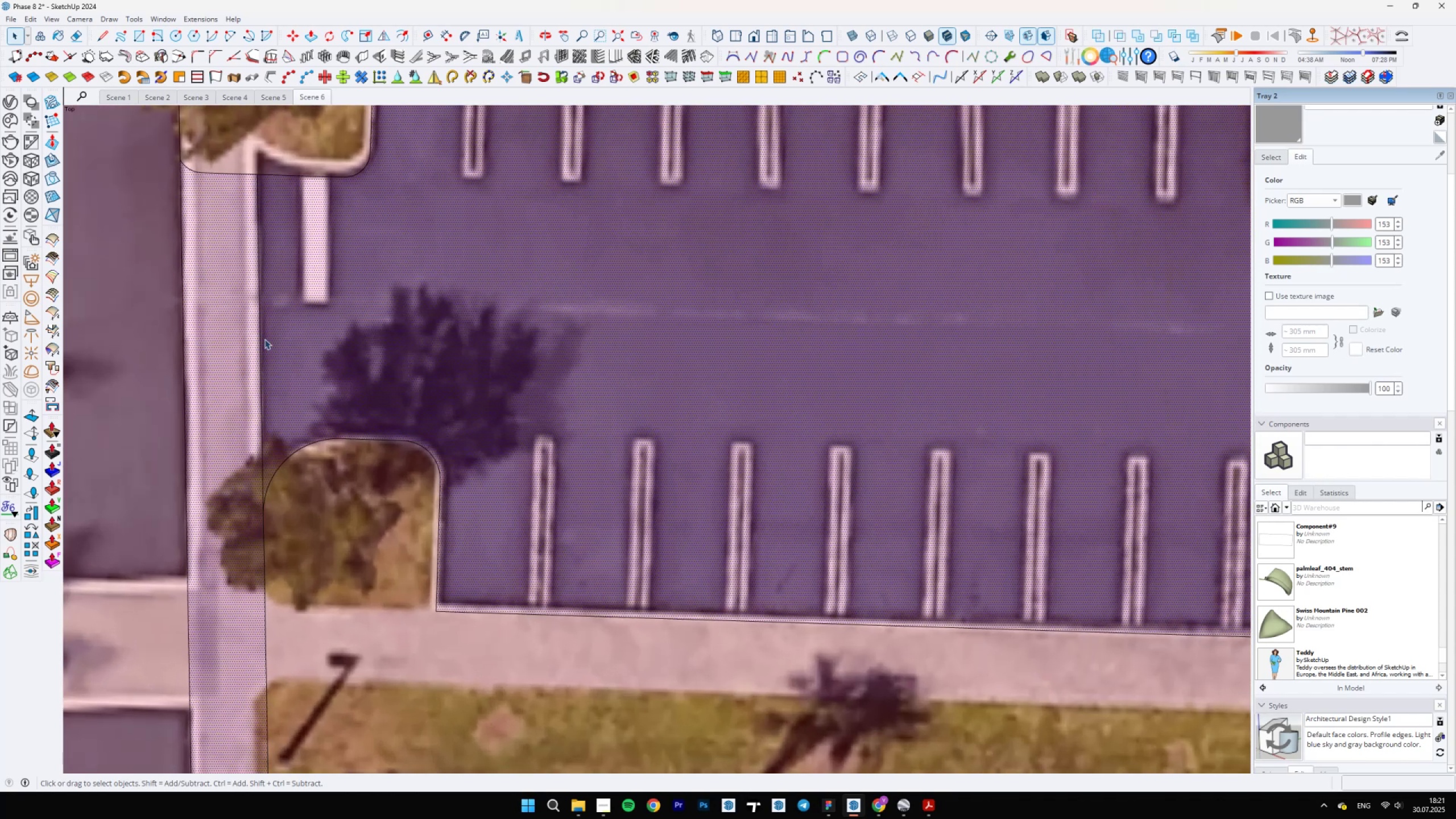 
scroll: coordinate [722, 468], scroll_direction: down, amount: 10.0
 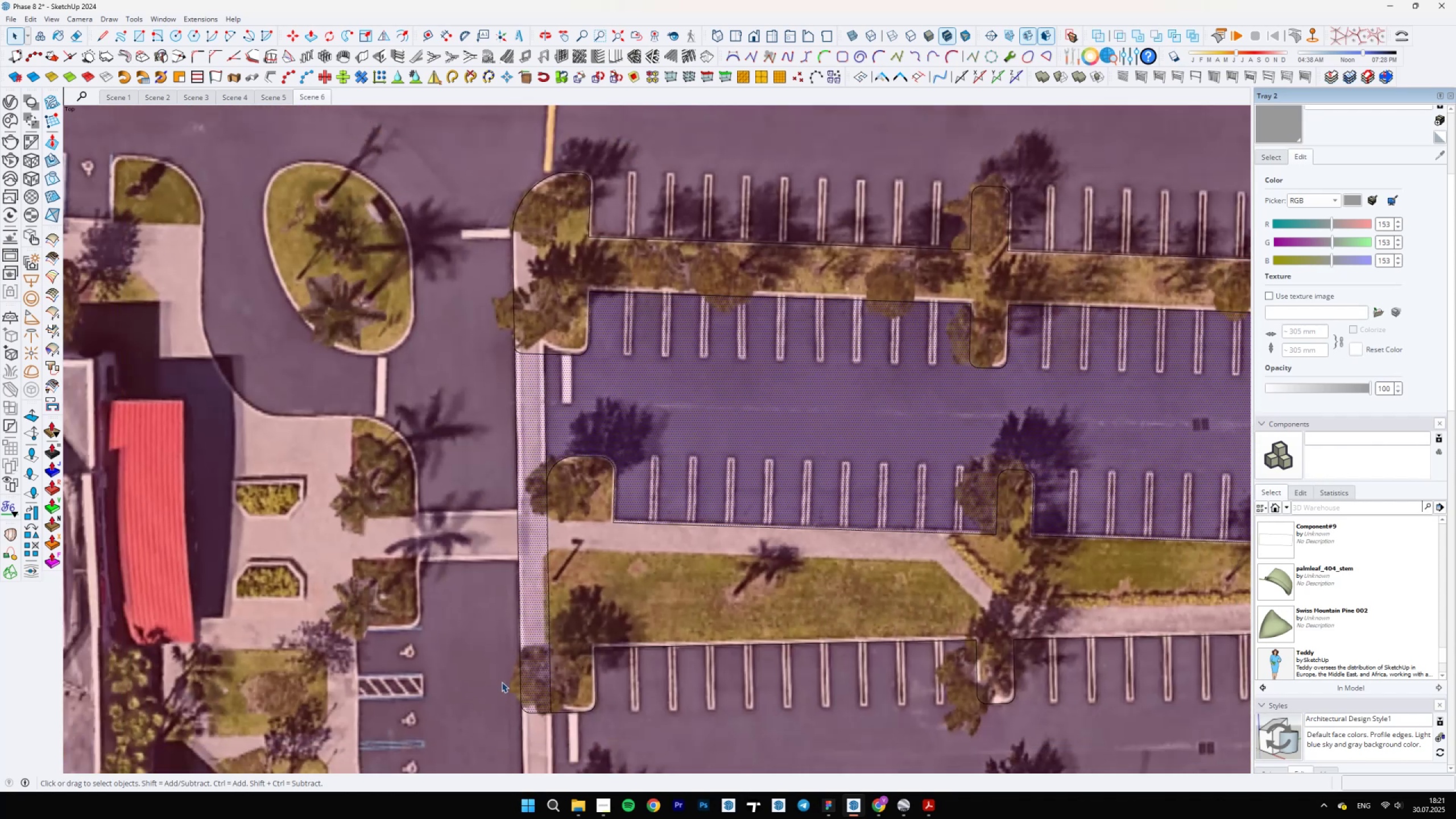 
scroll: coordinate [557, 373], scroll_direction: up, amount: 5.0
 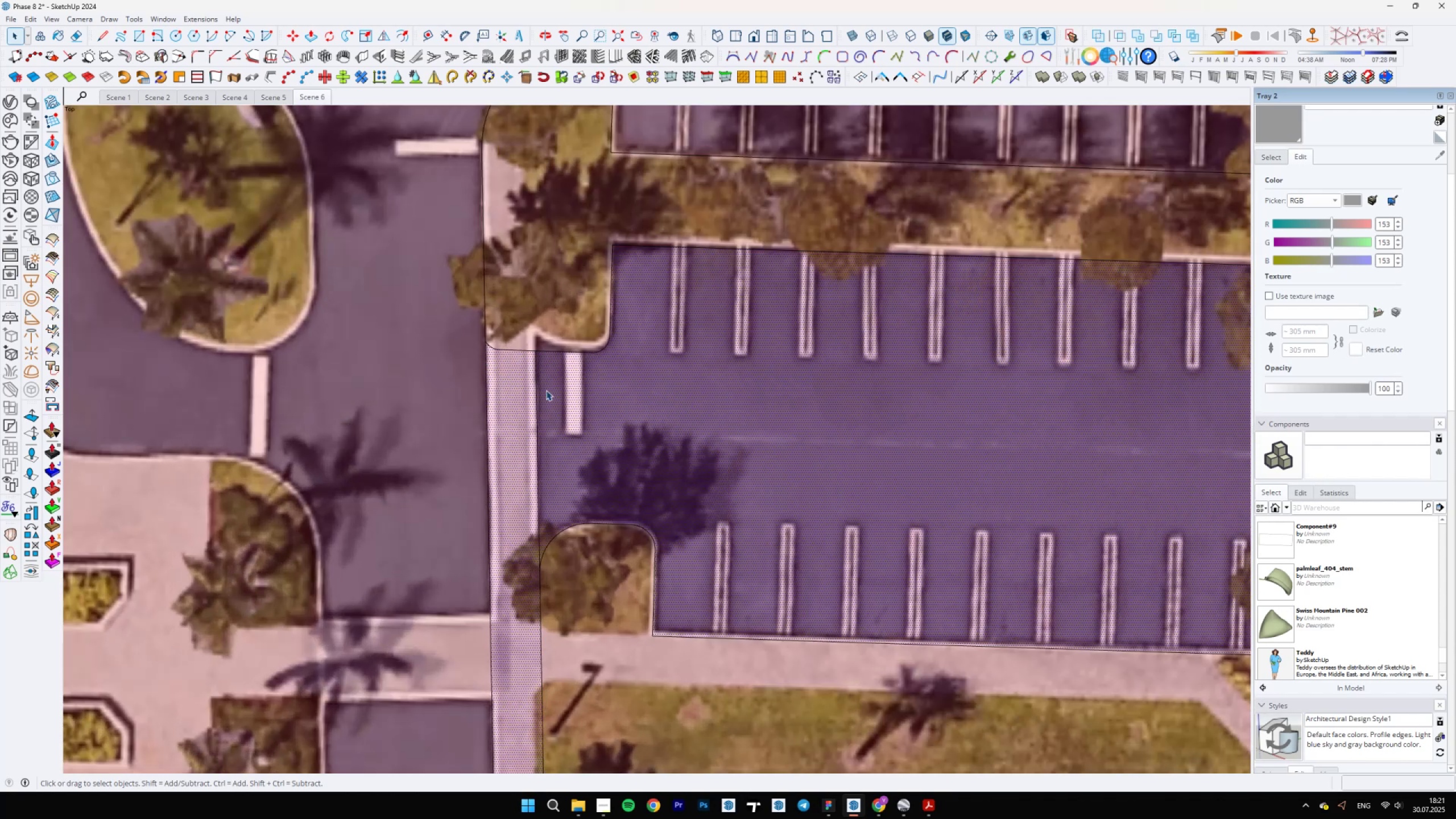 
type(EL)
 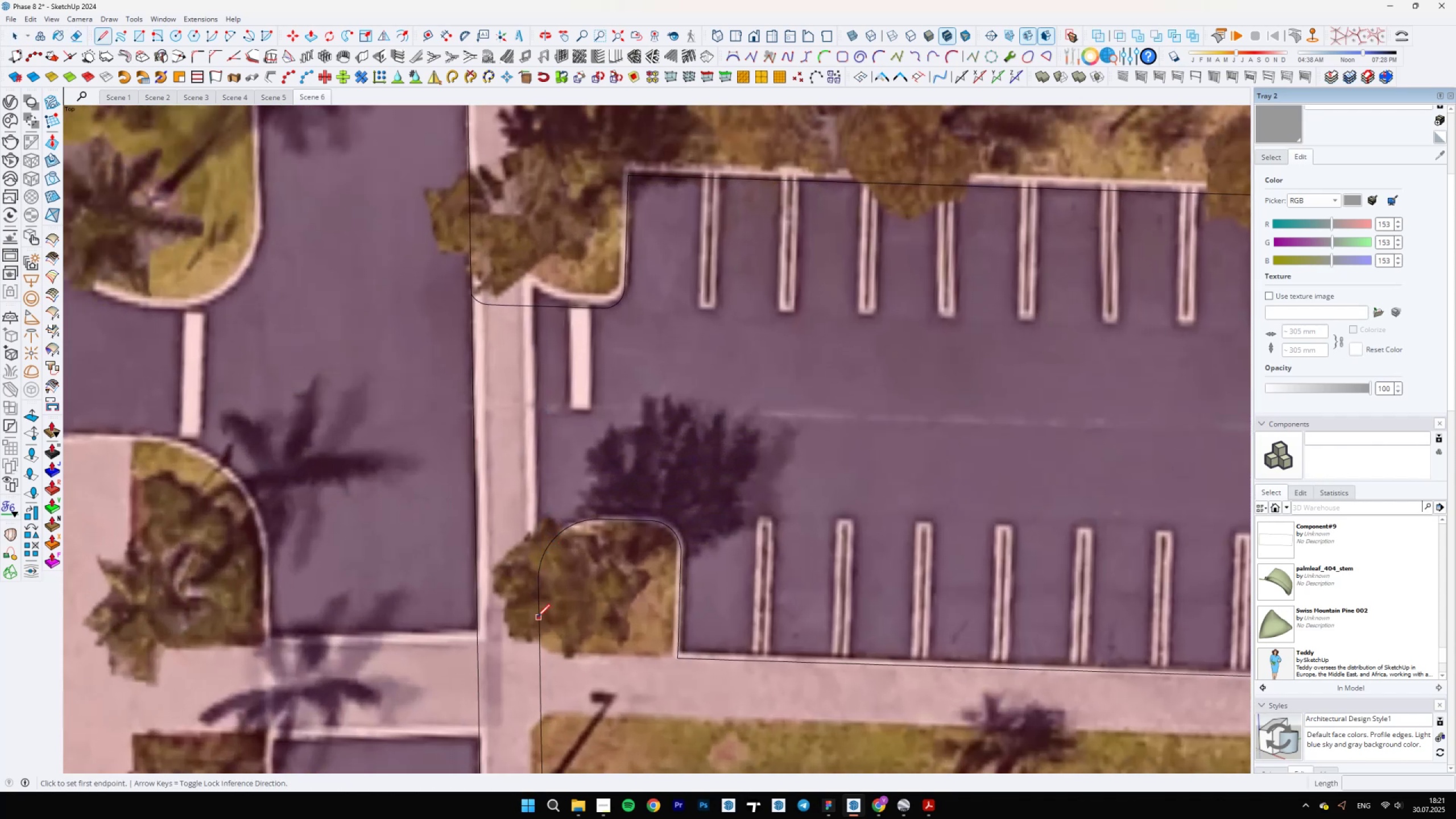 
scroll: coordinate [547, 544], scroll_direction: up, amount: 2.0
 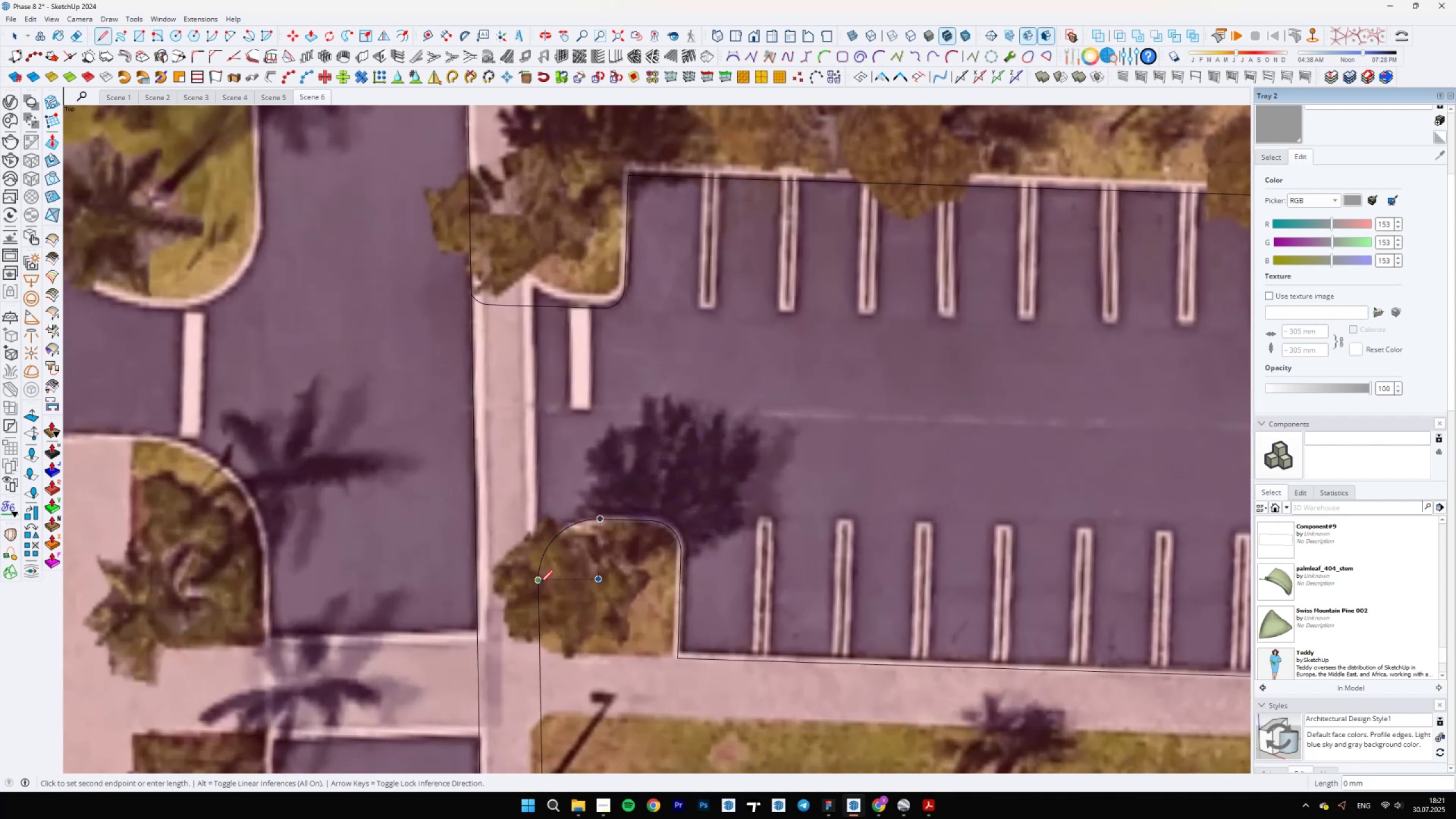 
hold_key(key=ShiftLeft, duration=1.5)
scroll: coordinate [539, 299], scroll_direction: up, amount: 2.0
 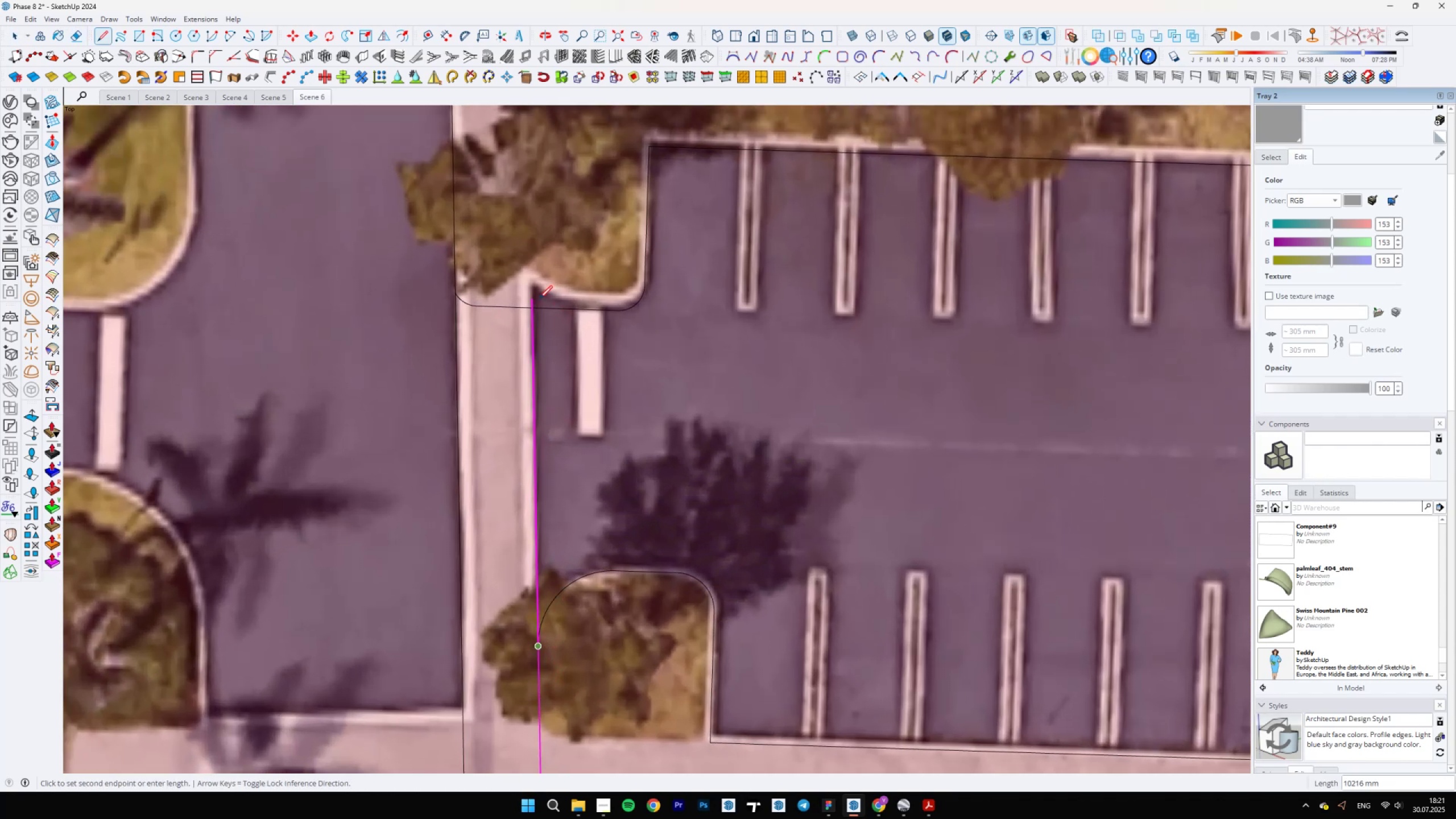 
left_click([539, 299])
 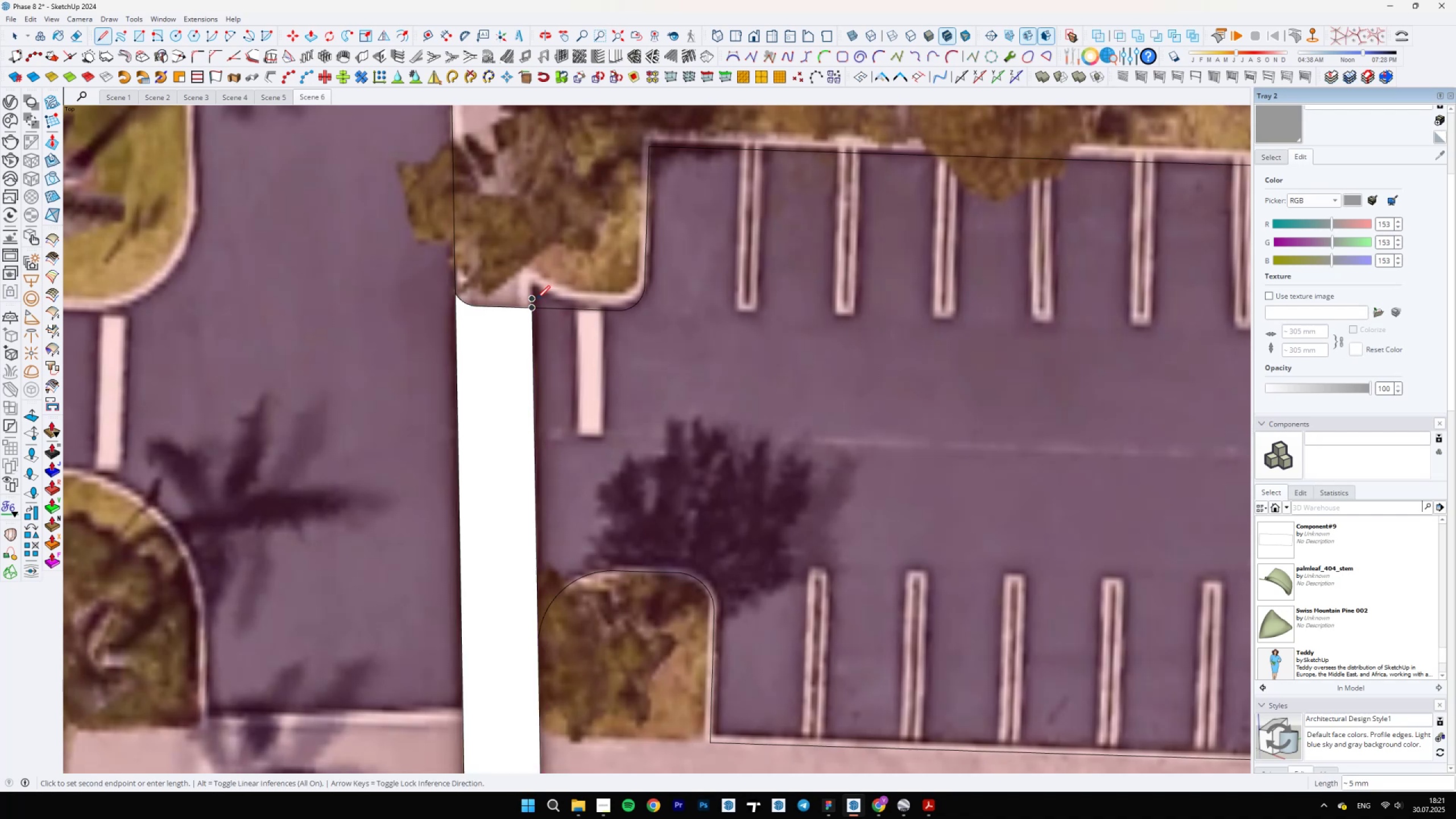 
key(E)
 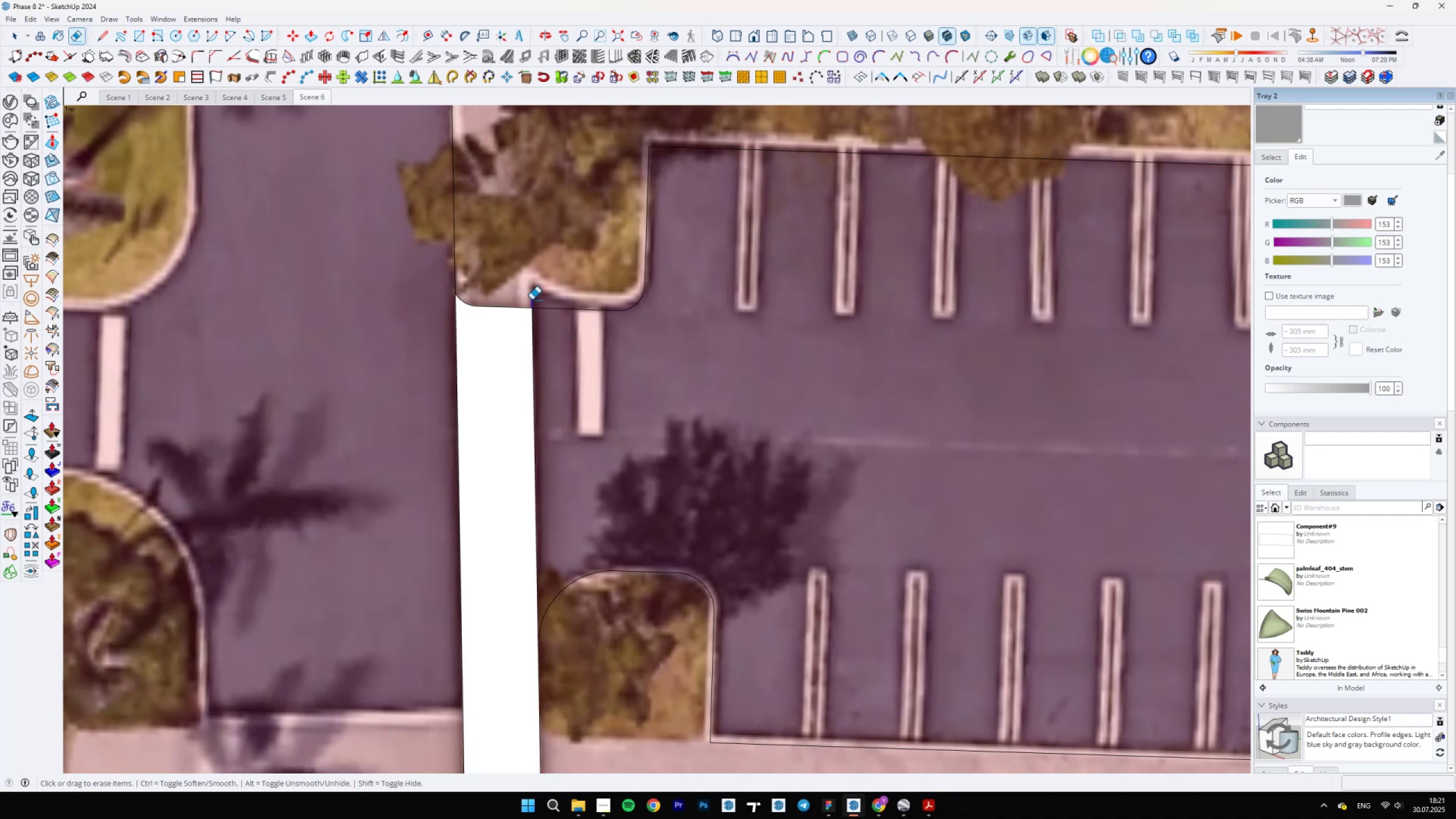 
key(Space)
 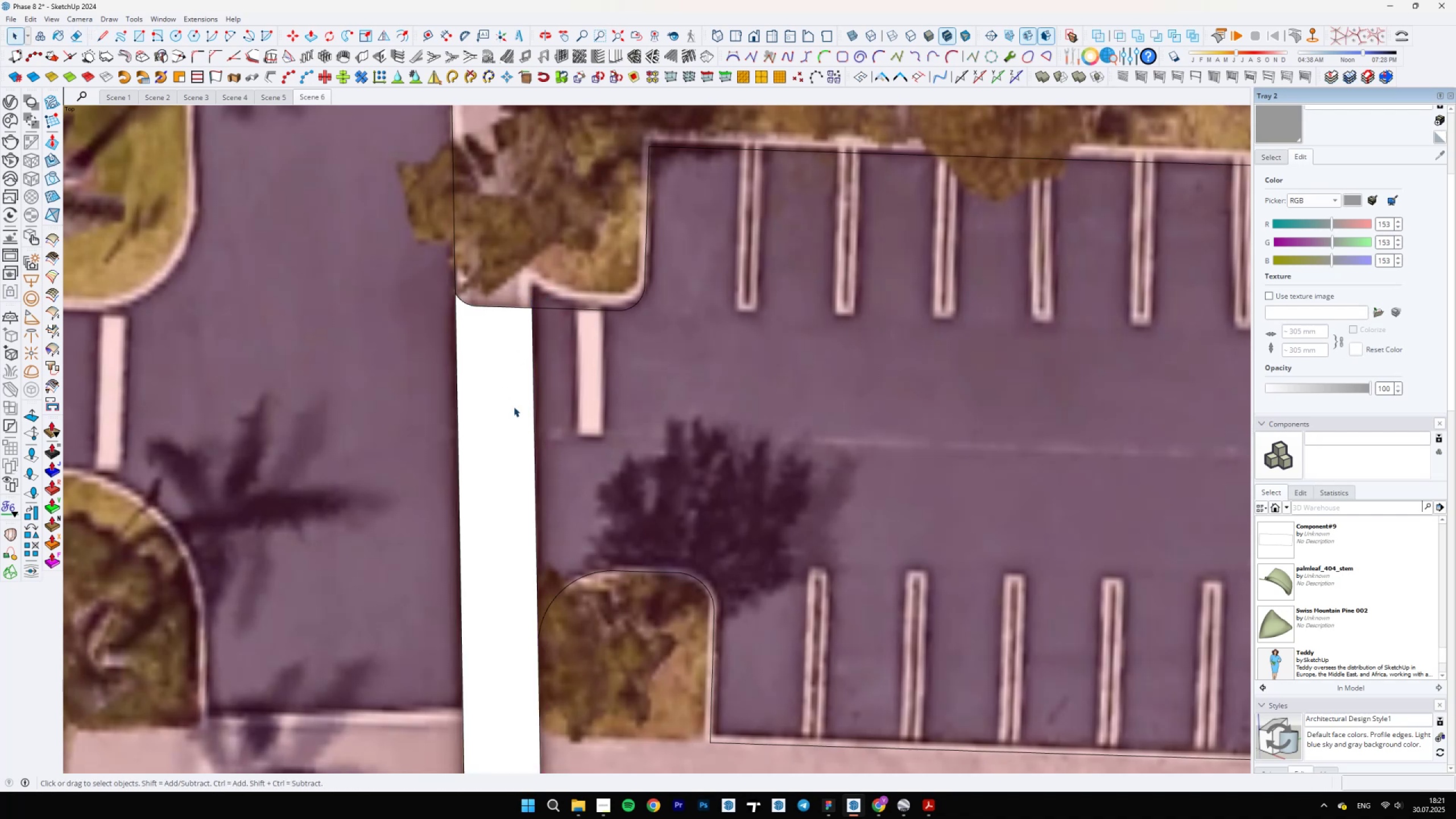 
double_click([615, 358])
 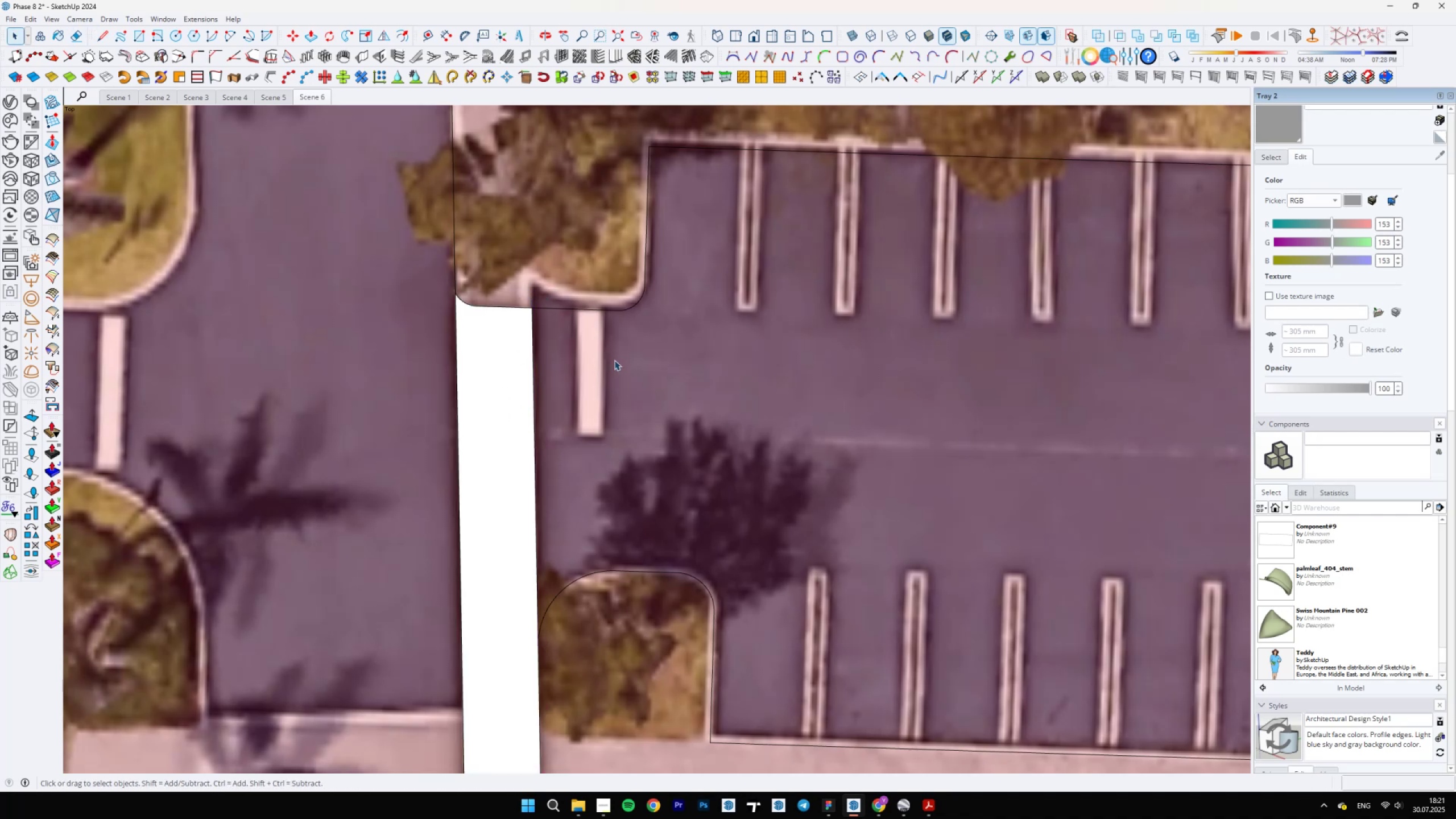 
scroll: coordinate [568, 395], scroll_direction: down, amount: 6.0
 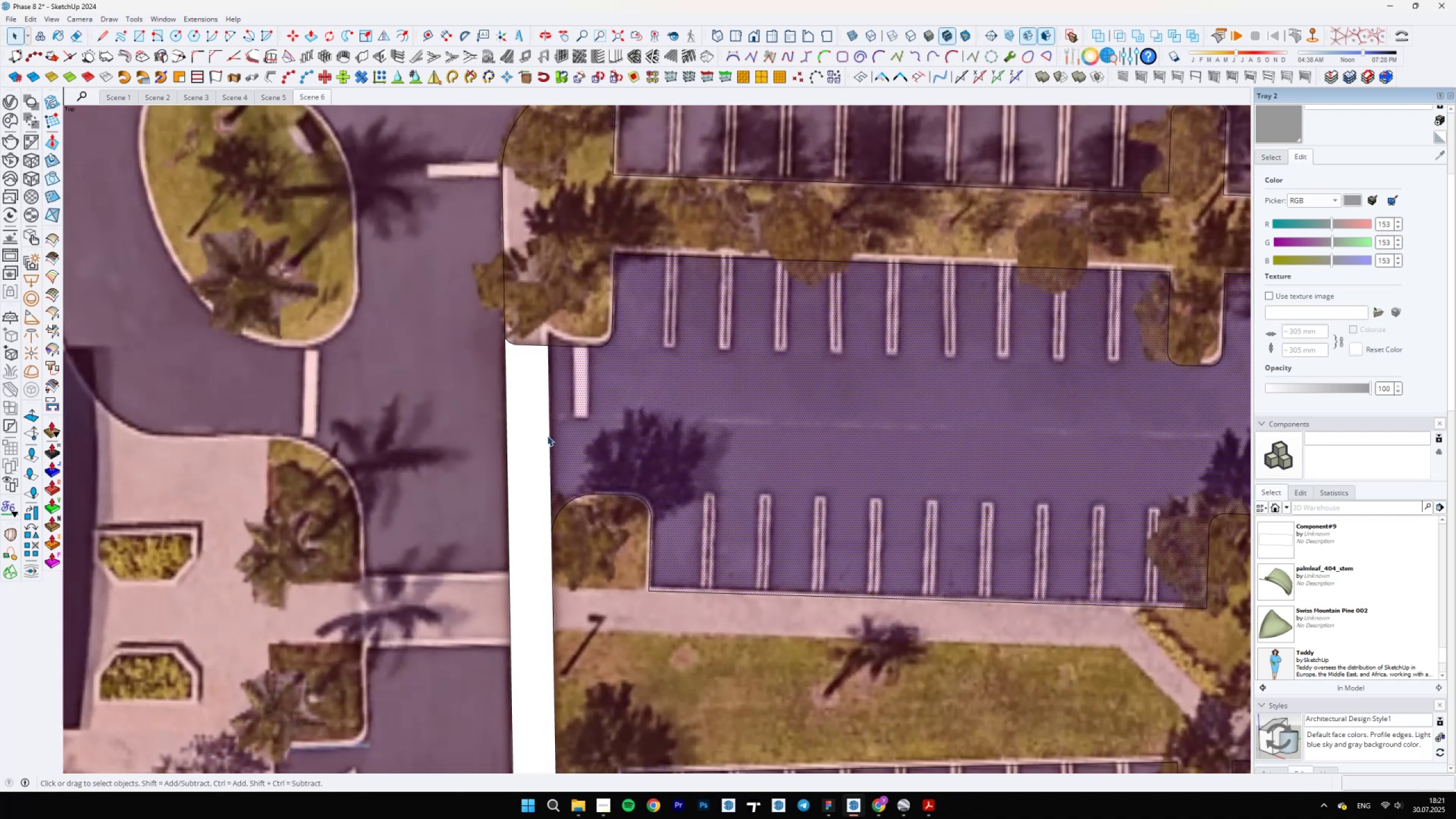 
left_click([543, 443])
 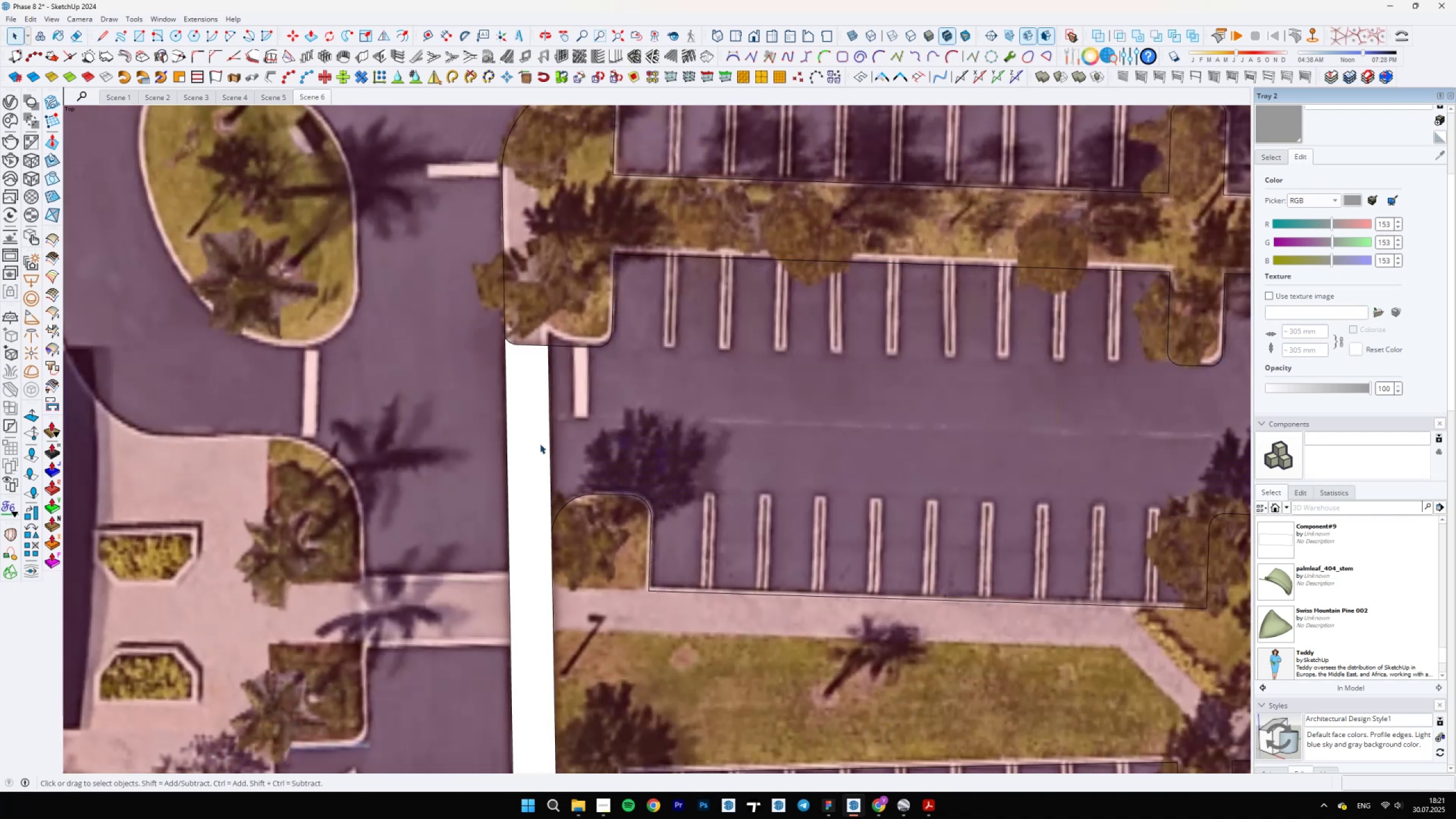 
scroll: coordinate [530, 533], scroll_direction: down, amount: 4.0
 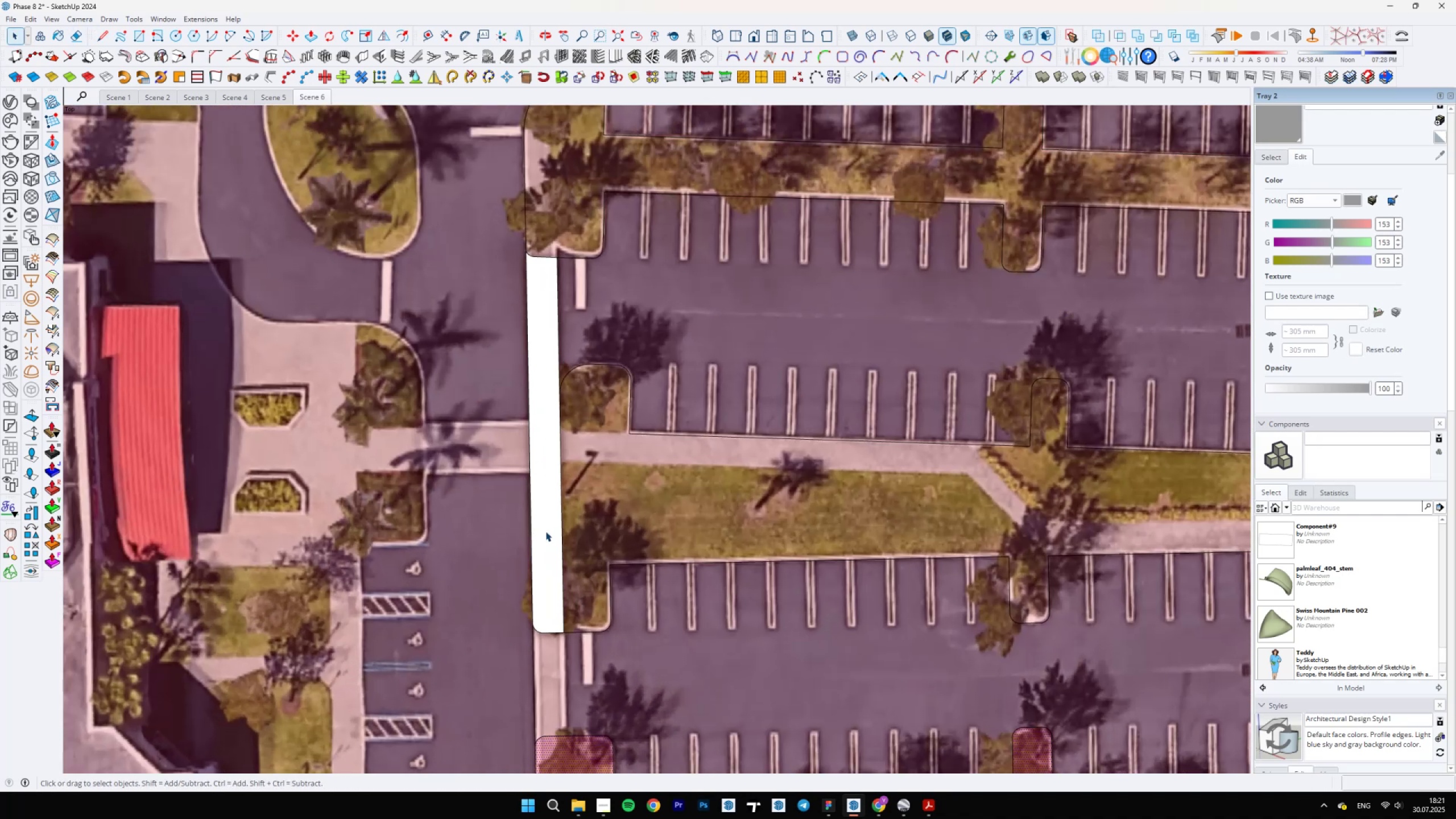 
left_click([548, 531])
 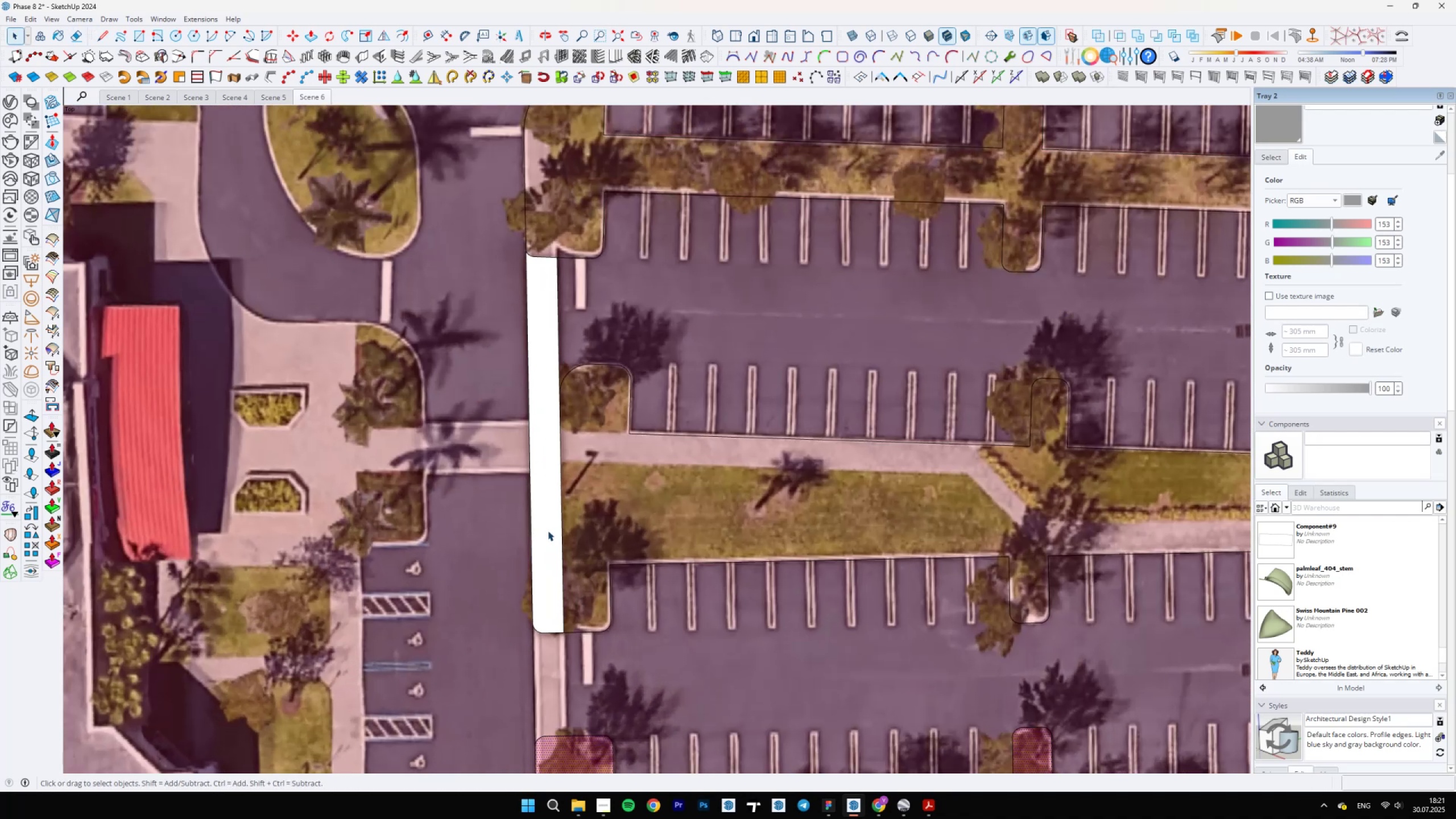 
scroll: coordinate [563, 362], scroll_direction: down, amount: 13.0
 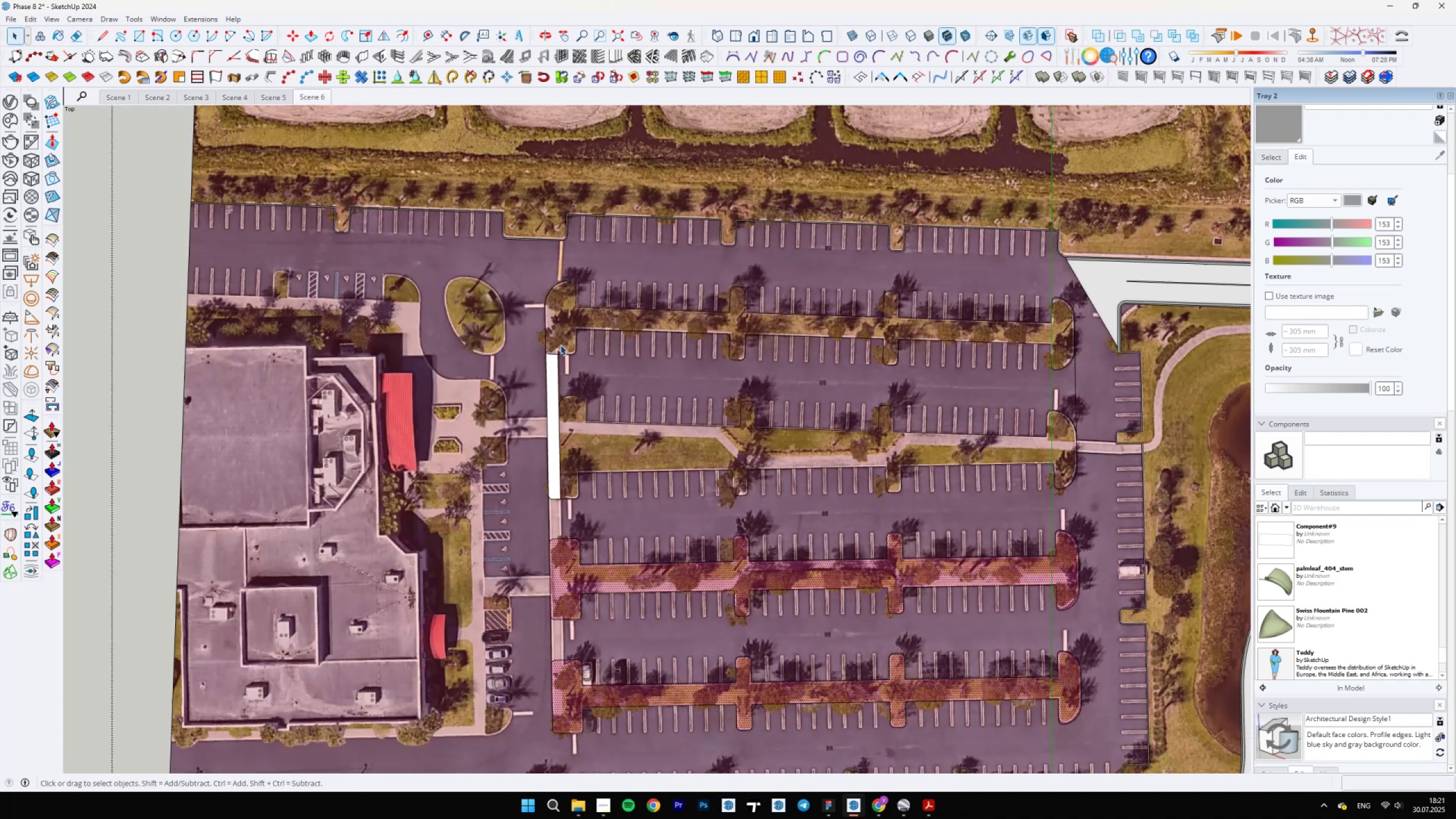 
key(Control+Z)
 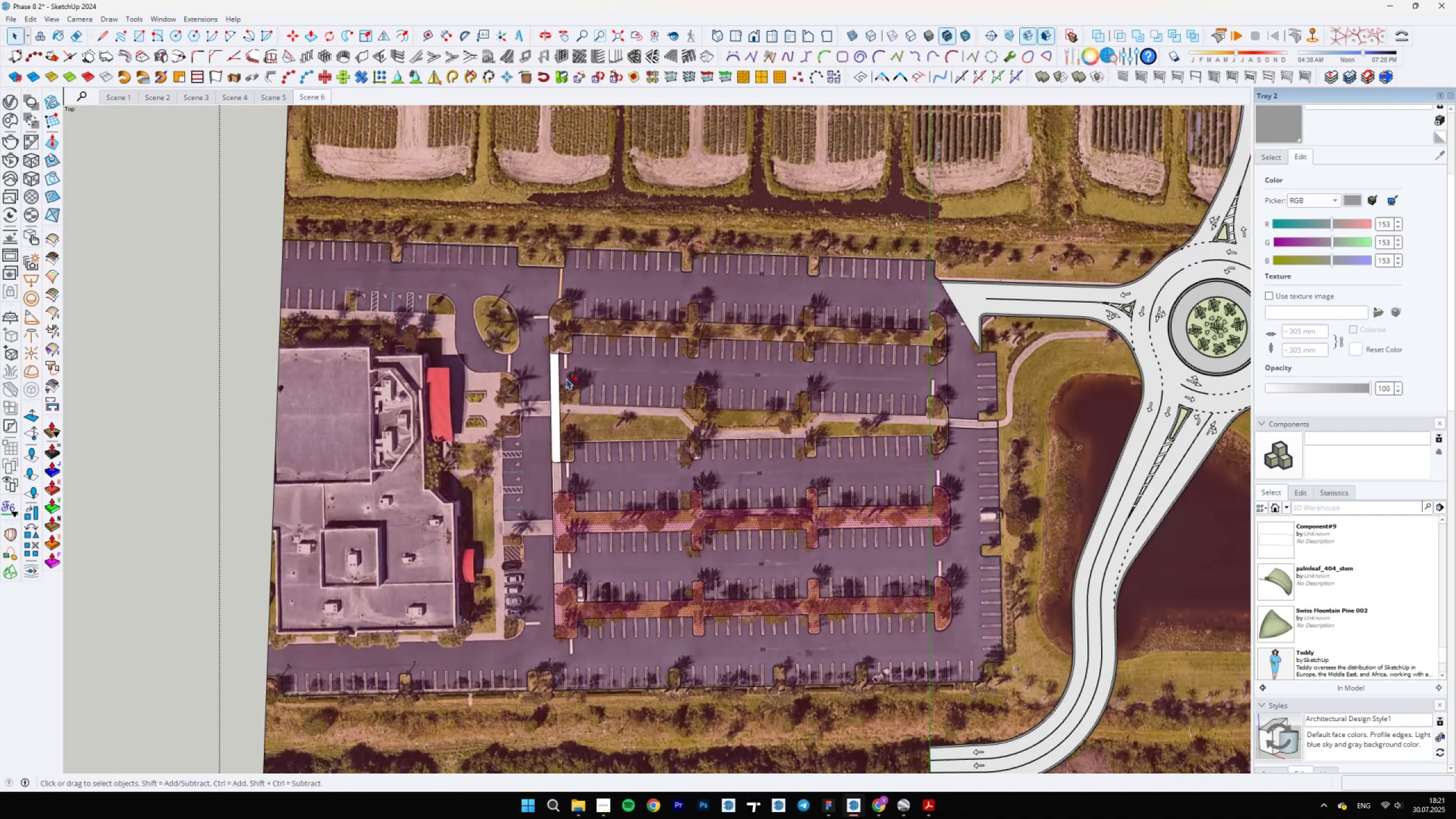 
key(Control+Z)
 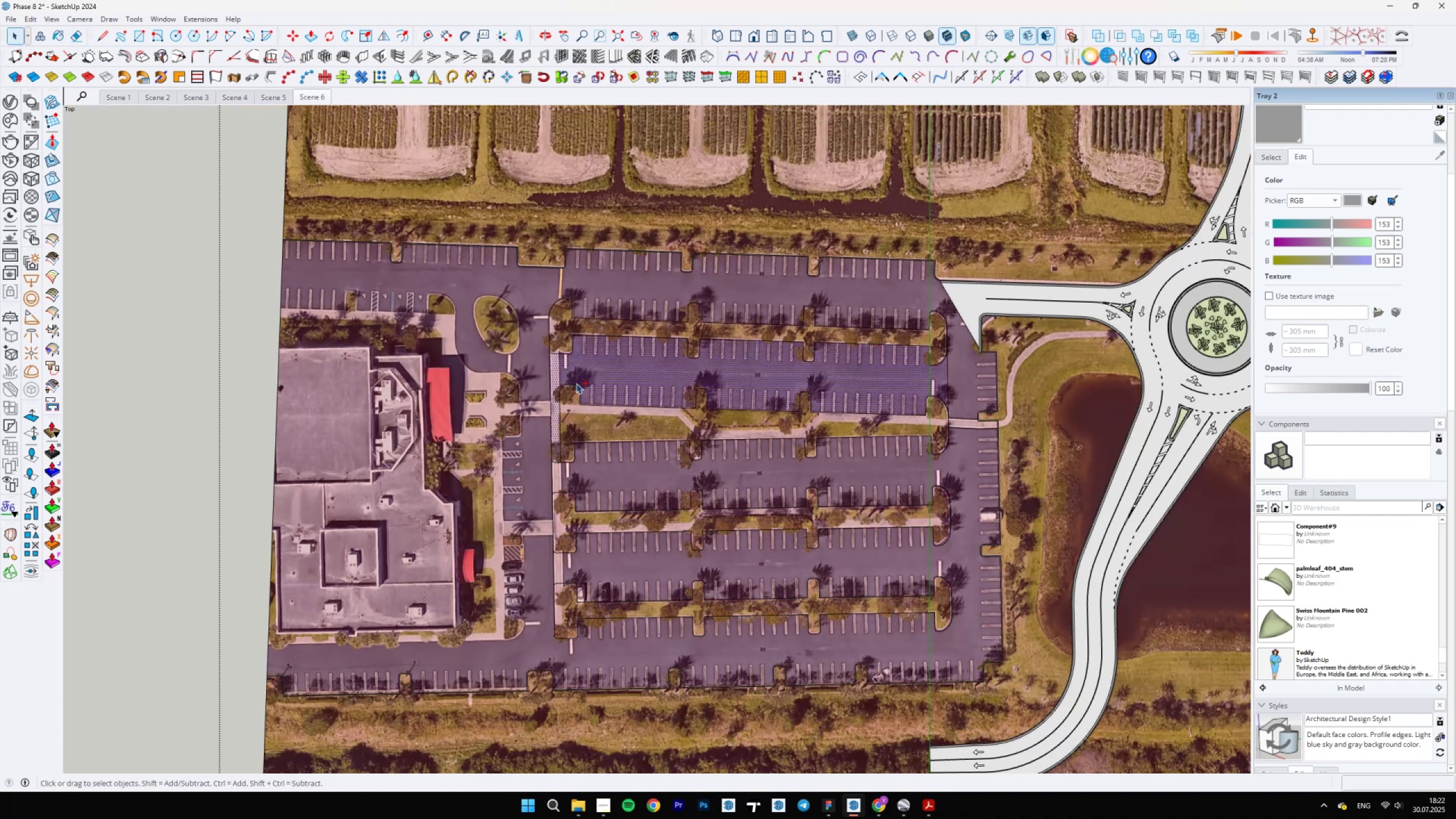 
scroll: coordinate [559, 426], scroll_direction: up, amount: 9.0
 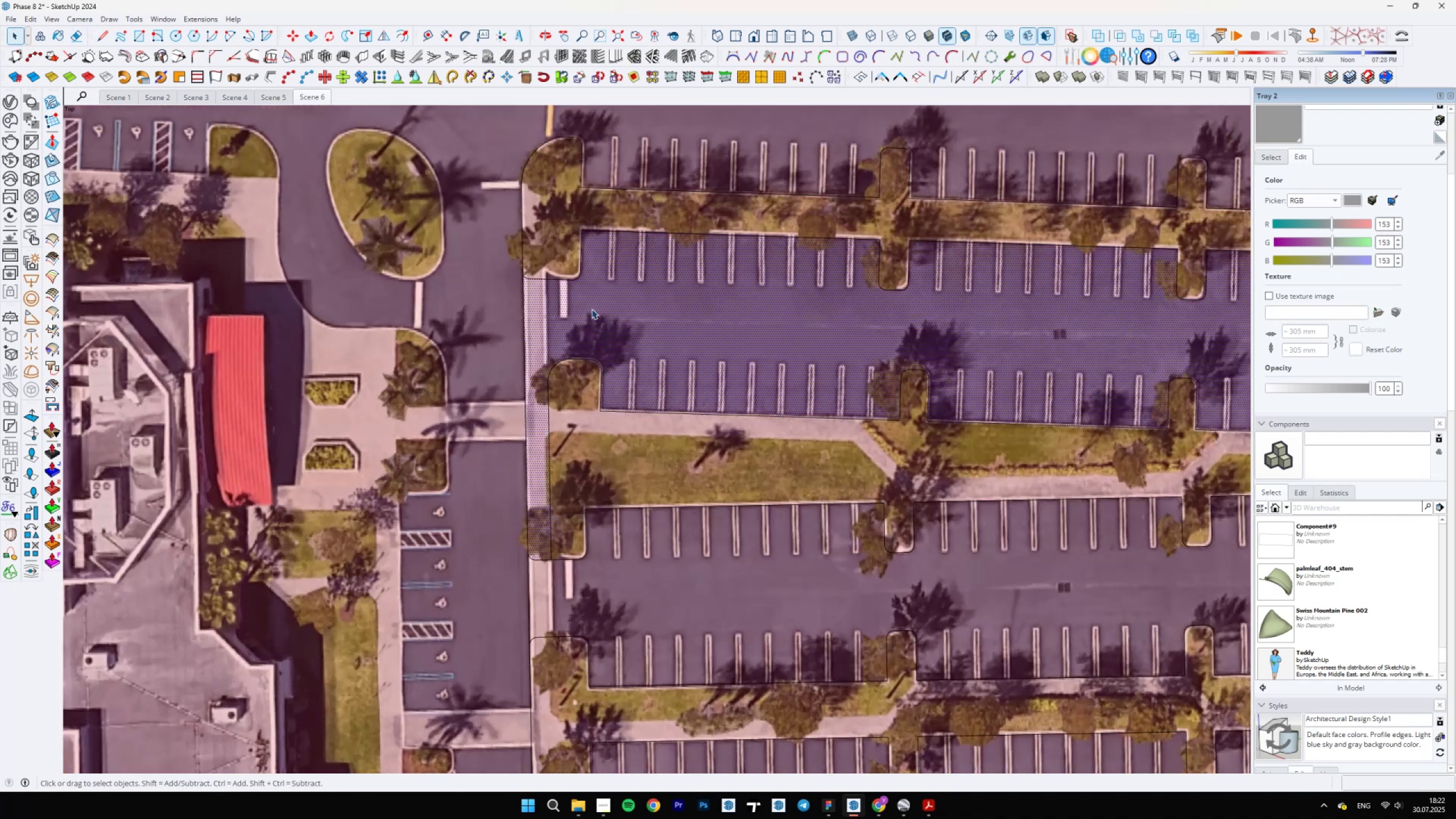 
scroll: coordinate [615, 365], scroll_direction: down, amount: 9.0
 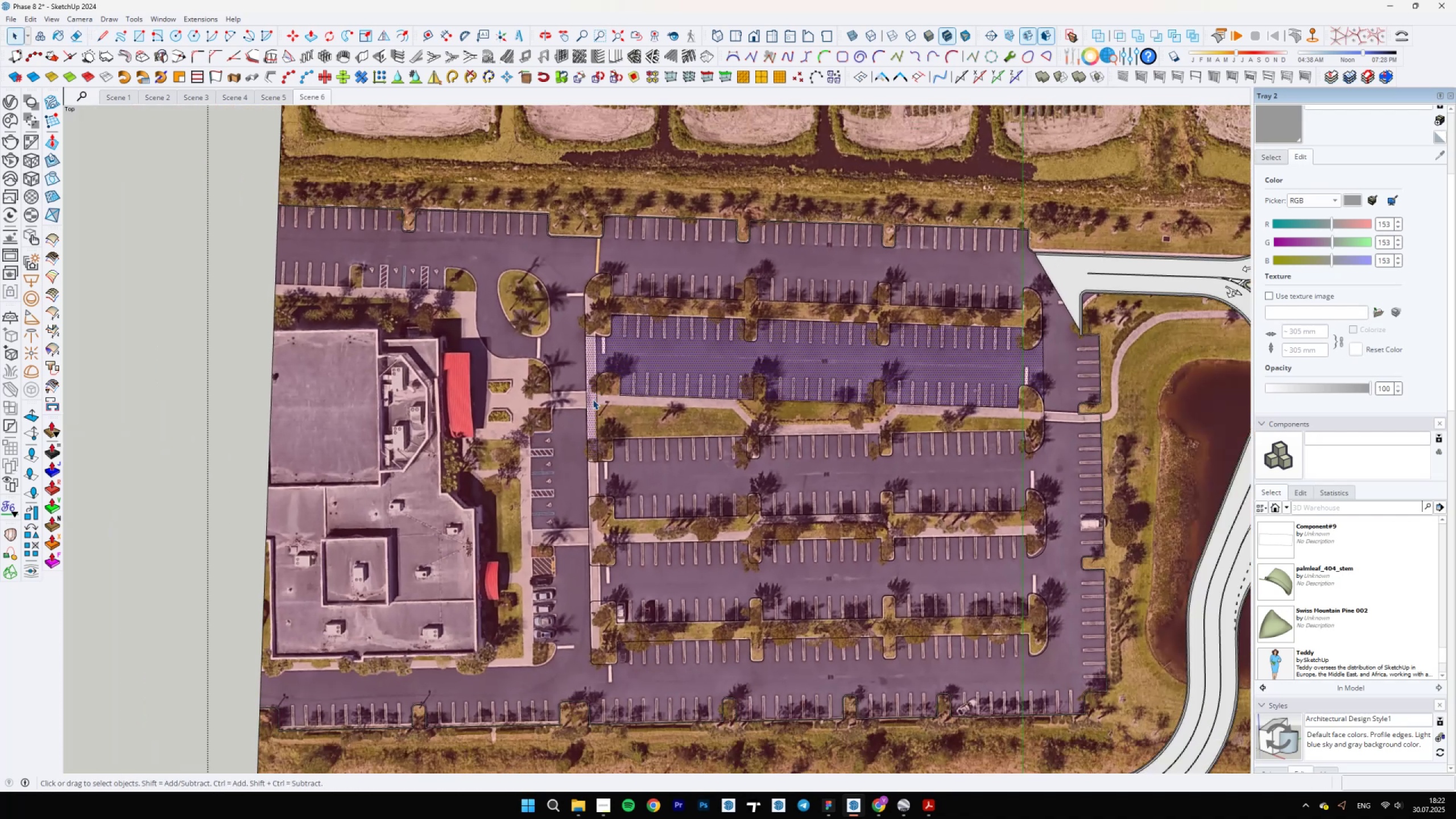 
scroll: coordinate [580, 433], scroll_direction: up, amount: 10.0
 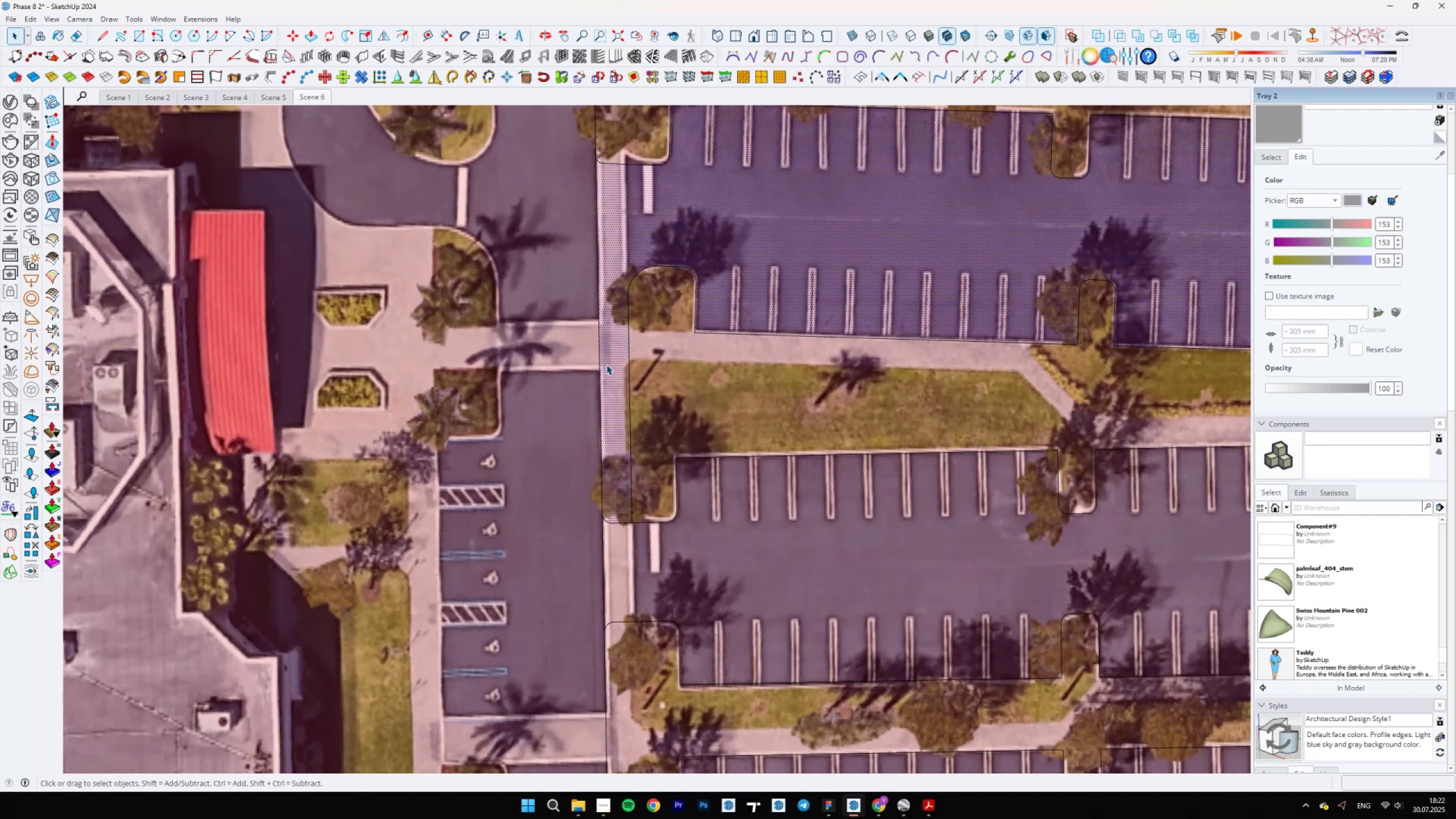 
scroll: coordinate [656, 276], scroll_direction: down, amount: 4.0
 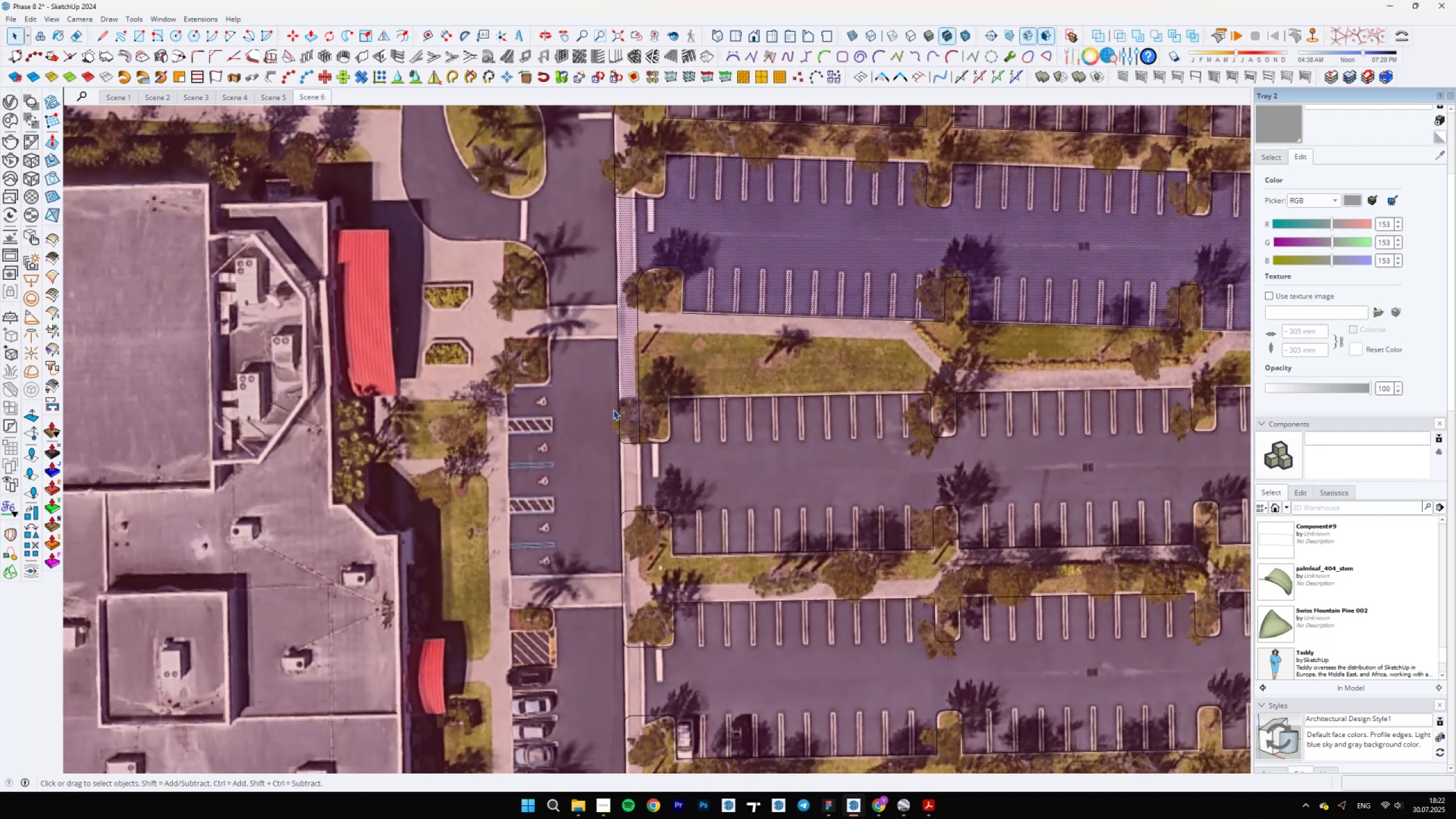 
scroll: coordinate [636, 507], scroll_direction: up, amount: 8.0
 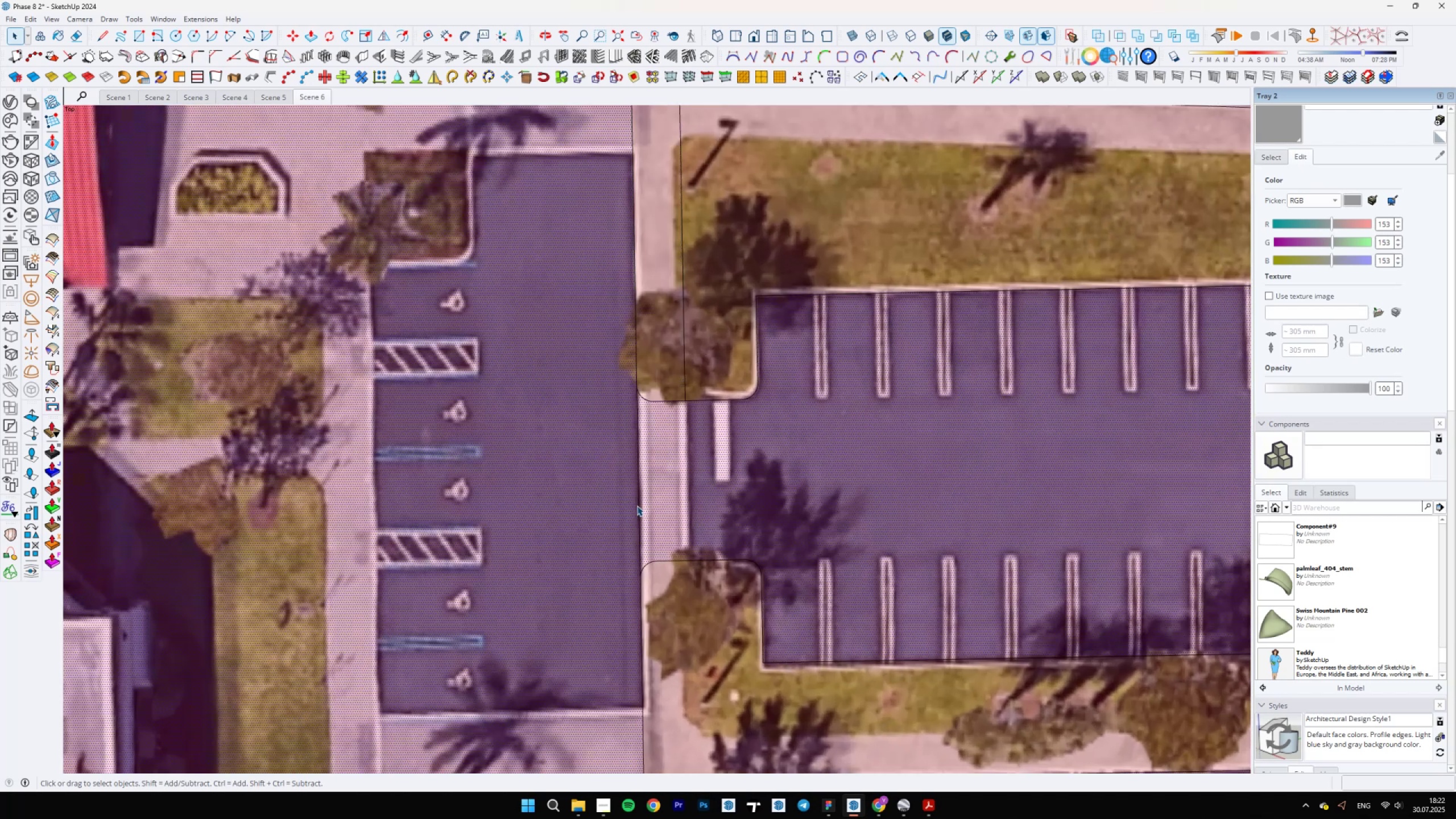 
double_click([640, 499])
 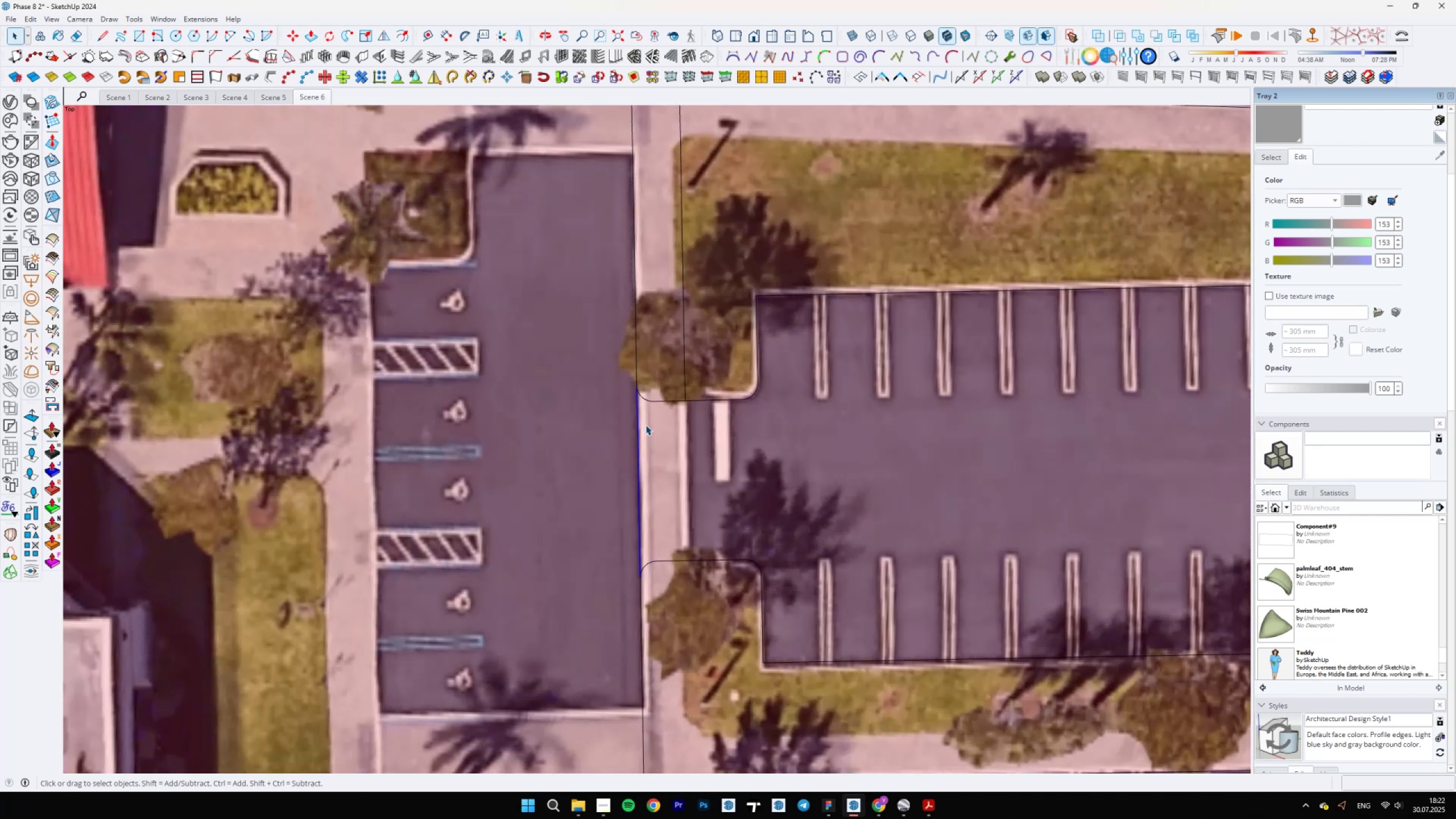 
key(E)
 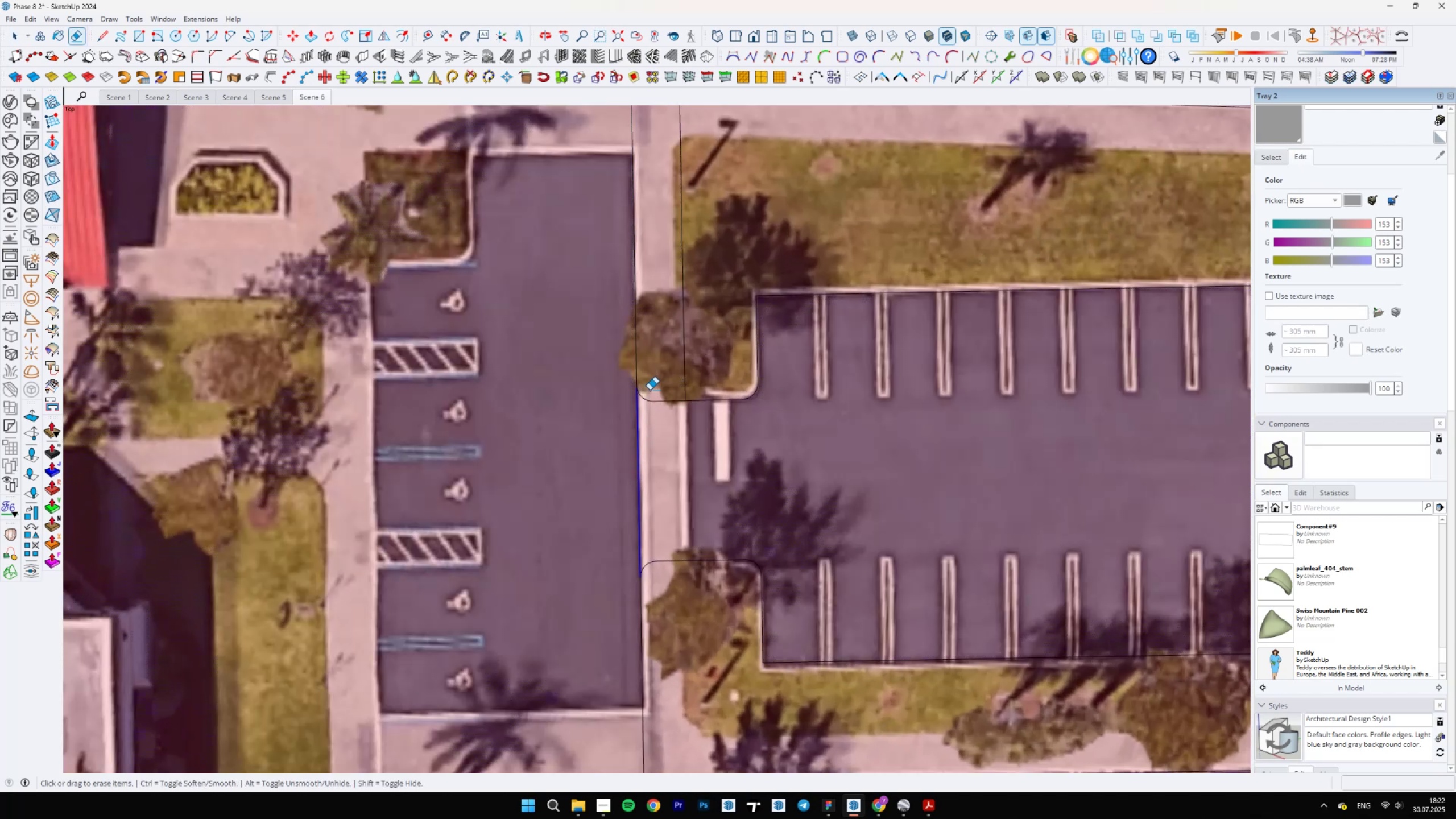 
scroll: coordinate [642, 430], scroll_direction: down, amount: 2.0
 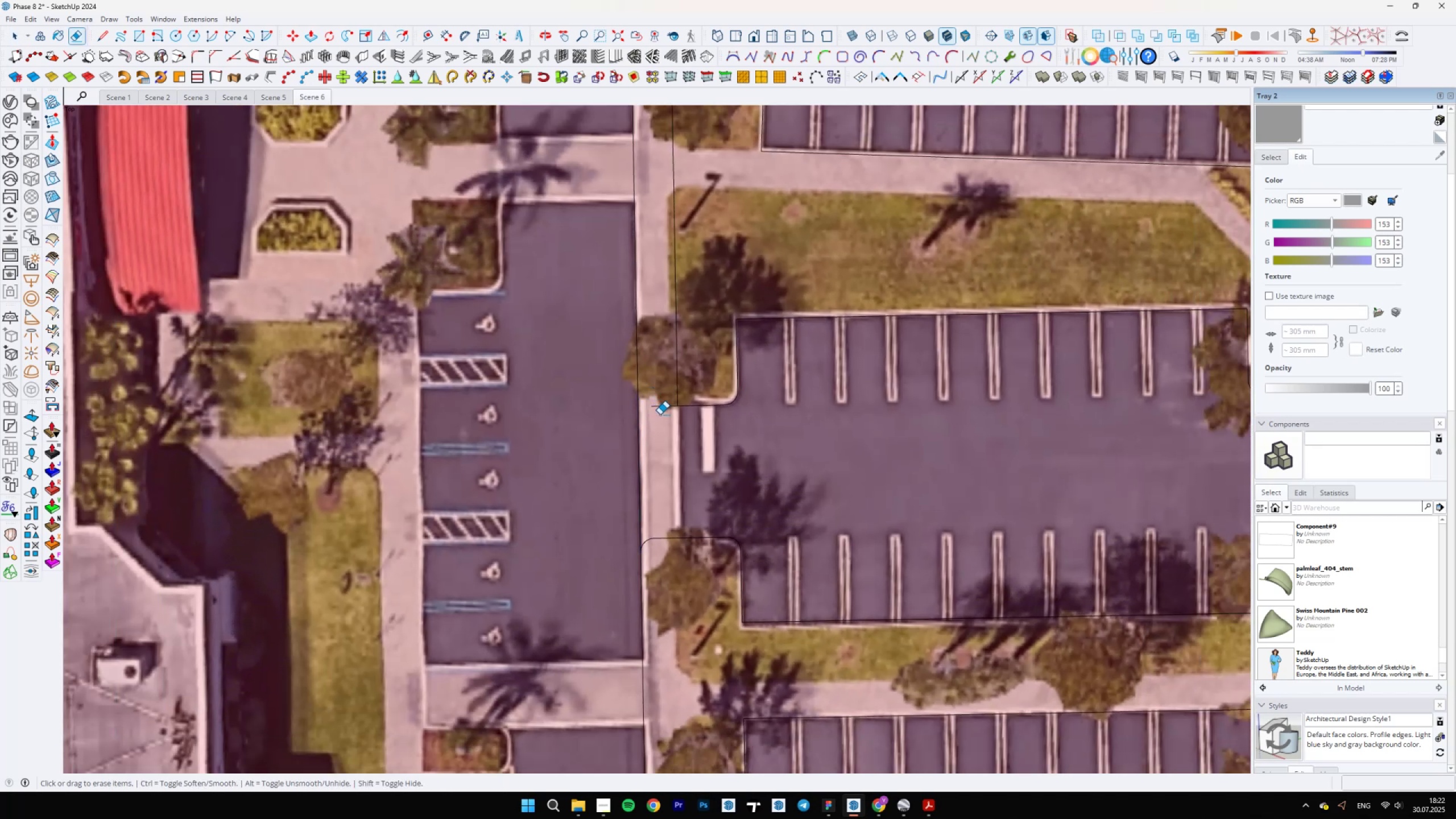 
key(Space)
 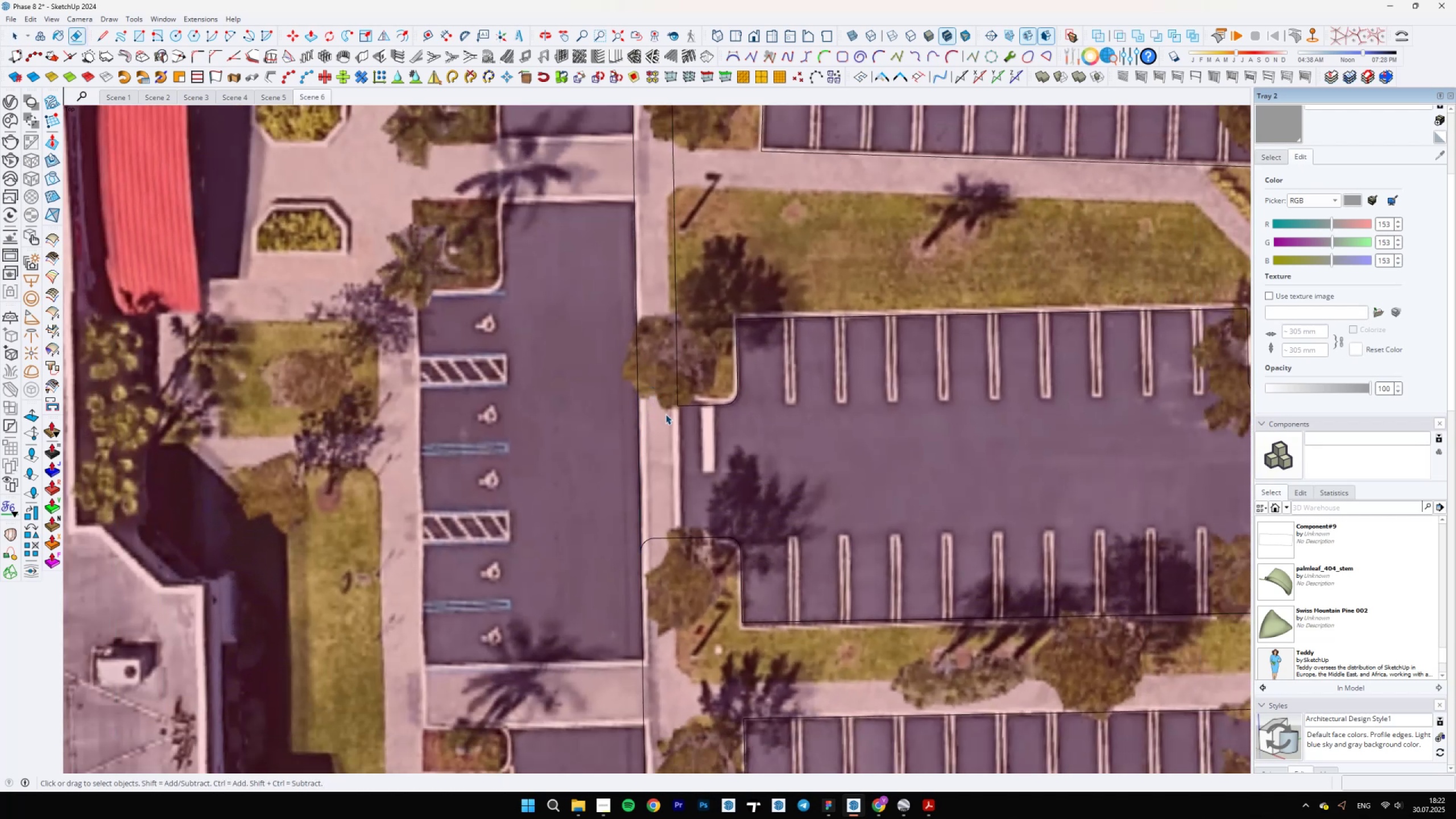 
left_click([665, 414])
 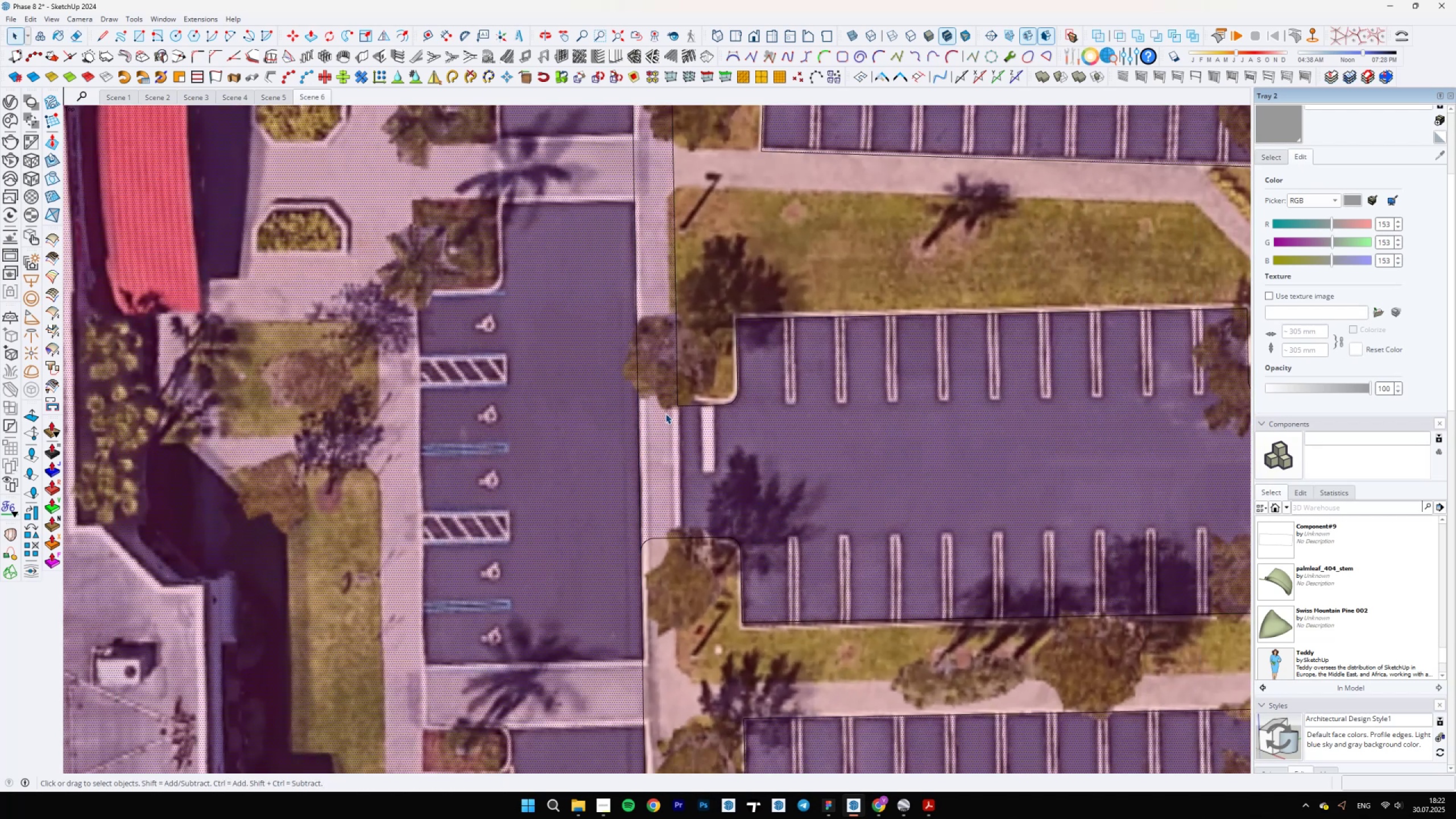 
scroll: coordinate [621, 458], scroll_direction: down, amount: 16.0
 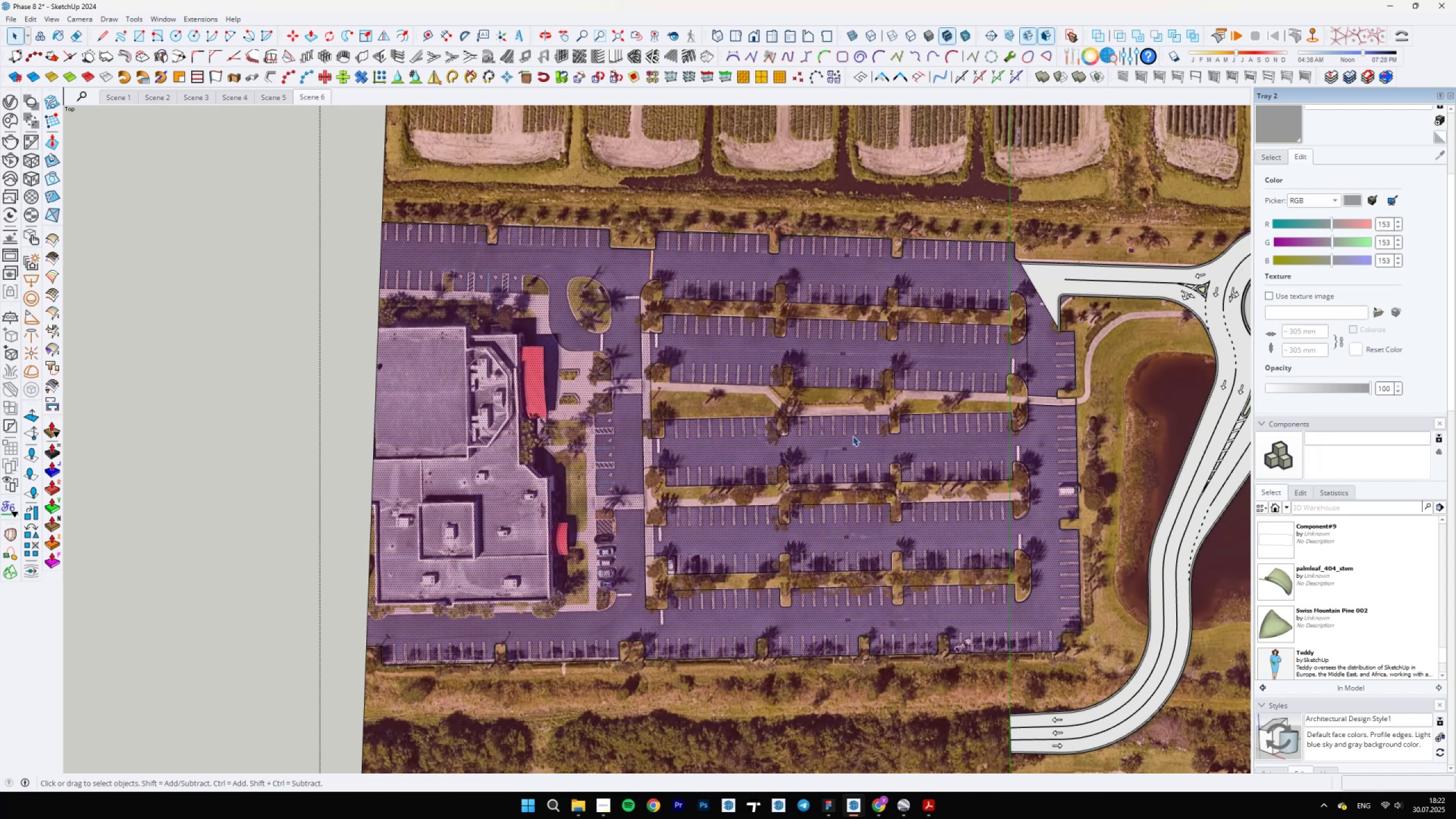 
scroll: coordinate [1065, 344], scroll_direction: up, amount: 4.0
 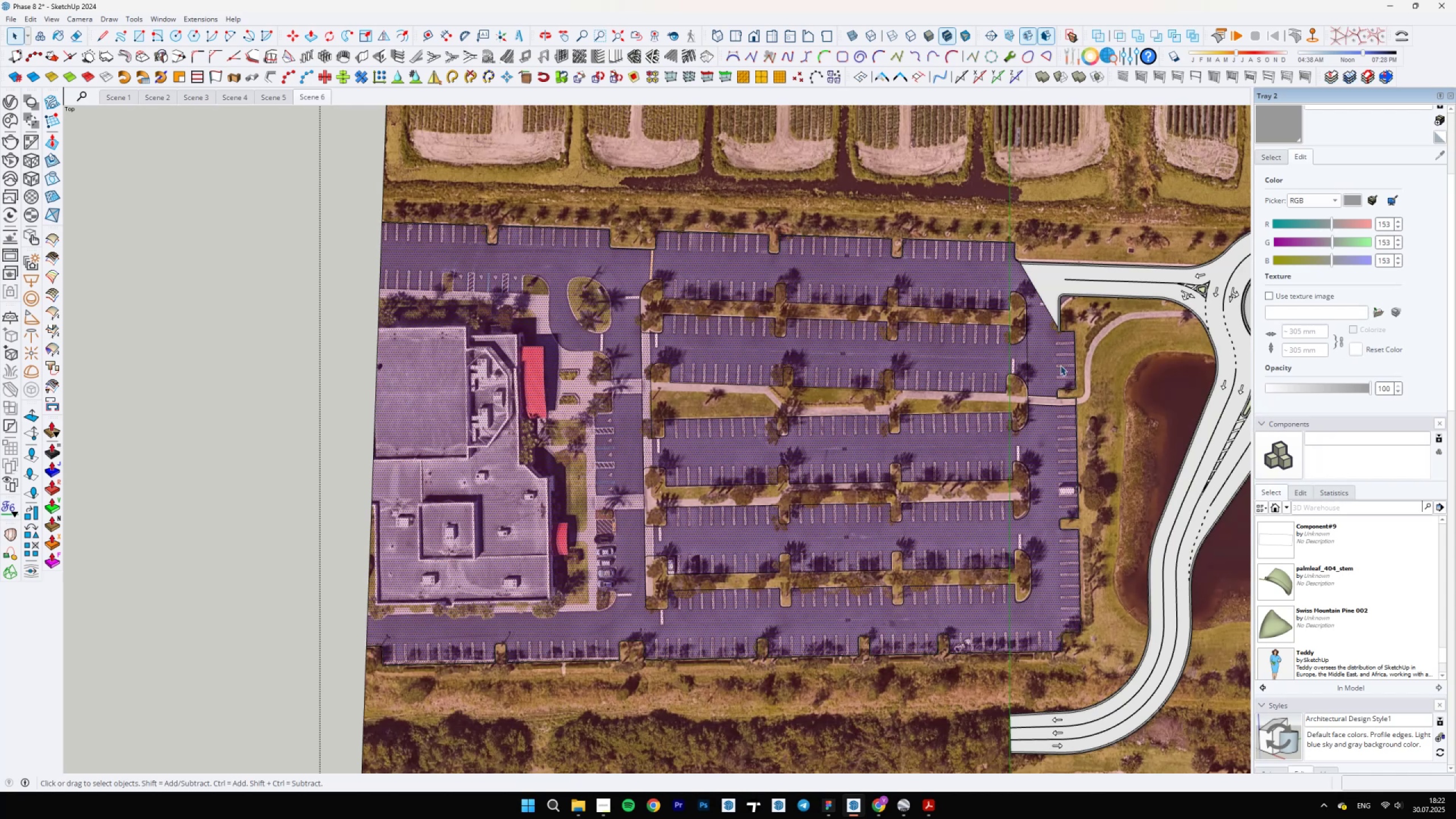 
key(E)
 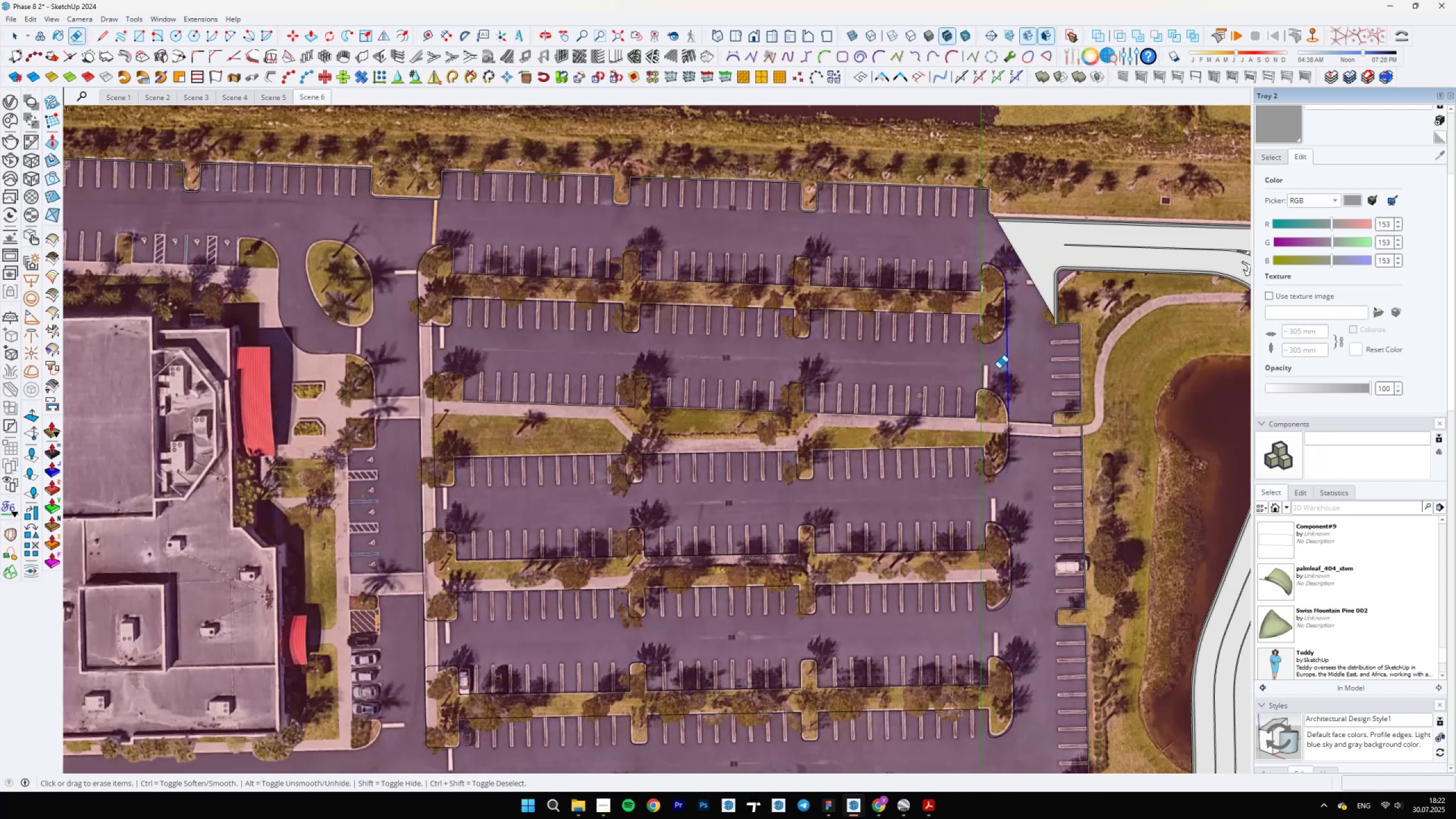 
key(Space)
 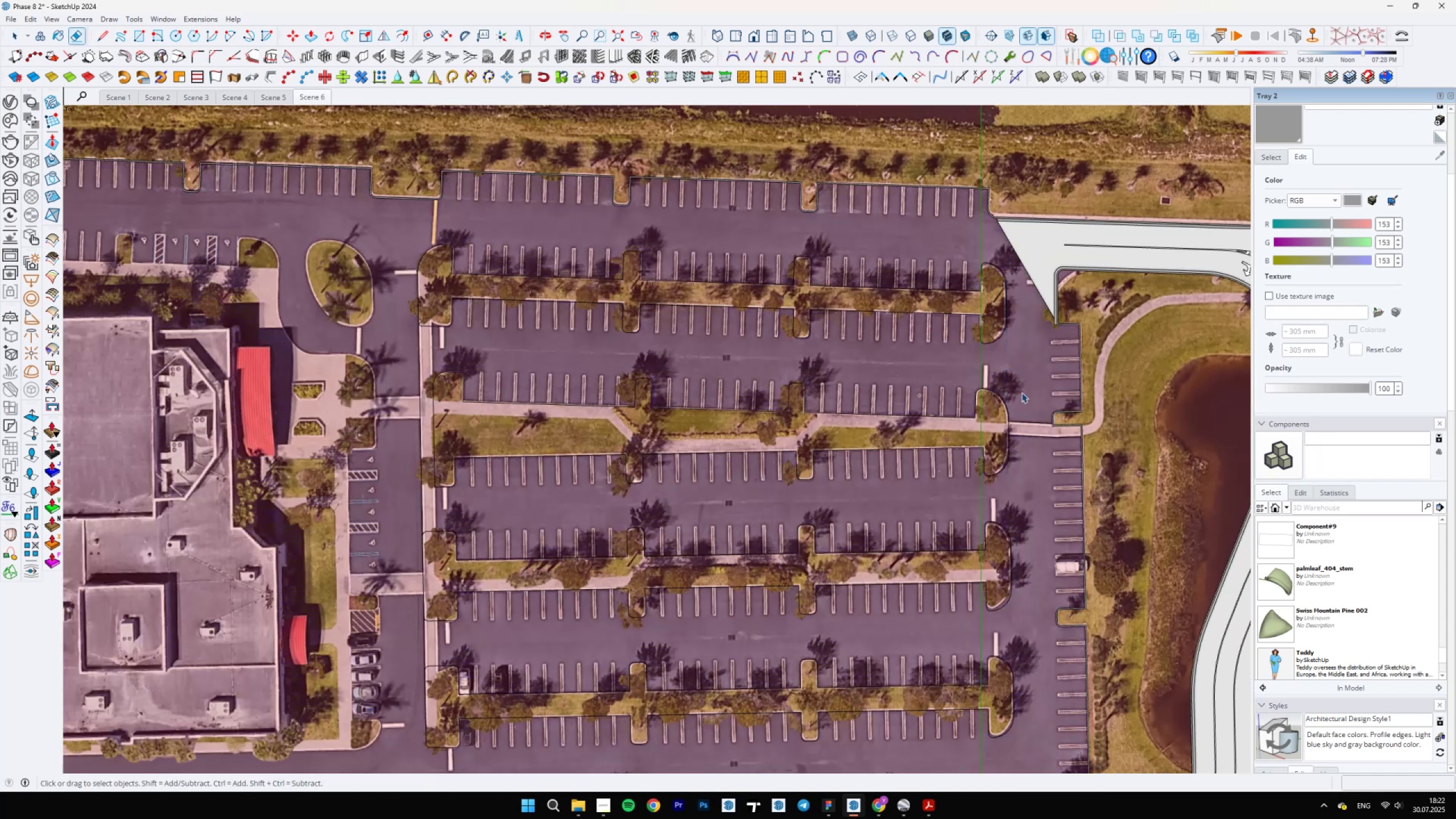 
scroll: coordinate [1074, 443], scroll_direction: up, amount: 11.0
 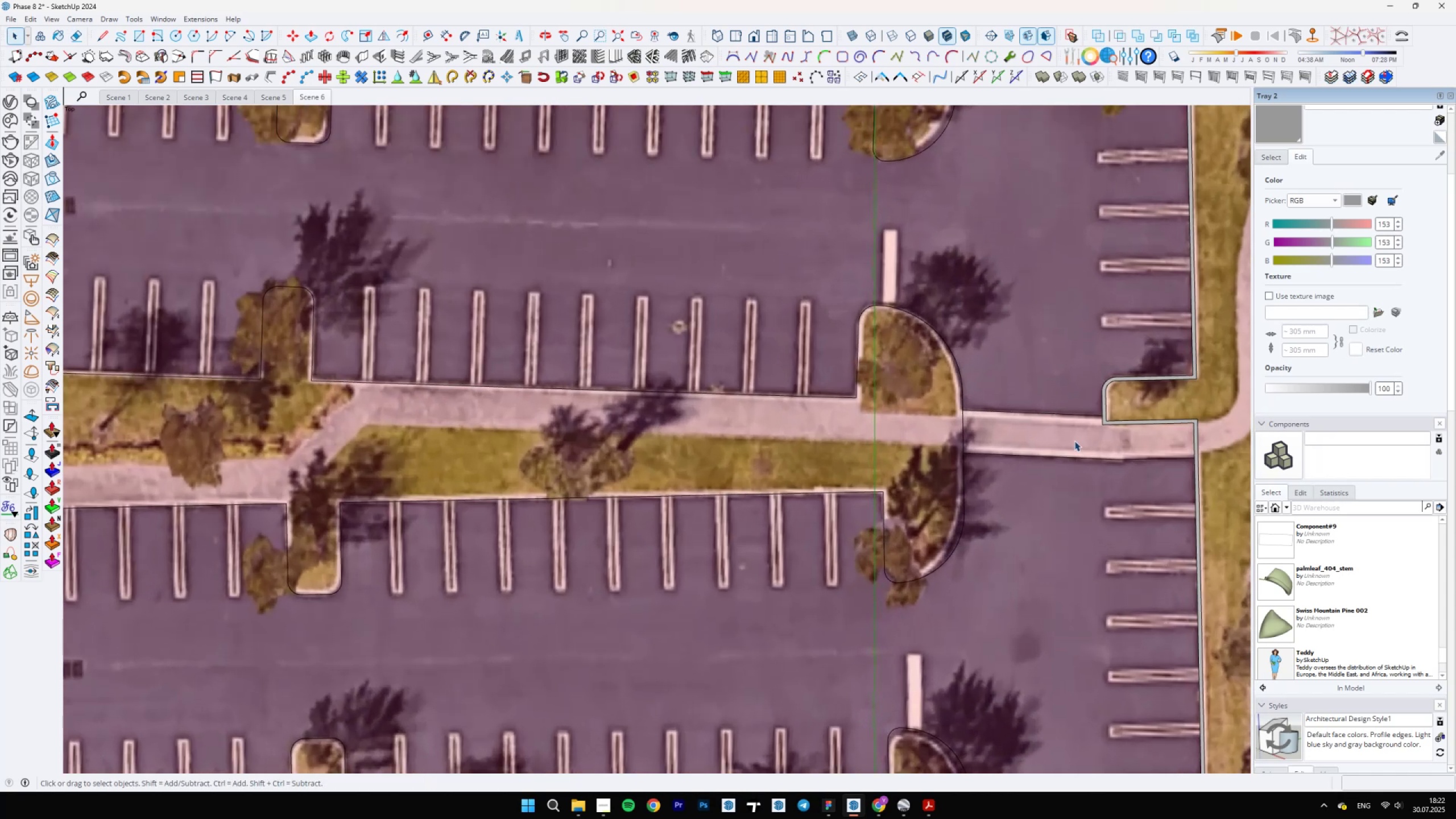 
left_click([1074, 441])
 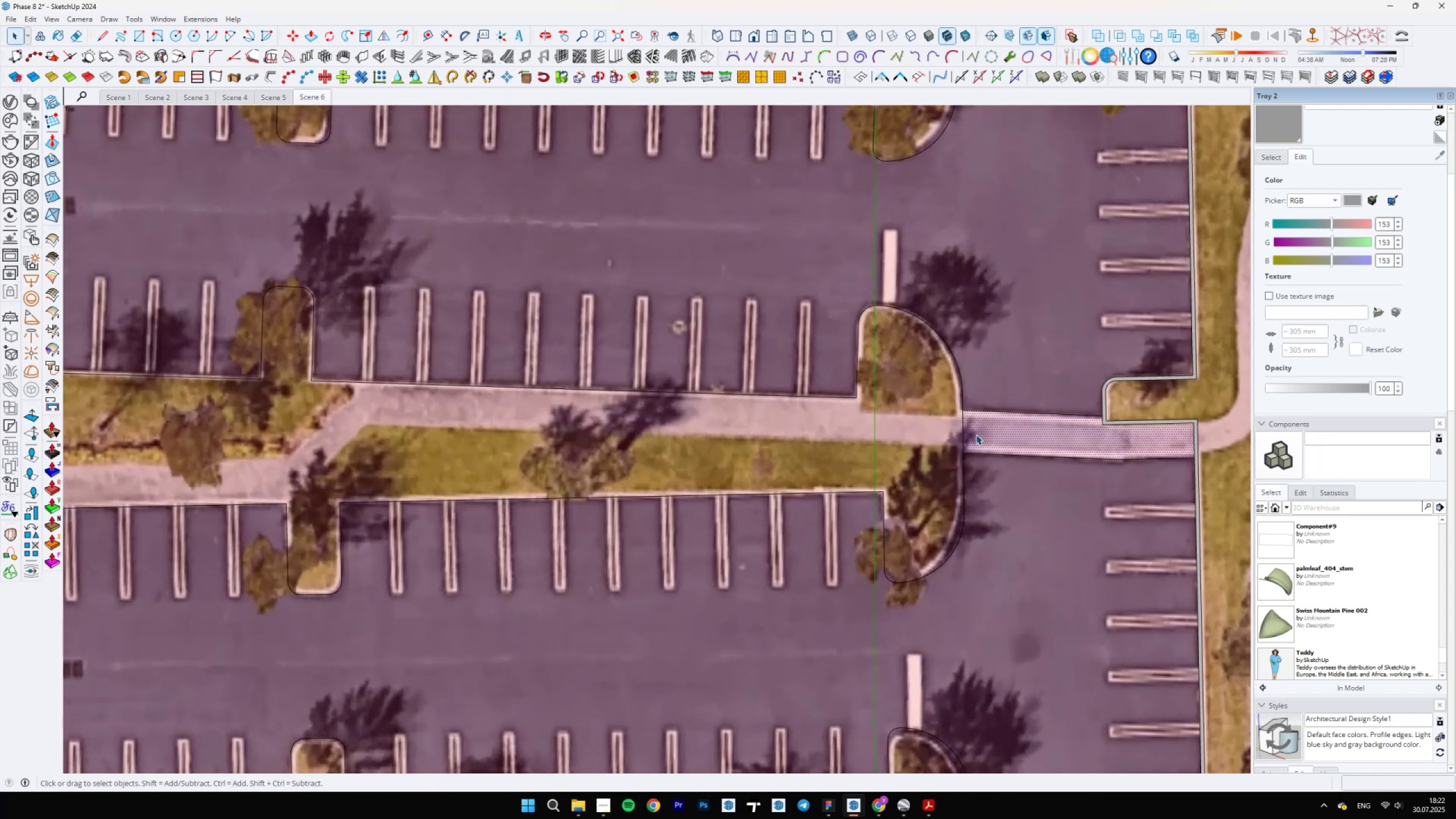 
left_click([952, 442])
 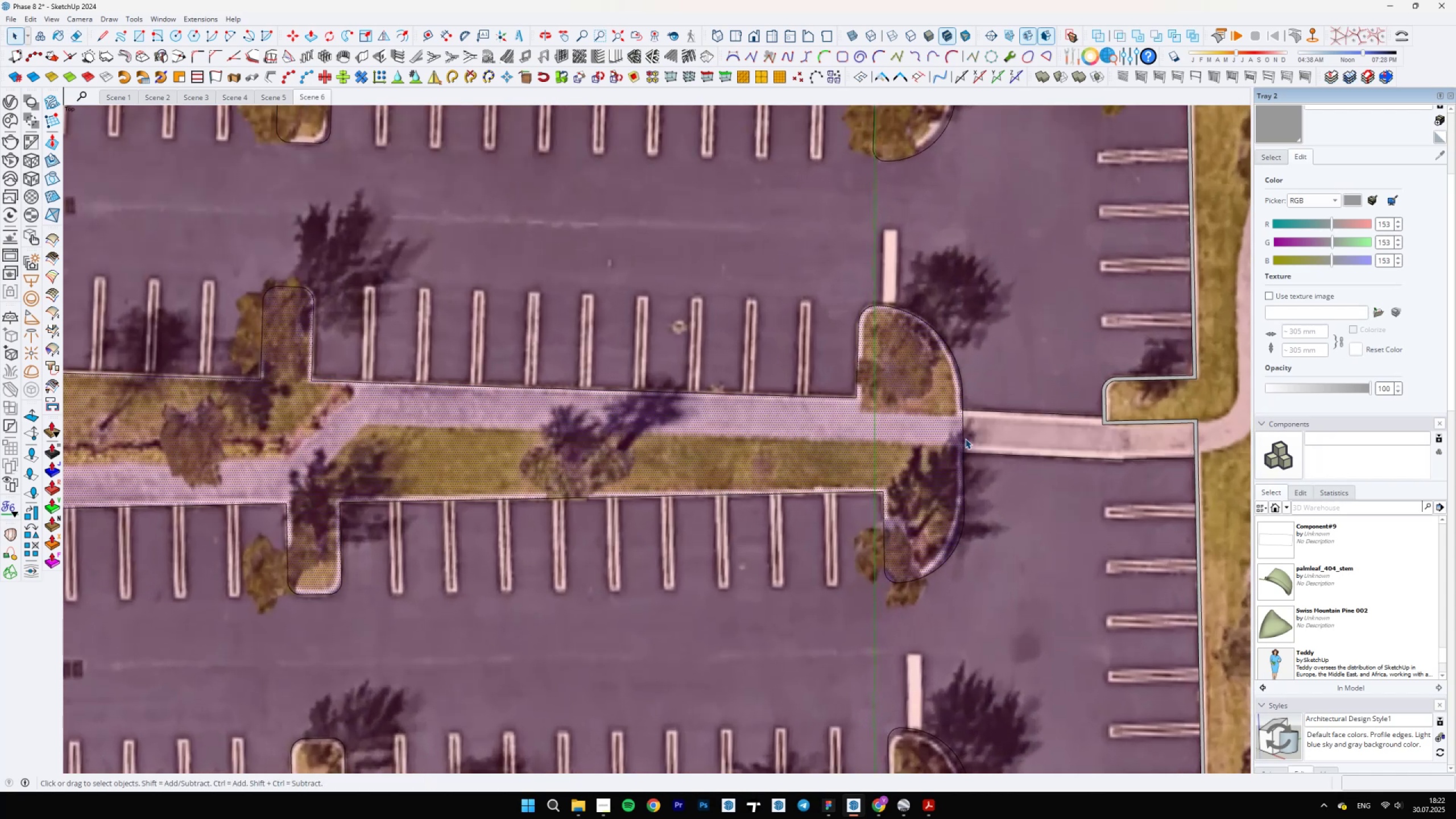 
left_click([969, 438])
 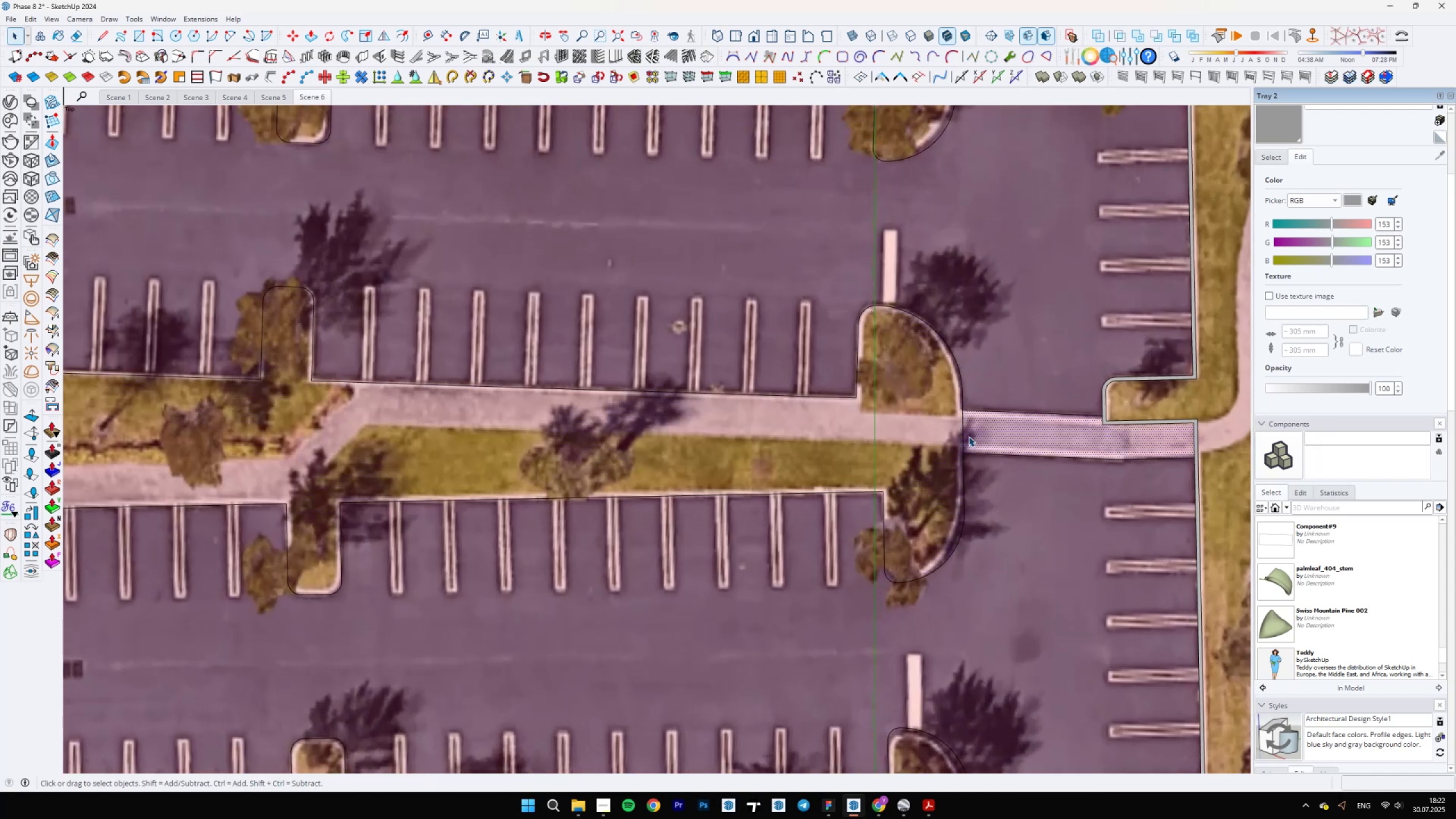 
scroll: coordinate [963, 446], scroll_direction: down, amount: 12.0
 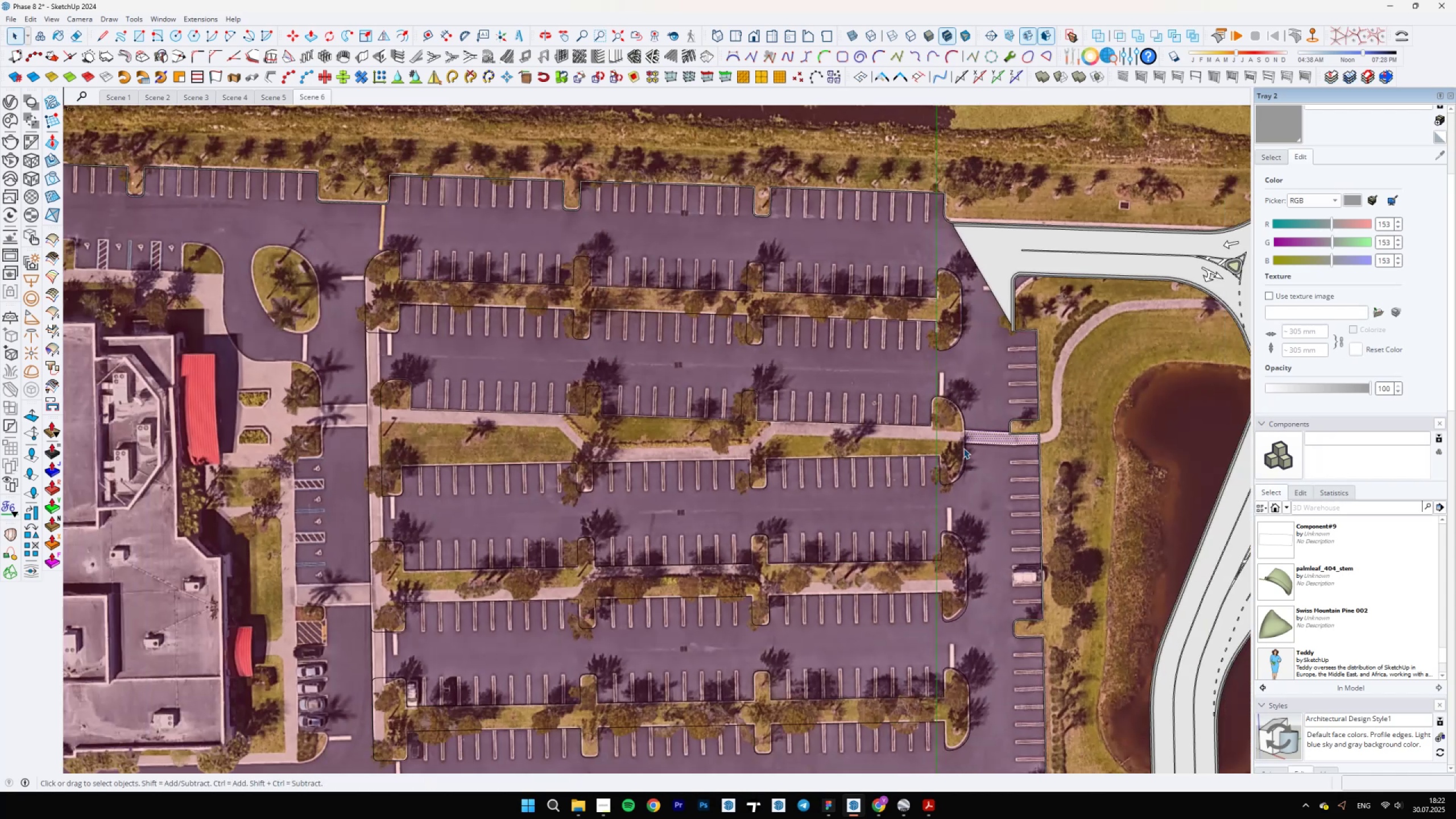 
scroll: coordinate [661, 572], scroll_direction: up, amount: 9.0
 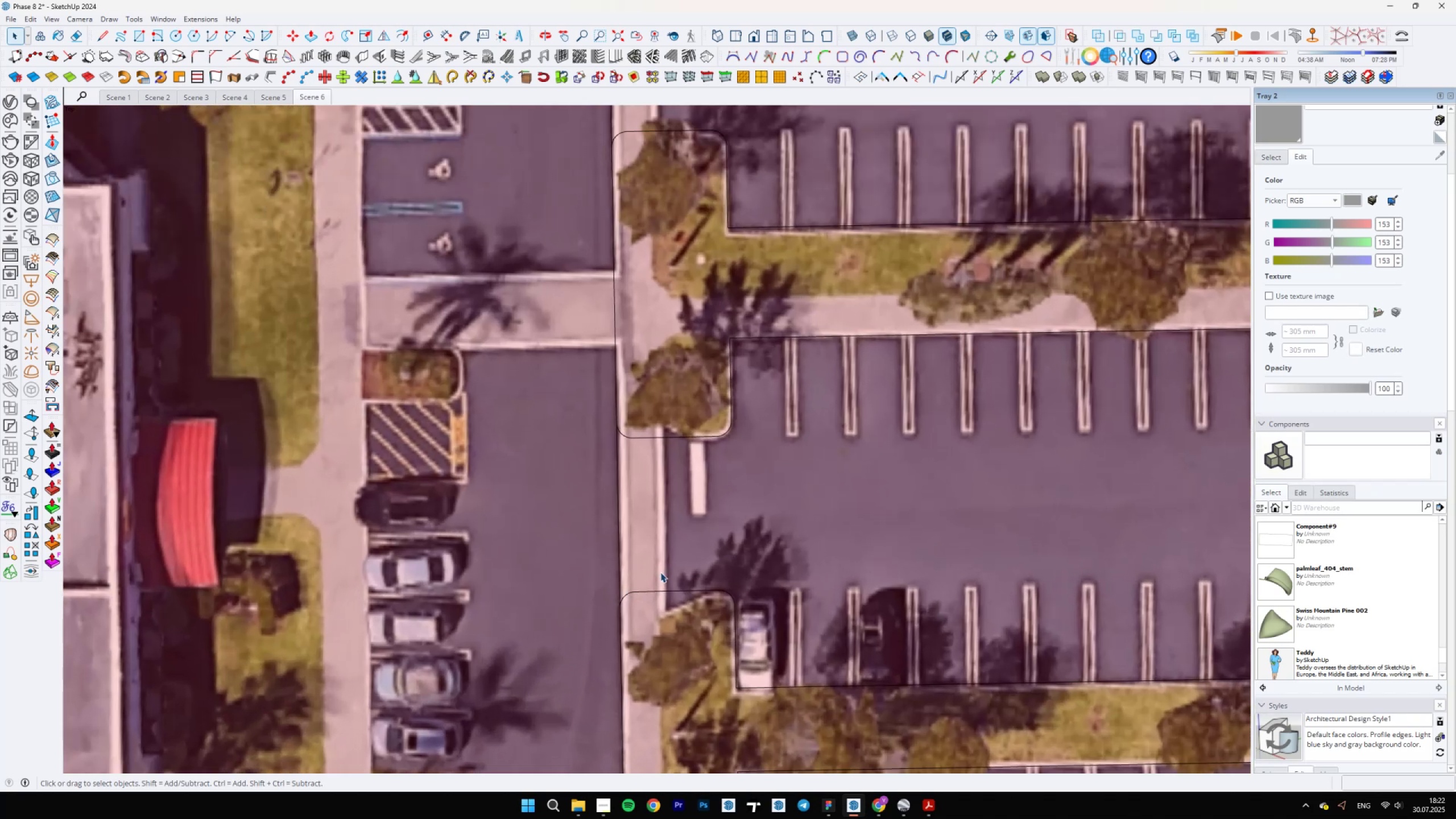 
key(L)
 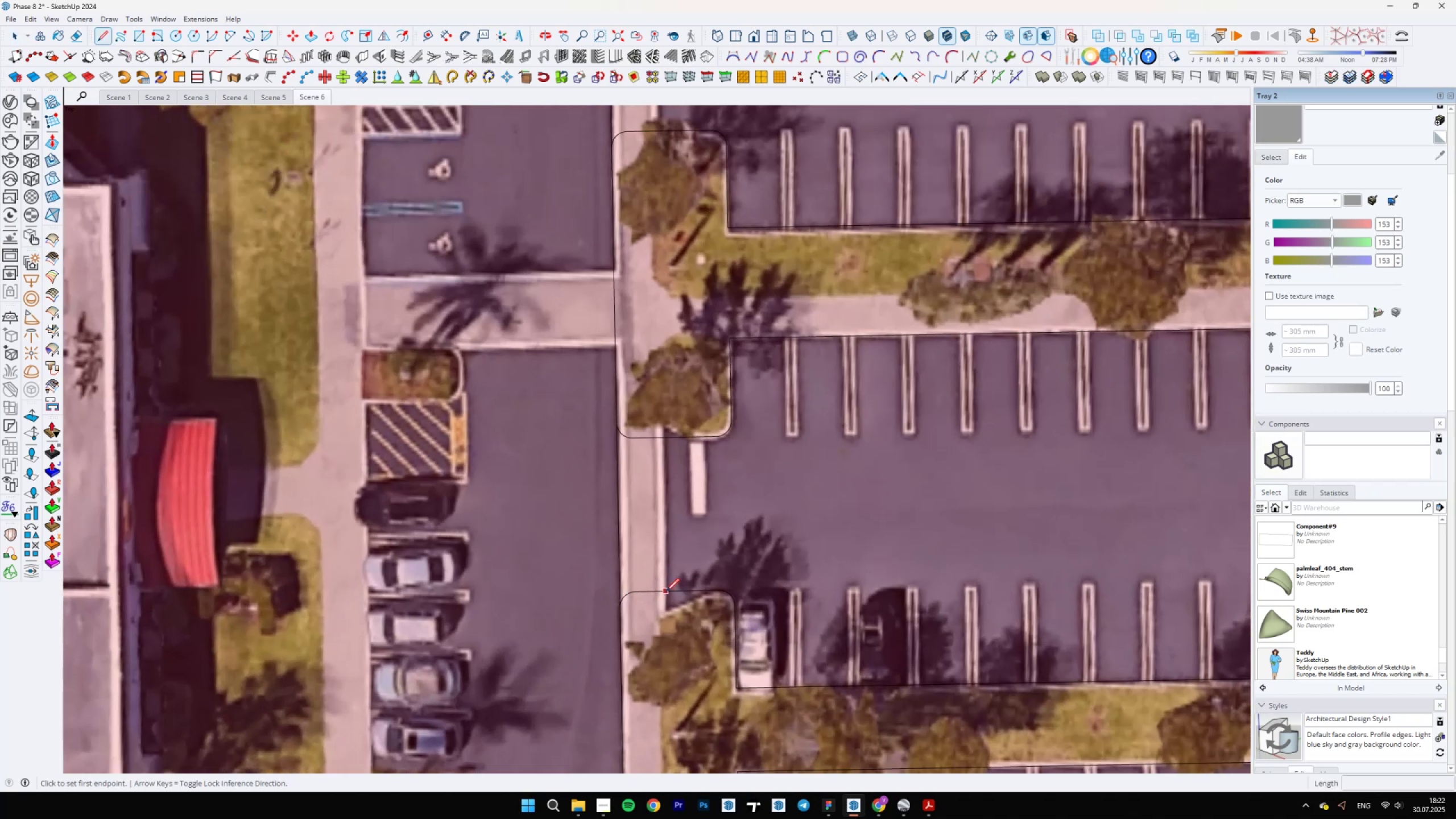 
left_click([667, 592])
 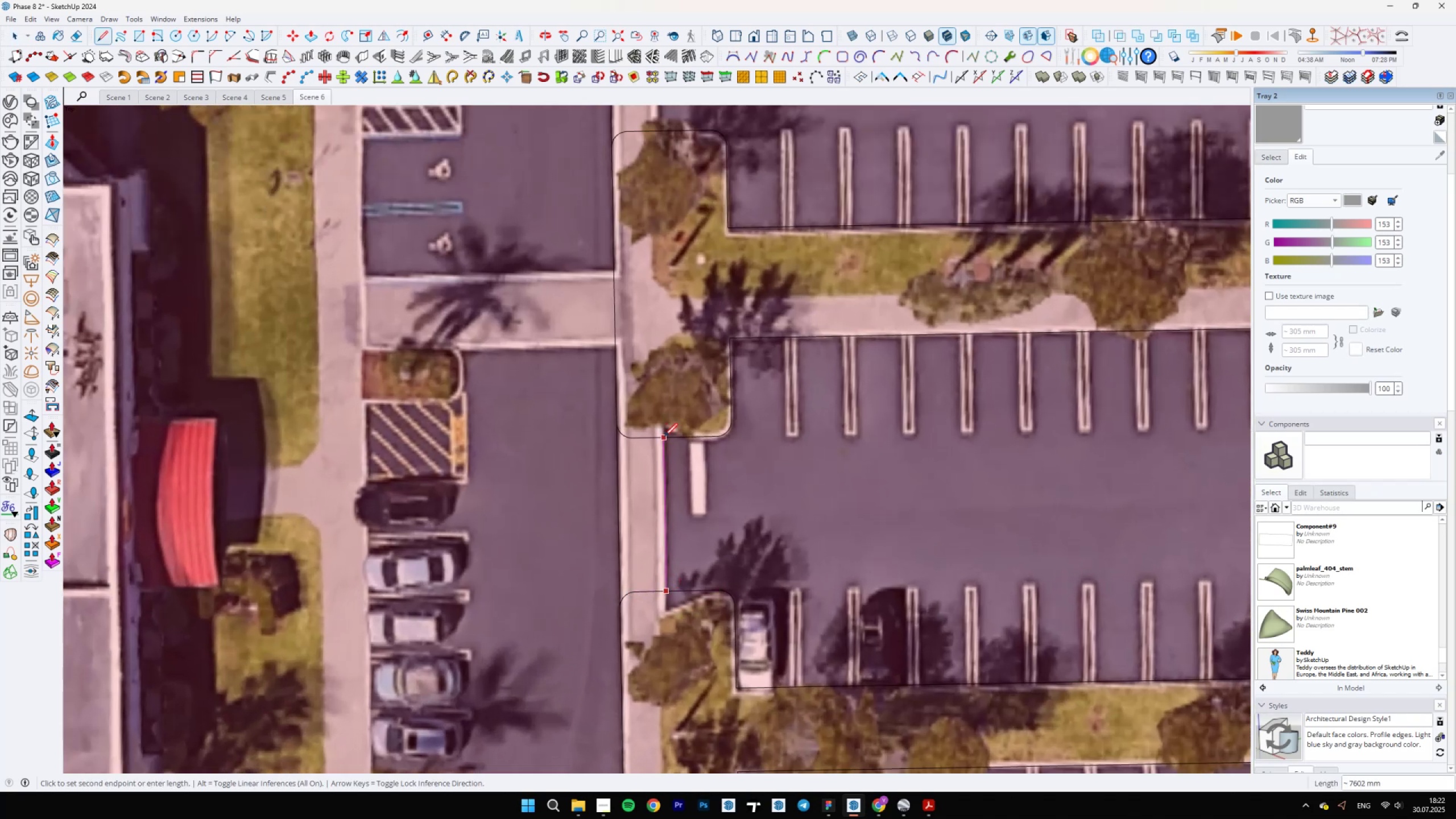 
key(Space)
 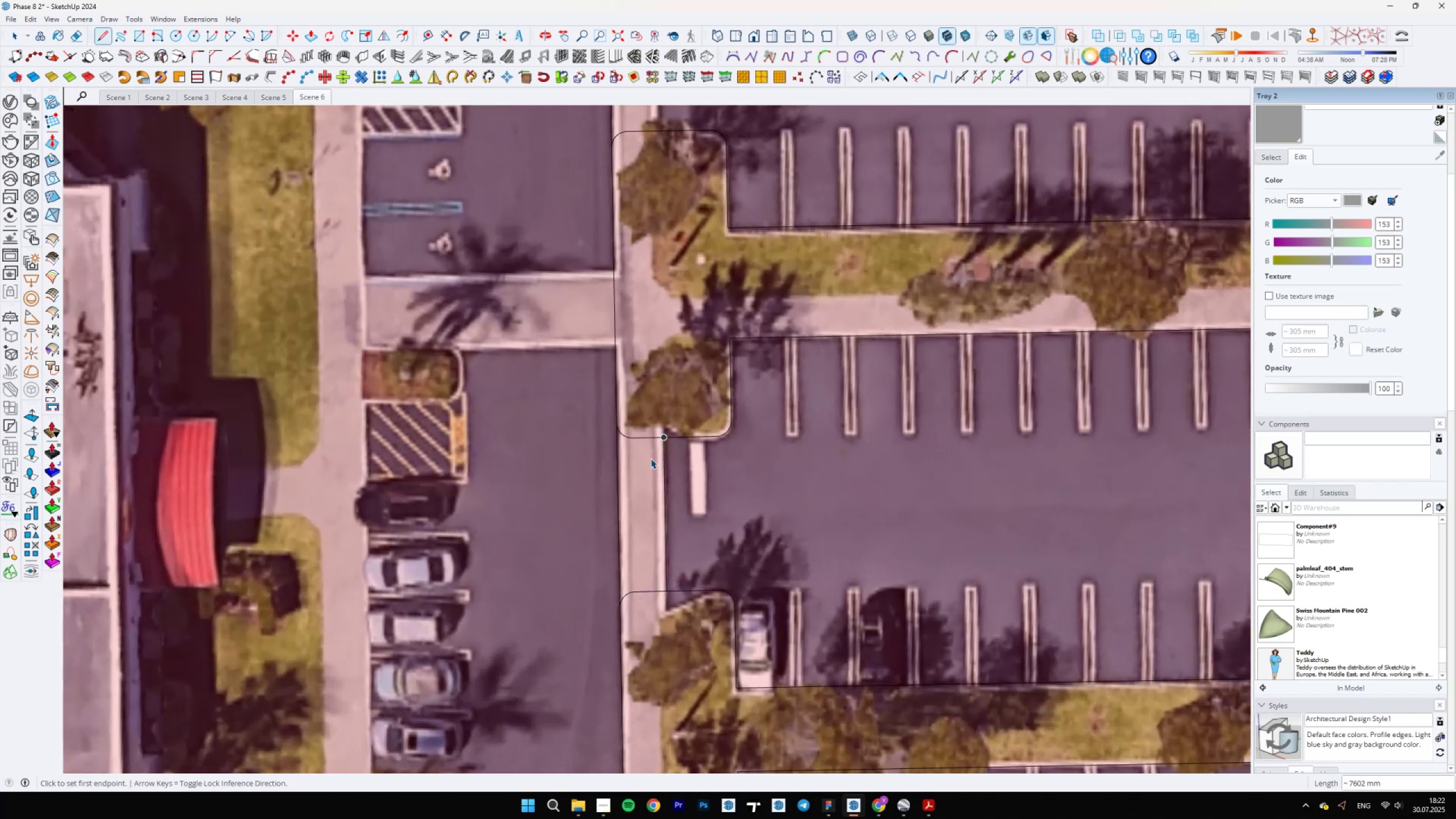 
double_click([644, 474])
 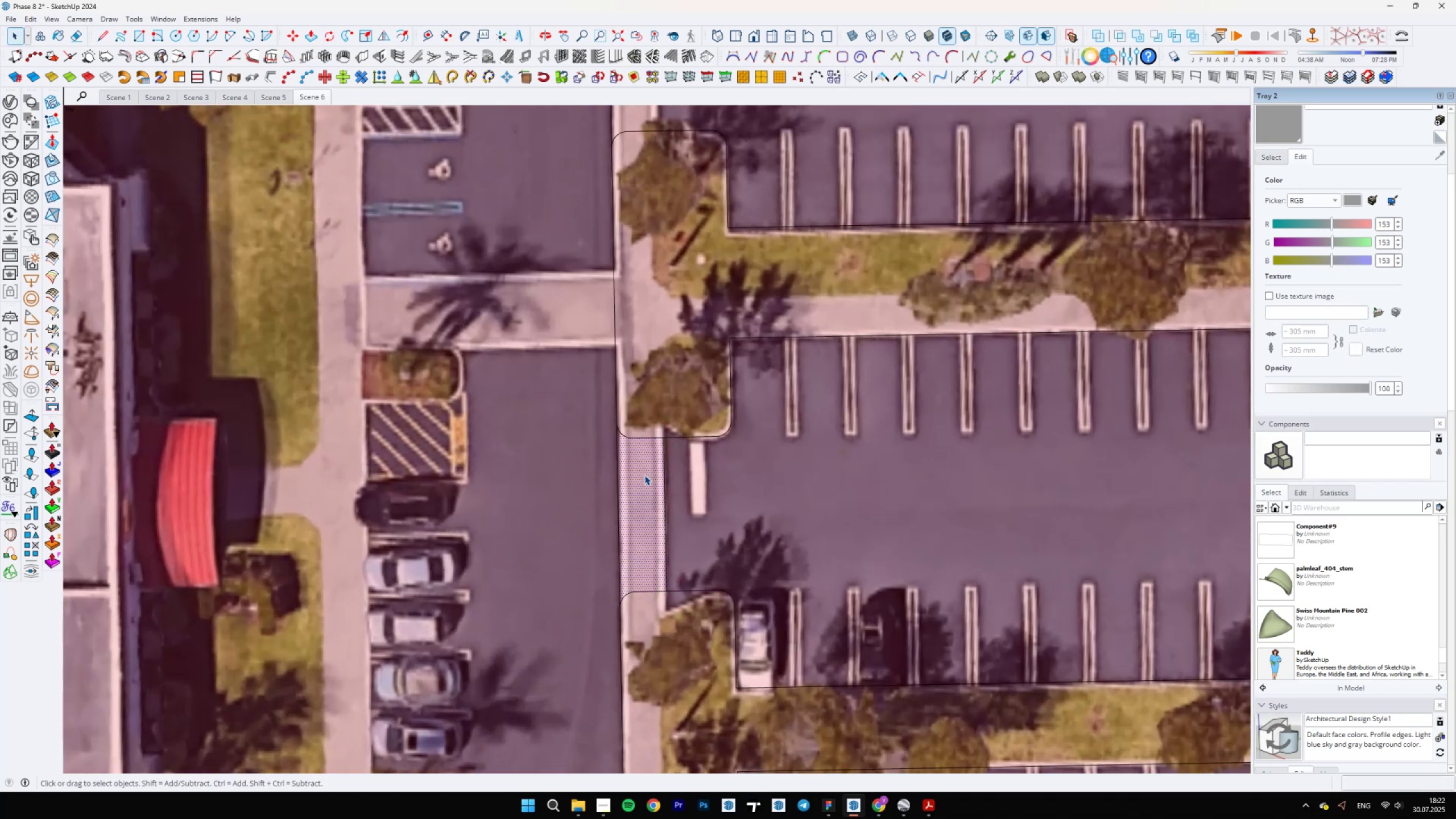 
scroll: coordinate [647, 537], scroll_direction: down, amount: 2.0
 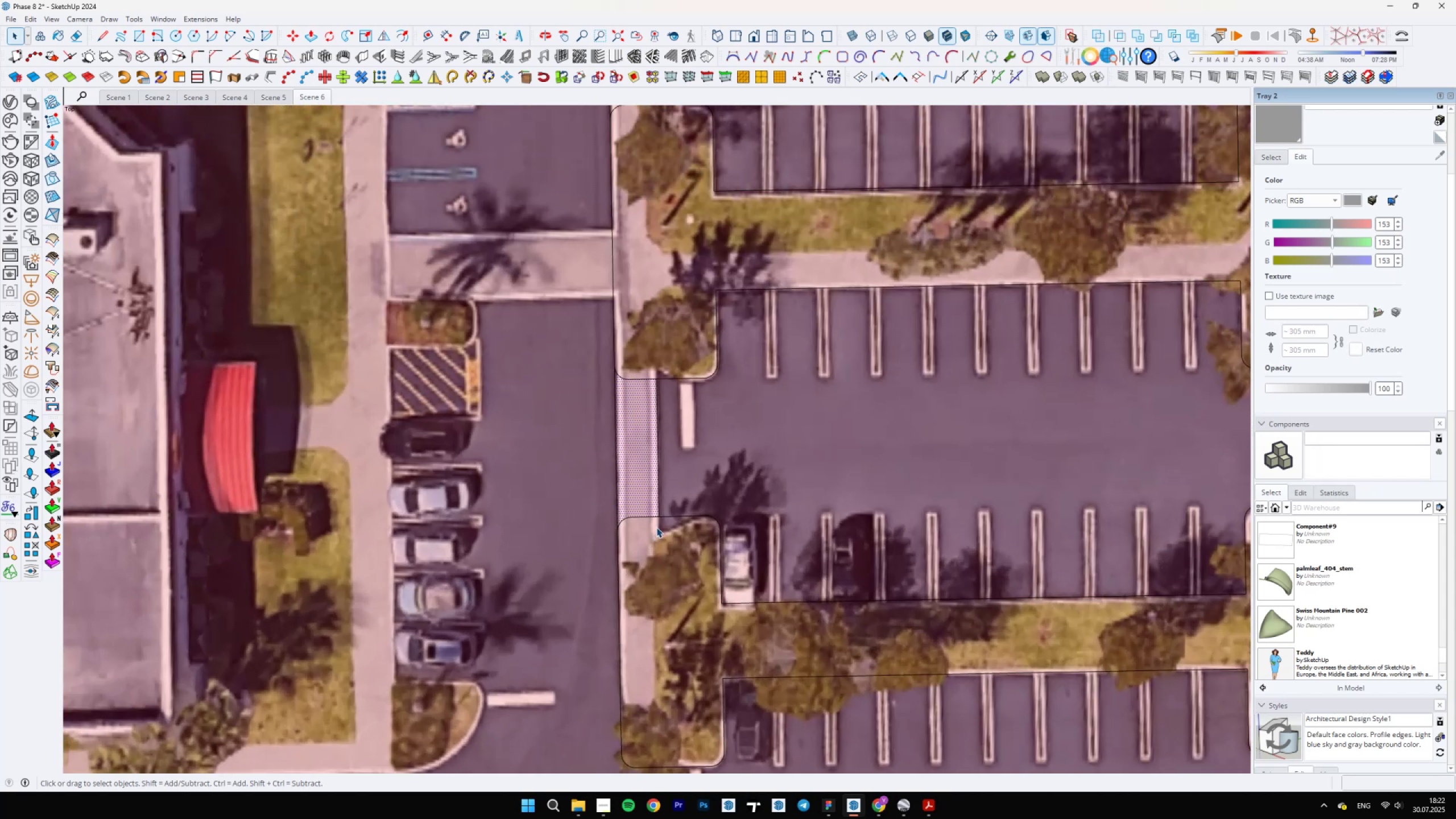 
key(L)
 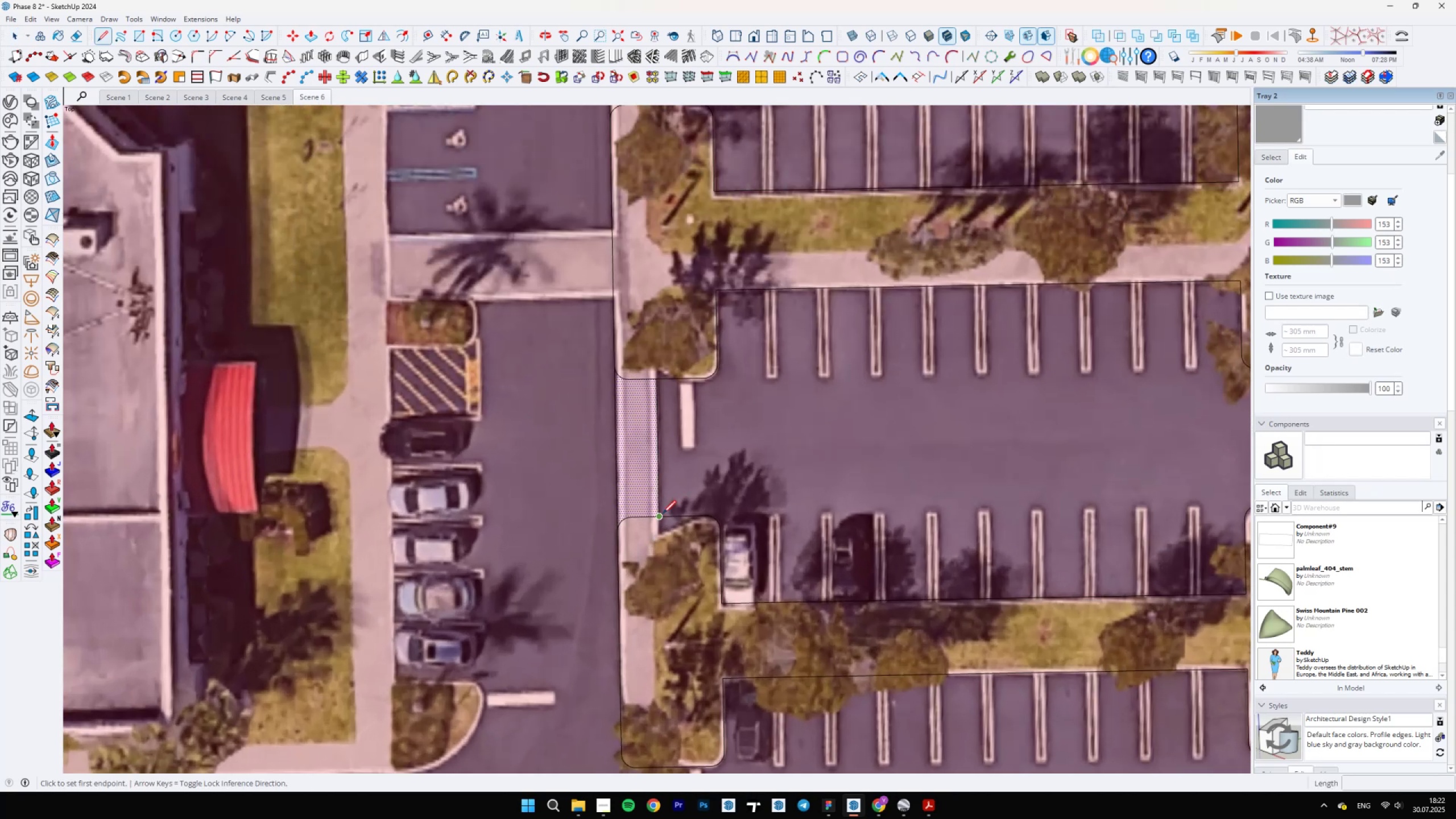 
left_click([662, 514])
 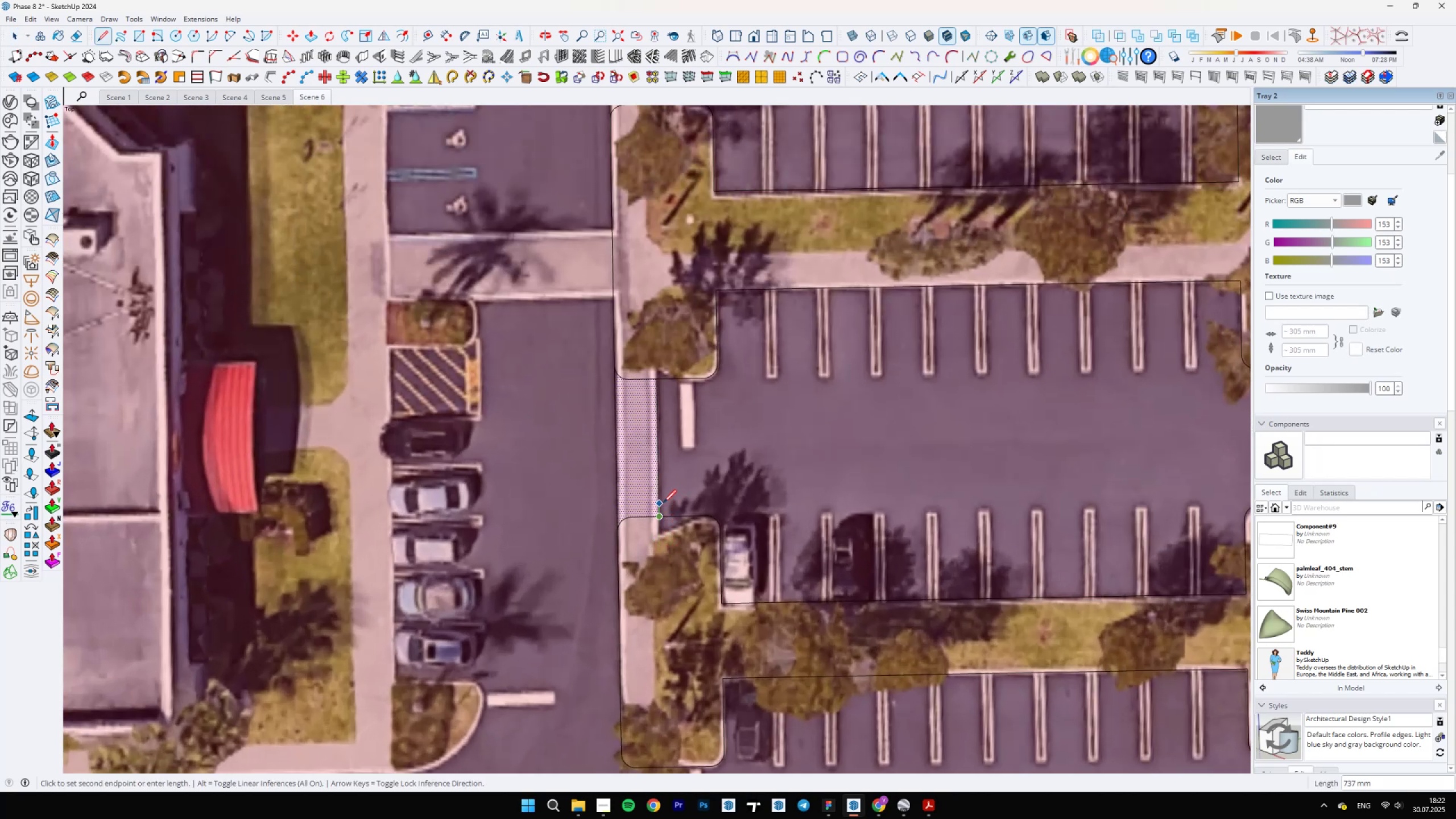 
hold_key(key=ShiftLeft, duration=1.53)
scroll: coordinate [640, 680], scroll_direction: up, amount: 2.0
 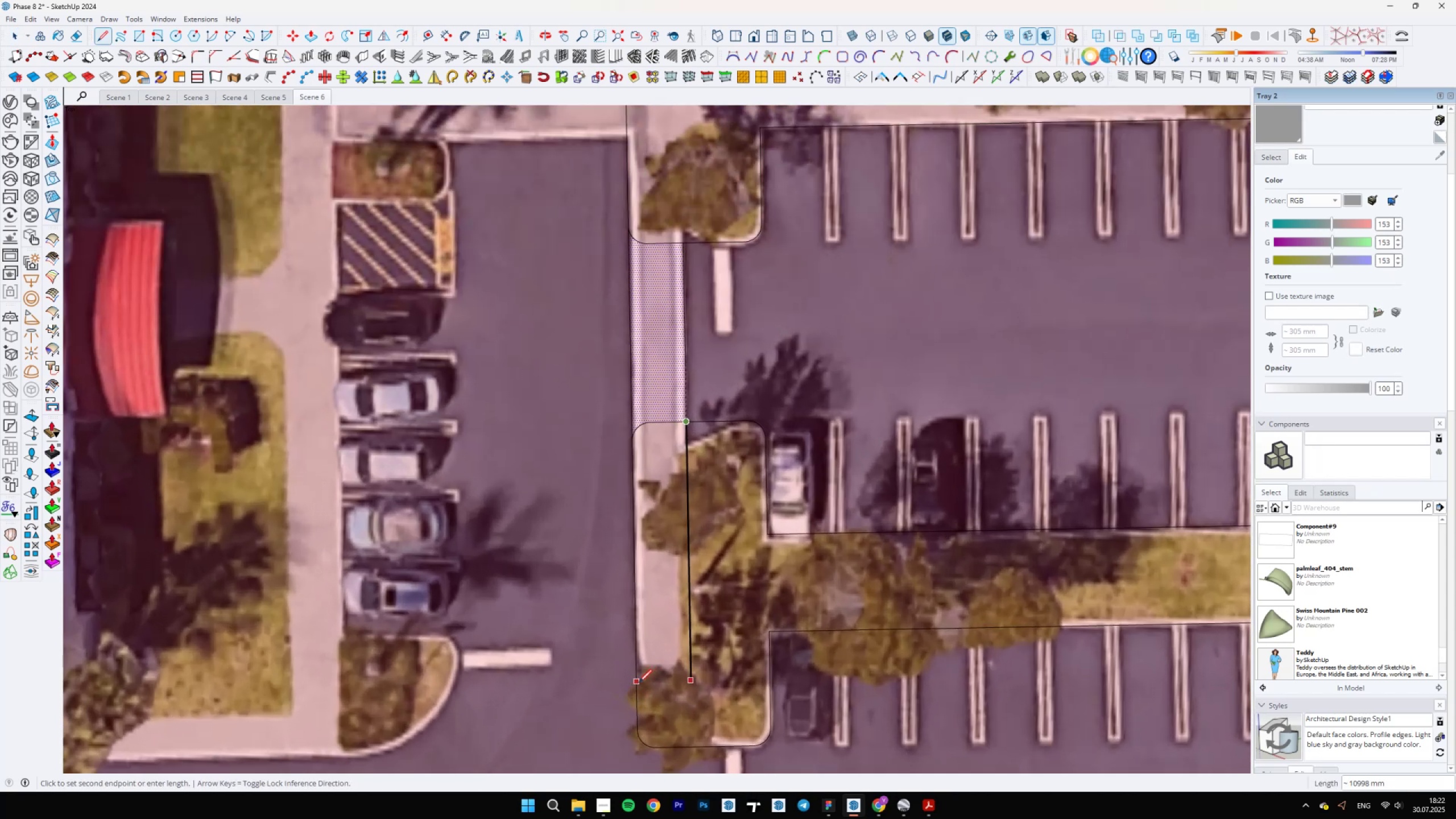 
hold_key(key=ShiftLeft, duration=1.52)
 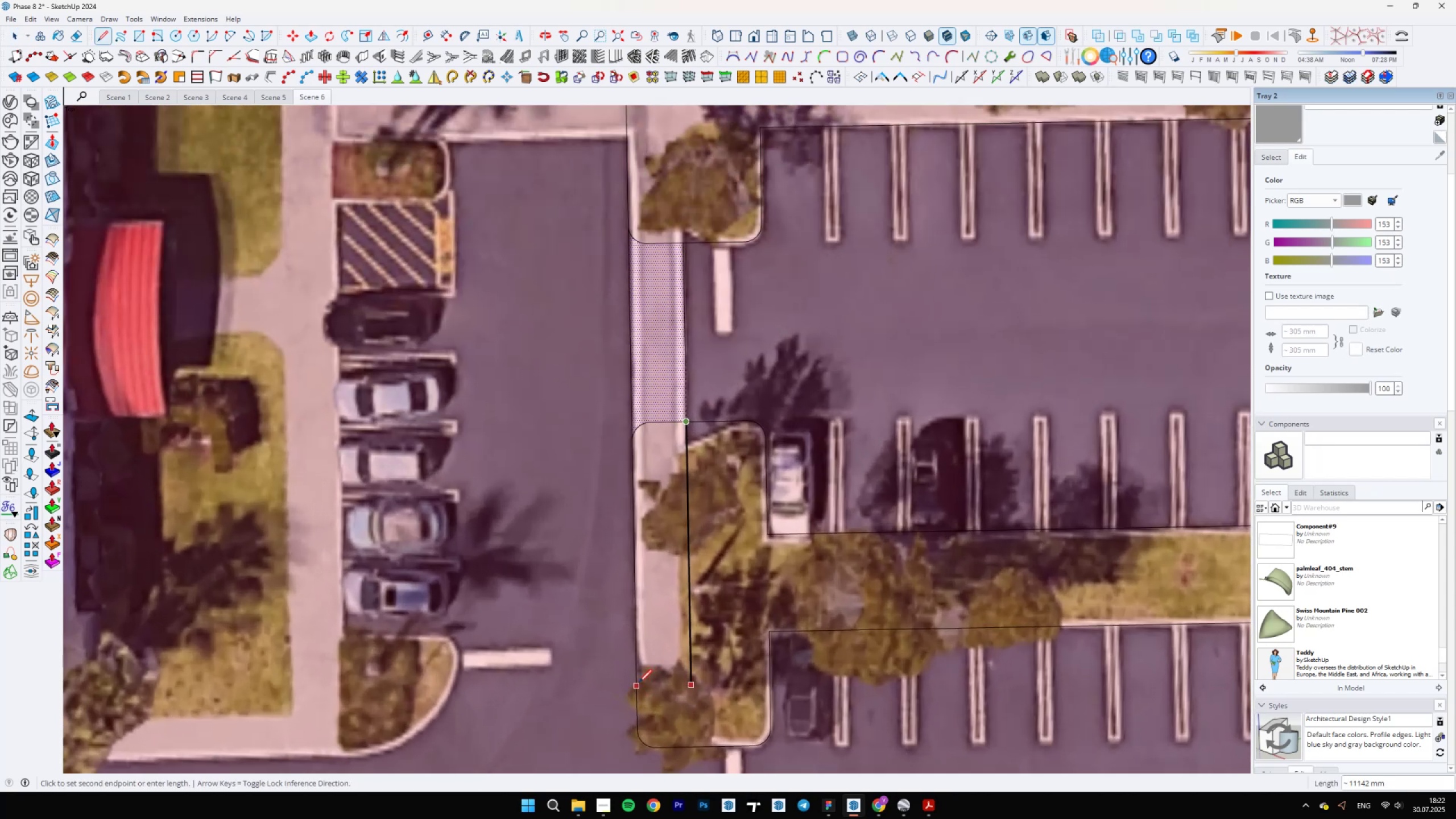 
hold_key(key=ShiftLeft, duration=1.52)
scroll: coordinate [649, 650], scroll_direction: down, amount: 4.0
 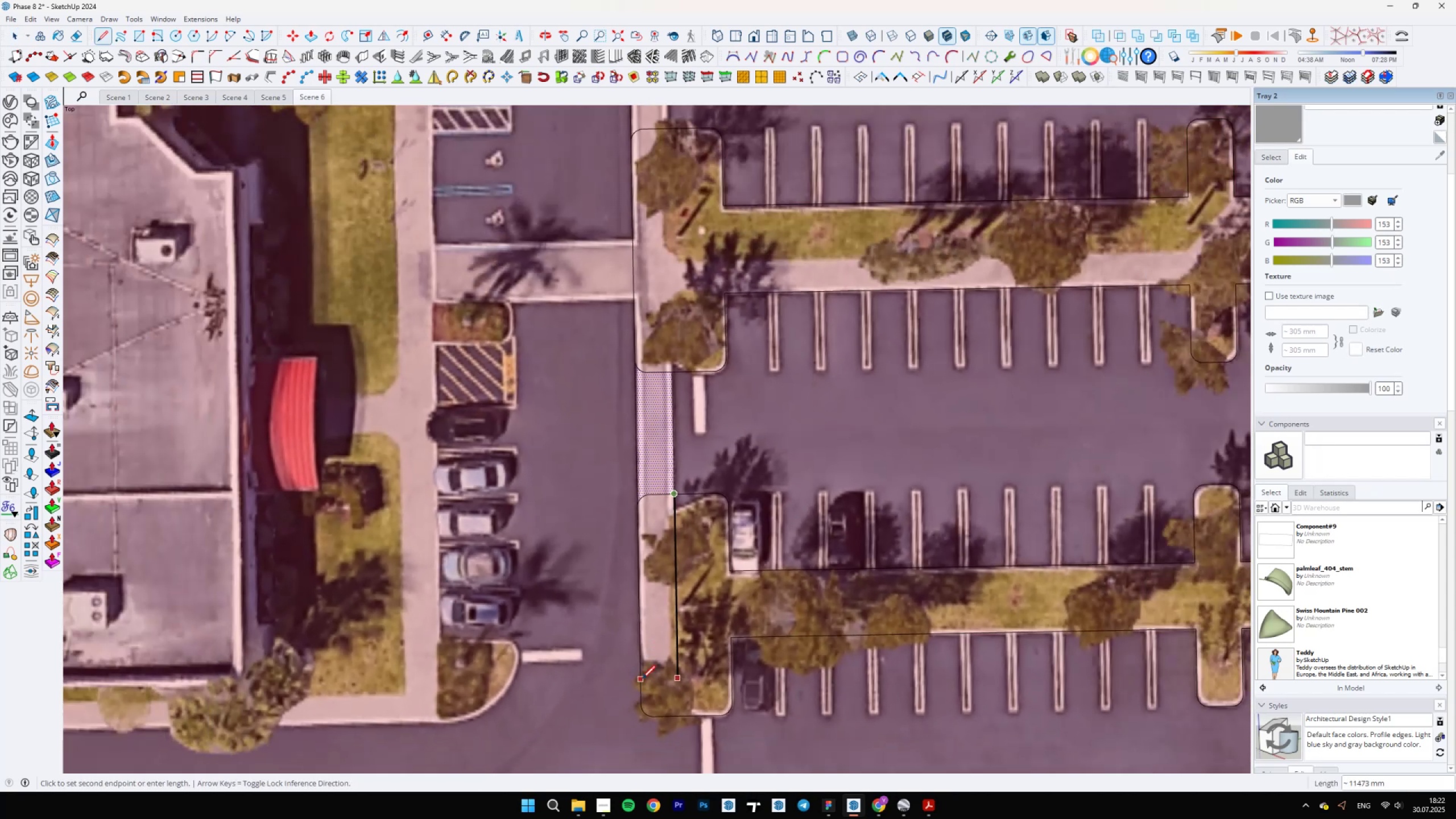 
hold_key(key=ShiftLeft, duration=1.51)
left_click([639, 645])
 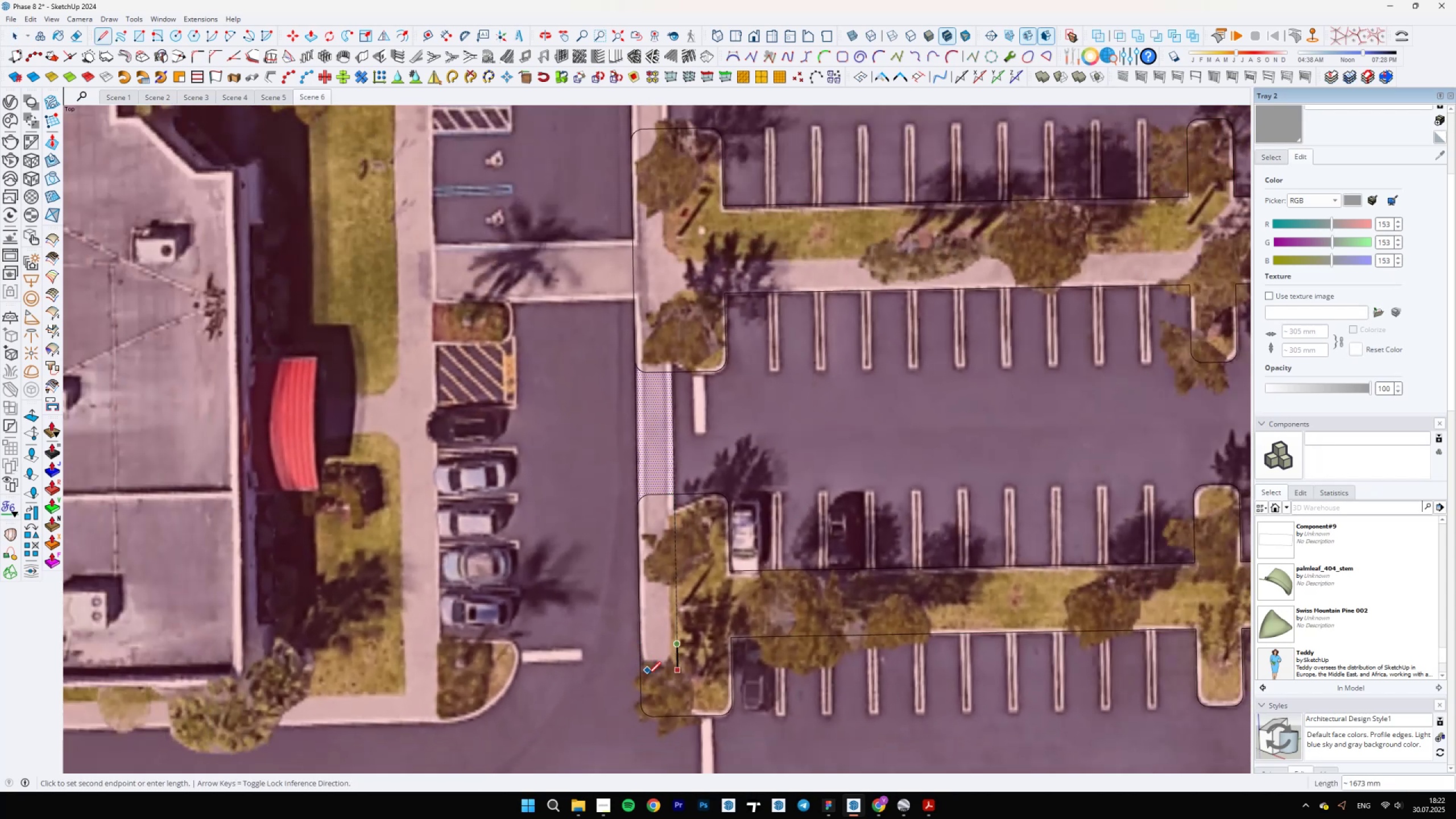 
hold_key(key=ShiftLeft, duration=1.52)
scroll: coordinate [674, 688], scroll_direction: up, amount: 4.0
 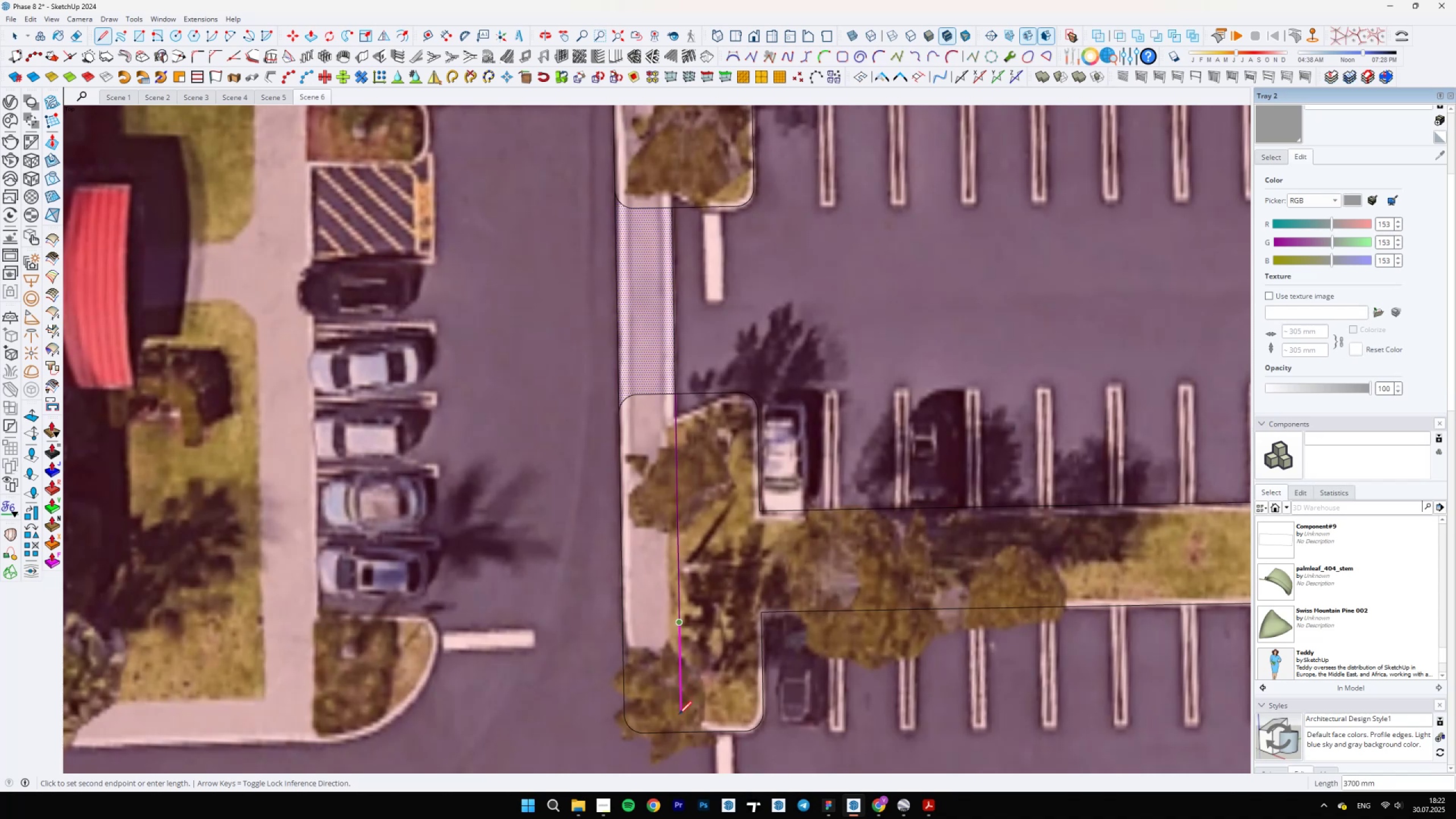 
hold_key(key=ShiftLeft, duration=0.52)
 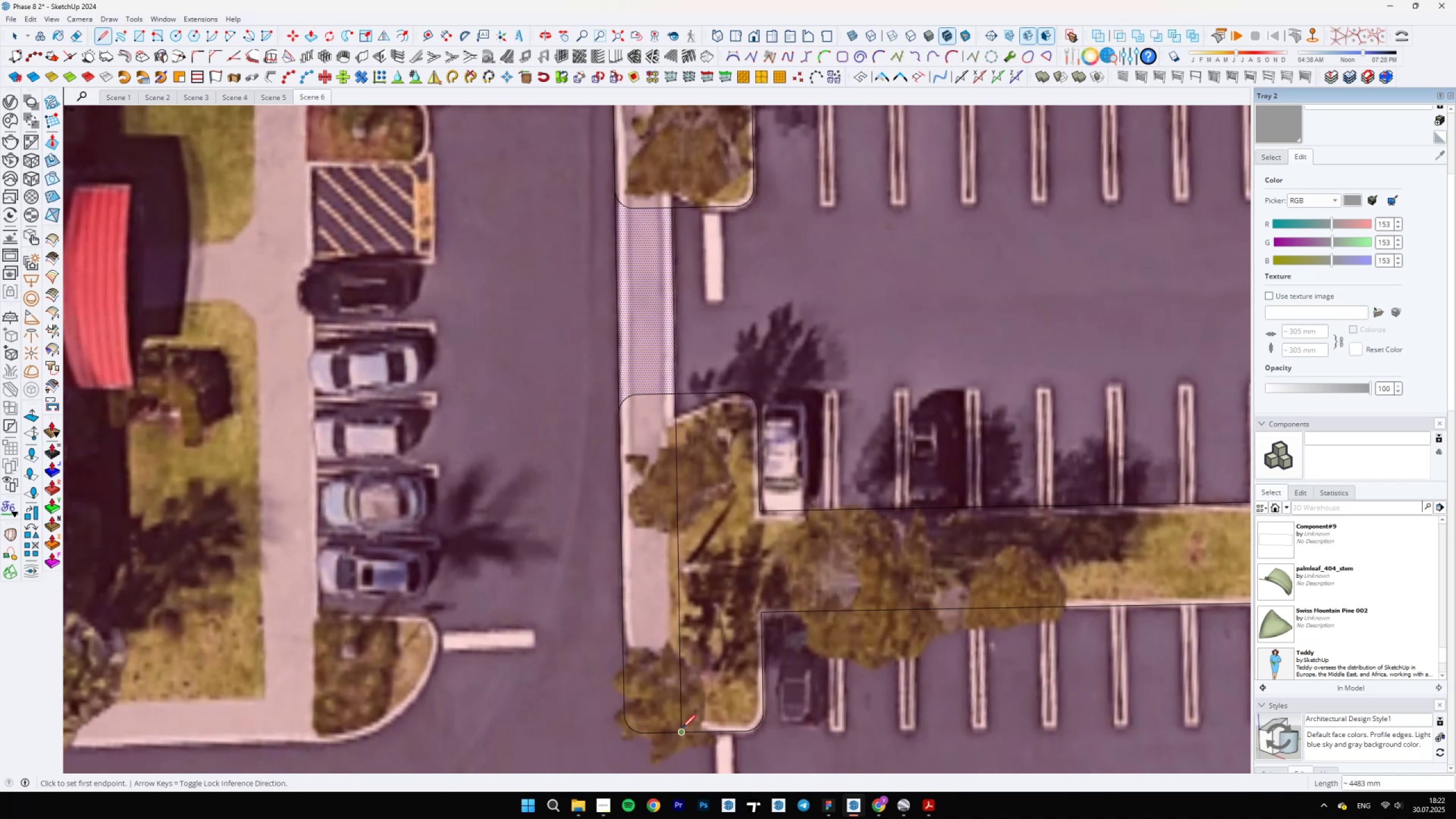 
key(Space)
 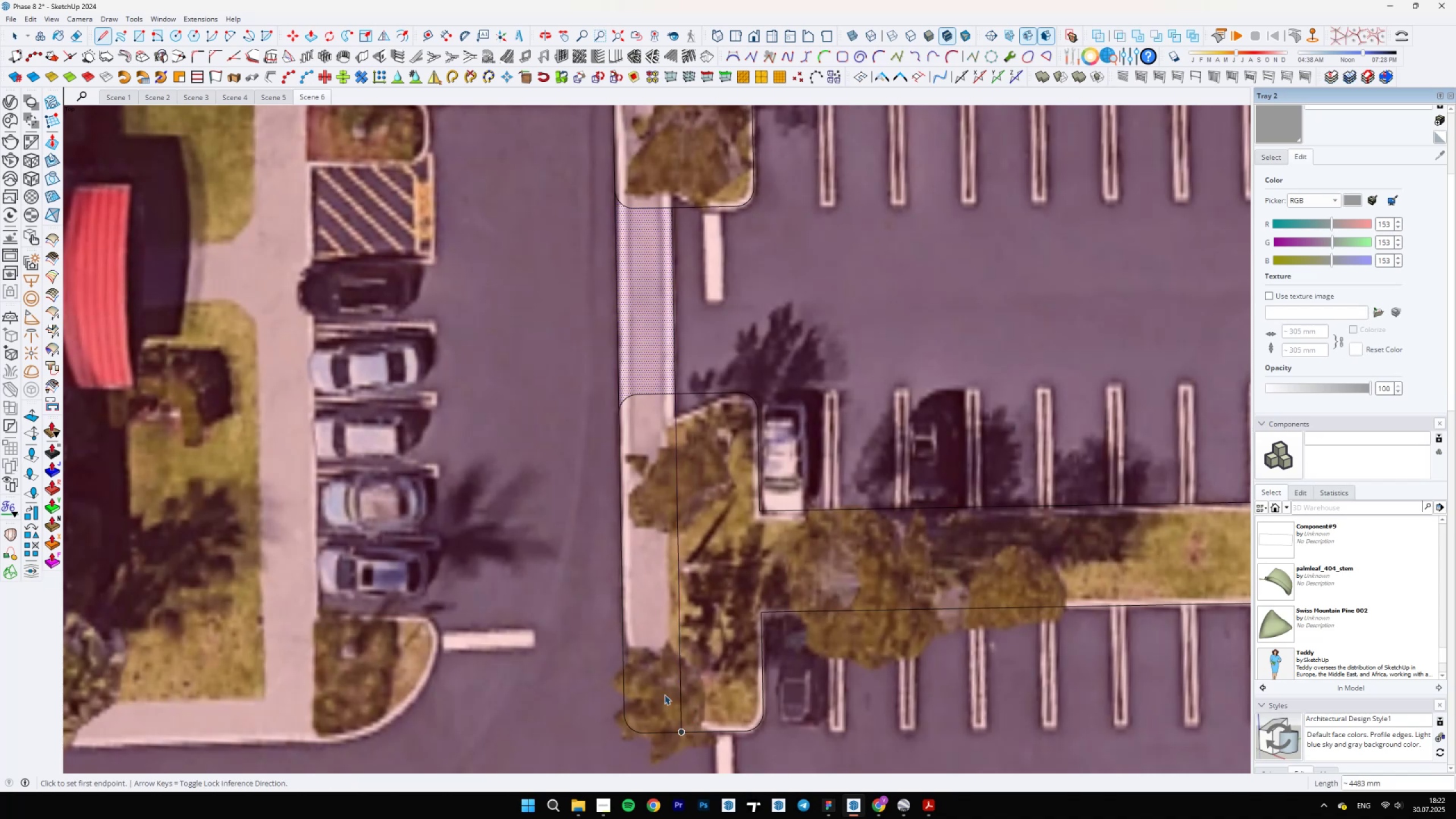 
left_click([664, 693])
 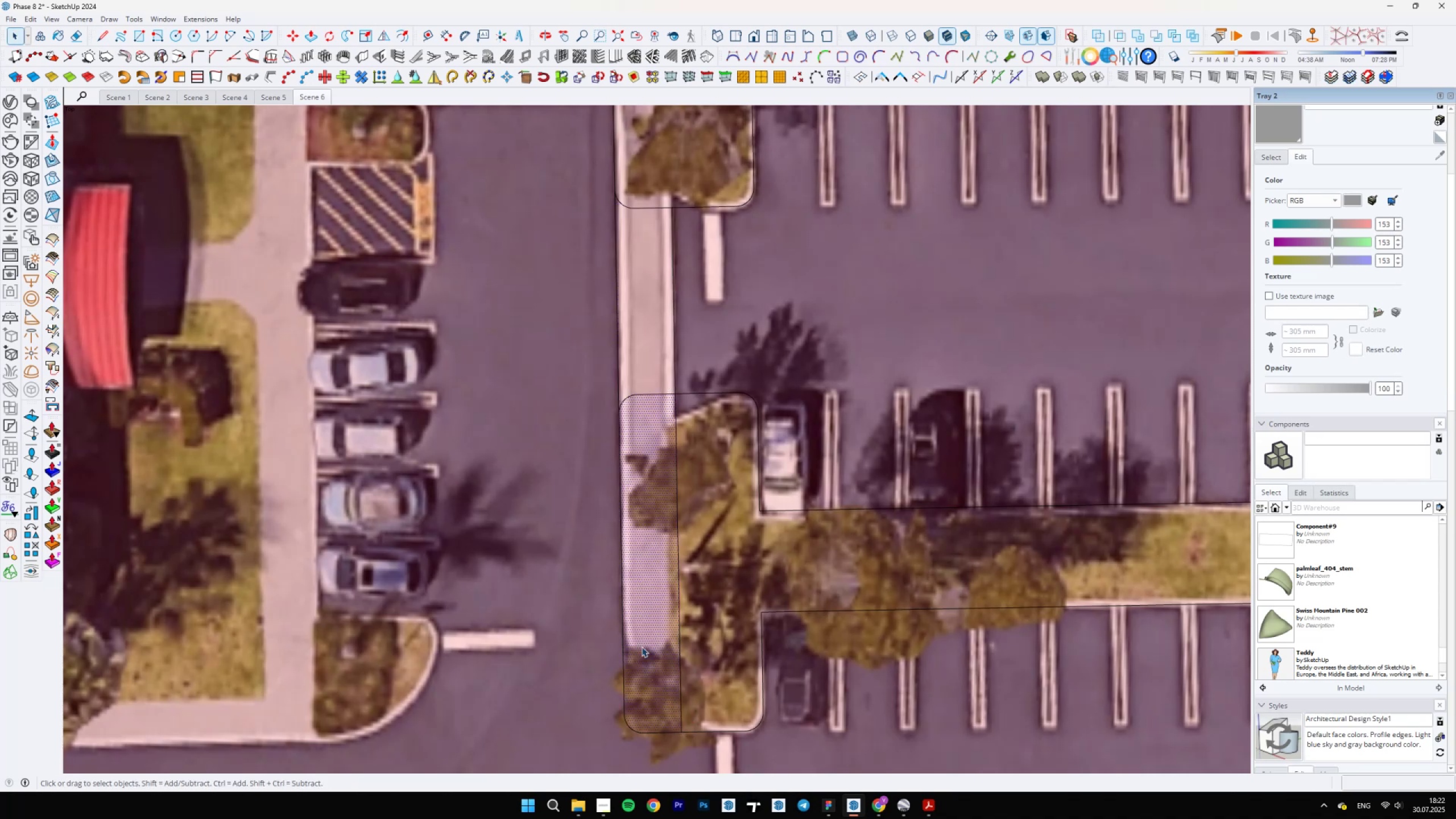 
key(A)
 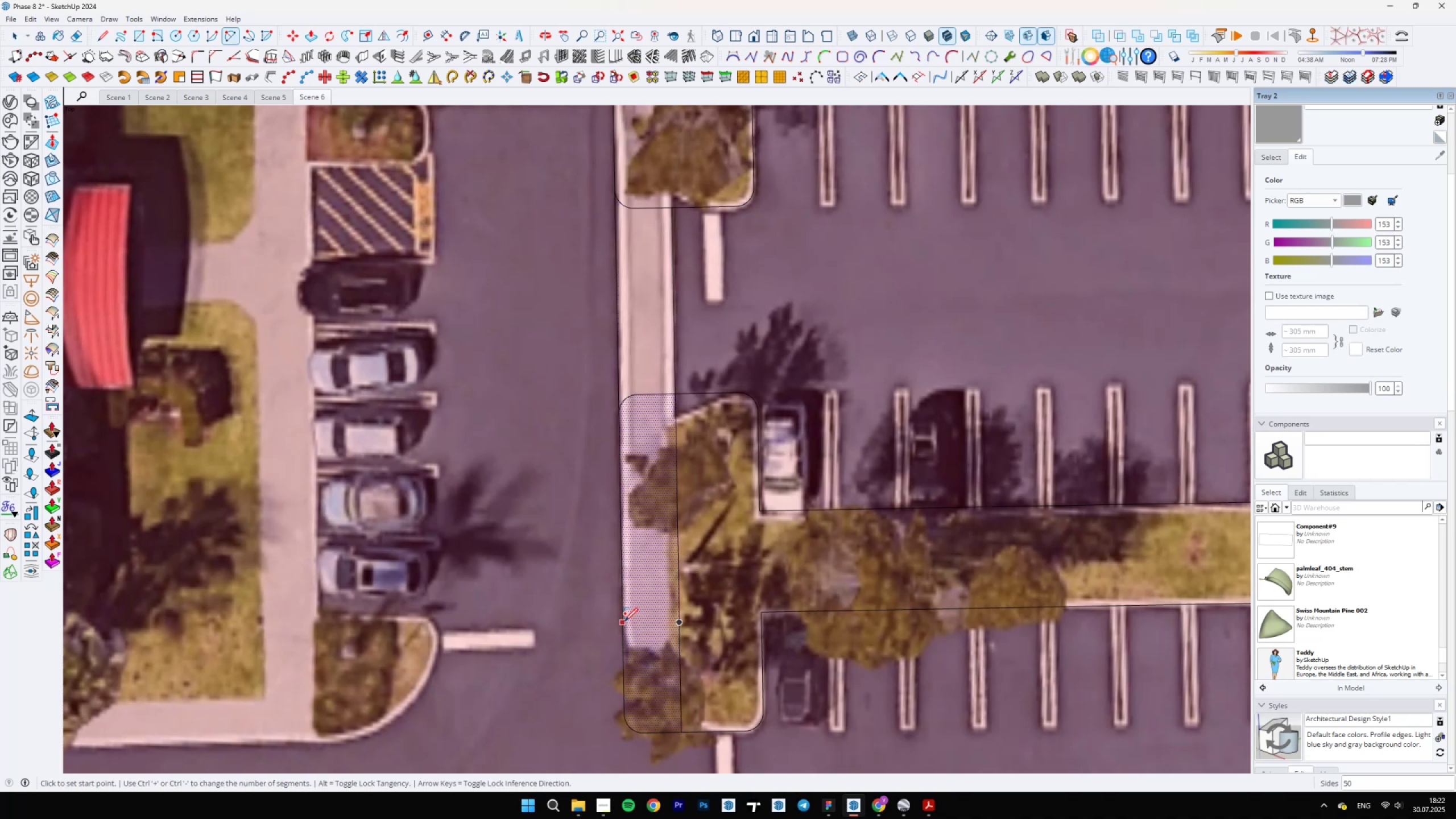 
left_click([623, 620])
 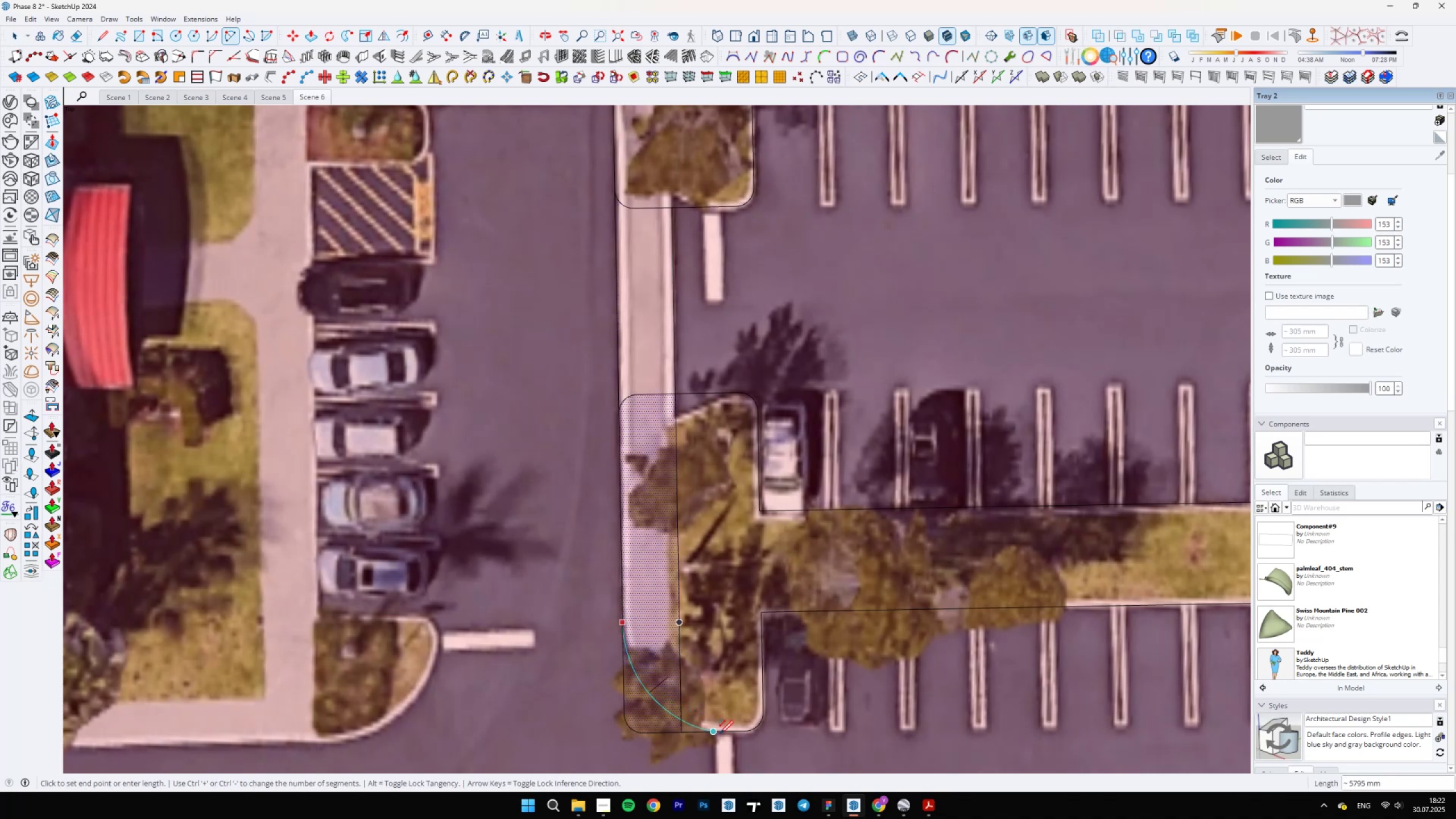 
scroll: coordinate [725, 733], scroll_direction: up, amount: 5.0
 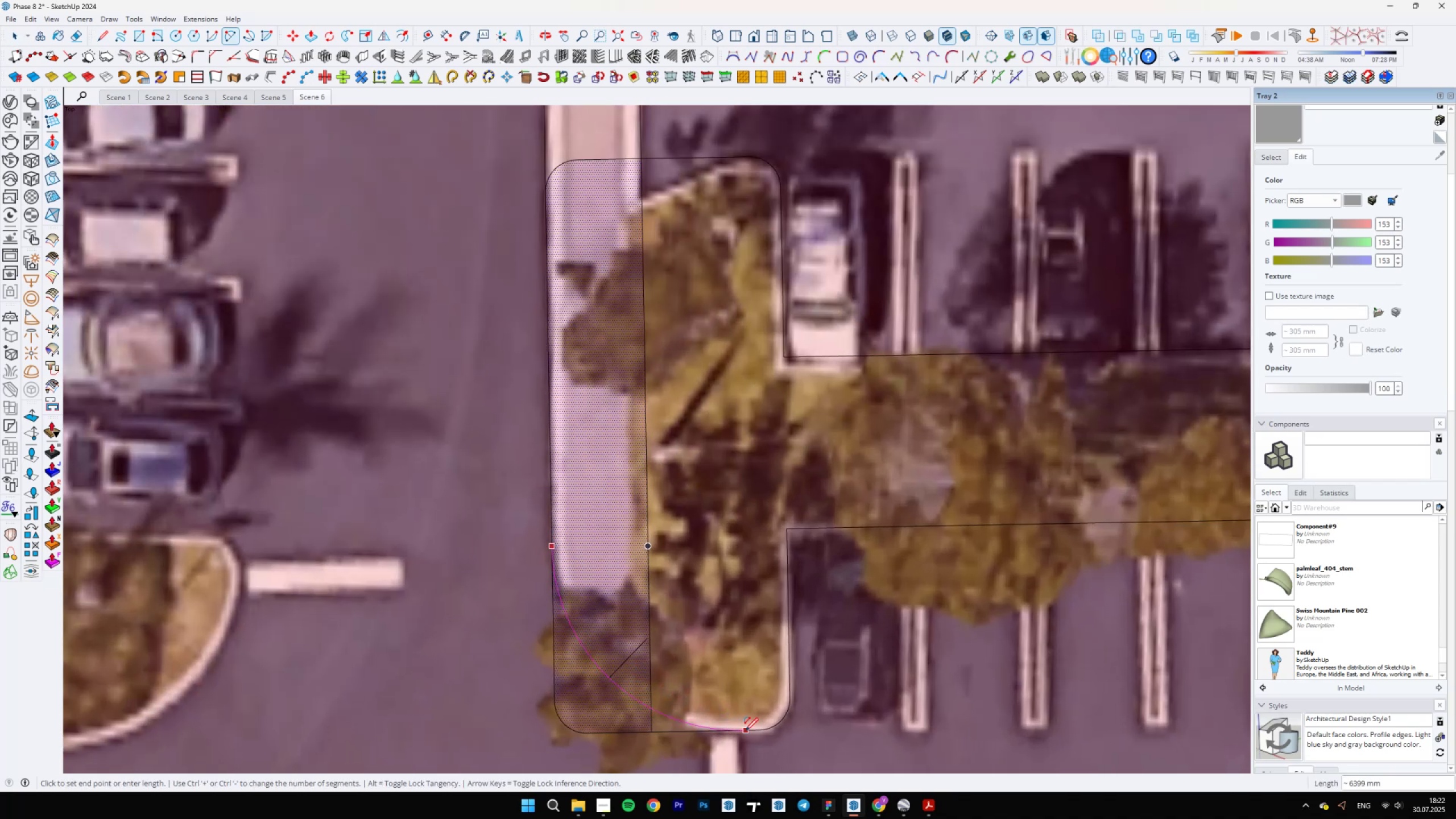 
double_click([741, 730])
 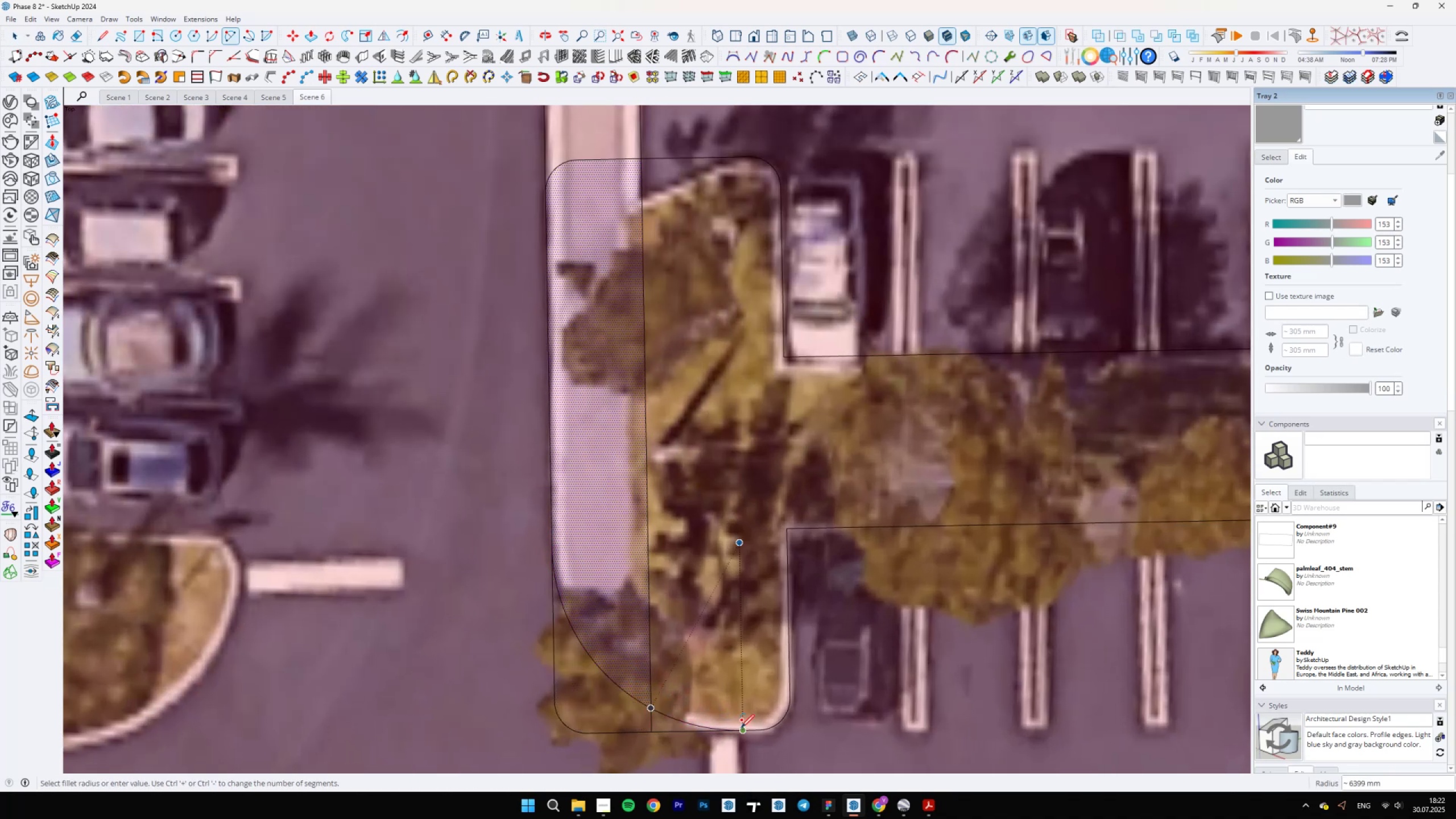 
scroll: coordinate [746, 665], scroll_direction: down, amount: 4.0
 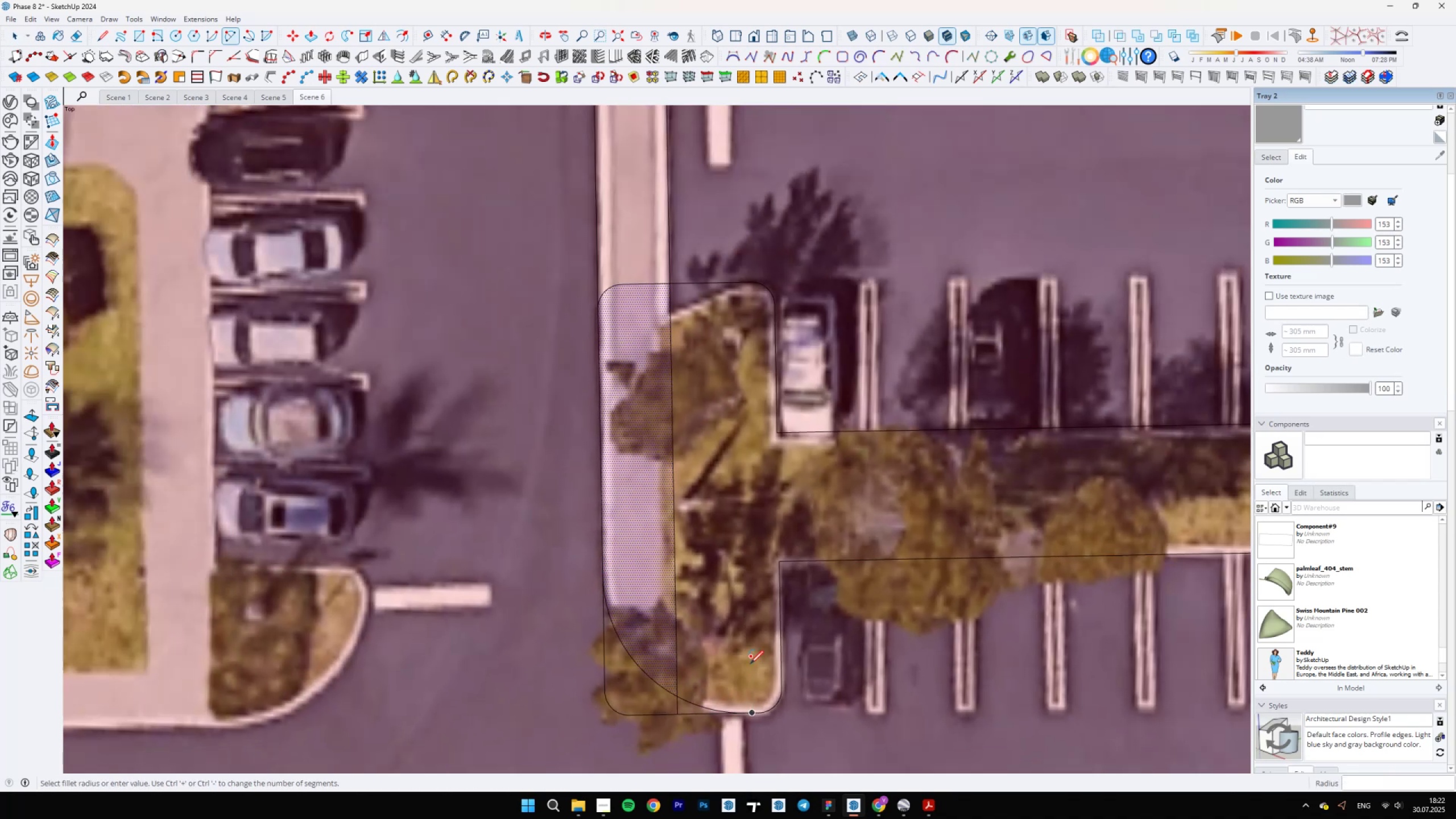 
key(E)
 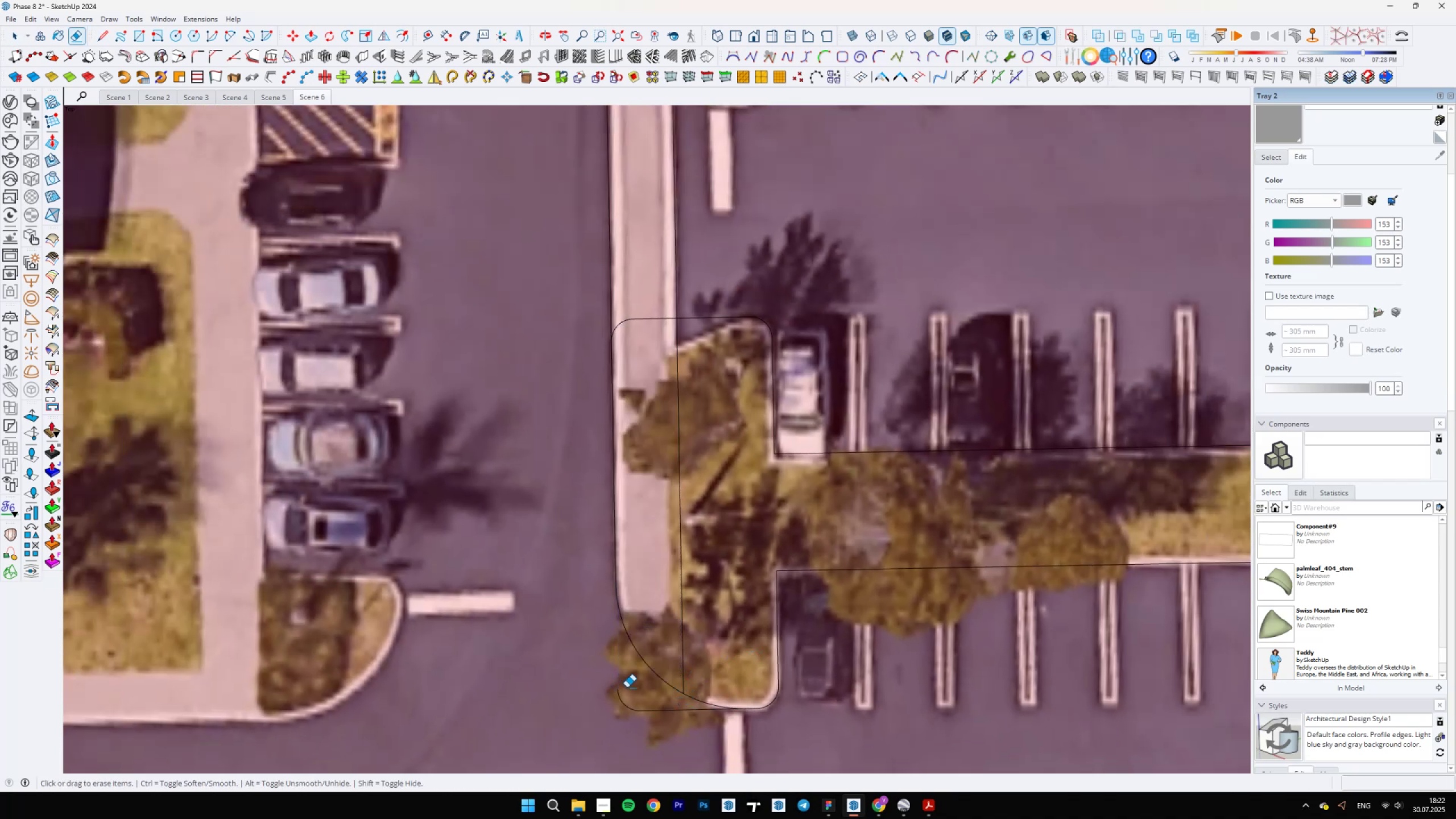 
scroll: coordinate [656, 608], scroll_direction: down, amount: 12.0
 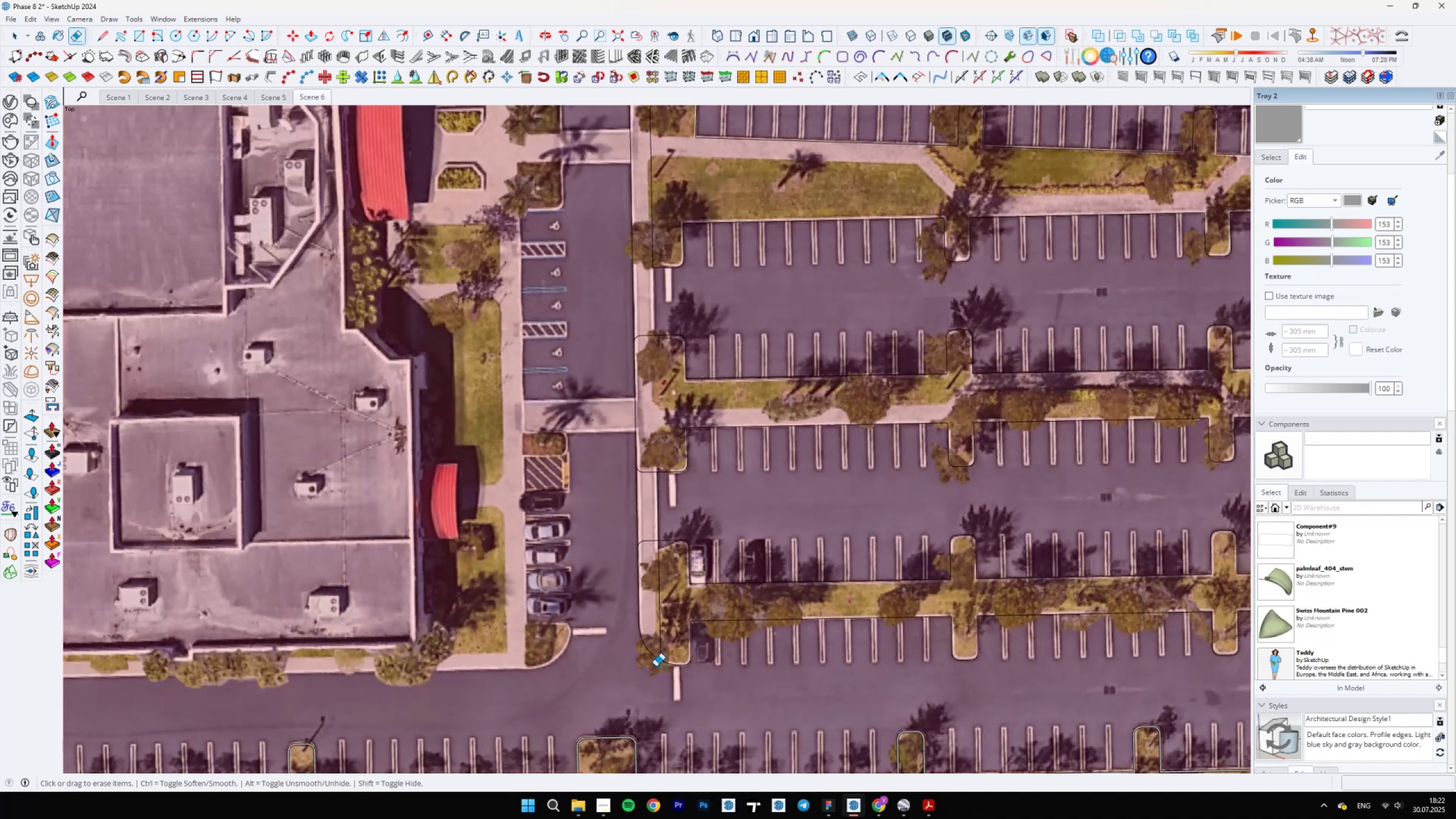 
scroll: coordinate [644, 614], scroll_direction: up, amount: 10.0
 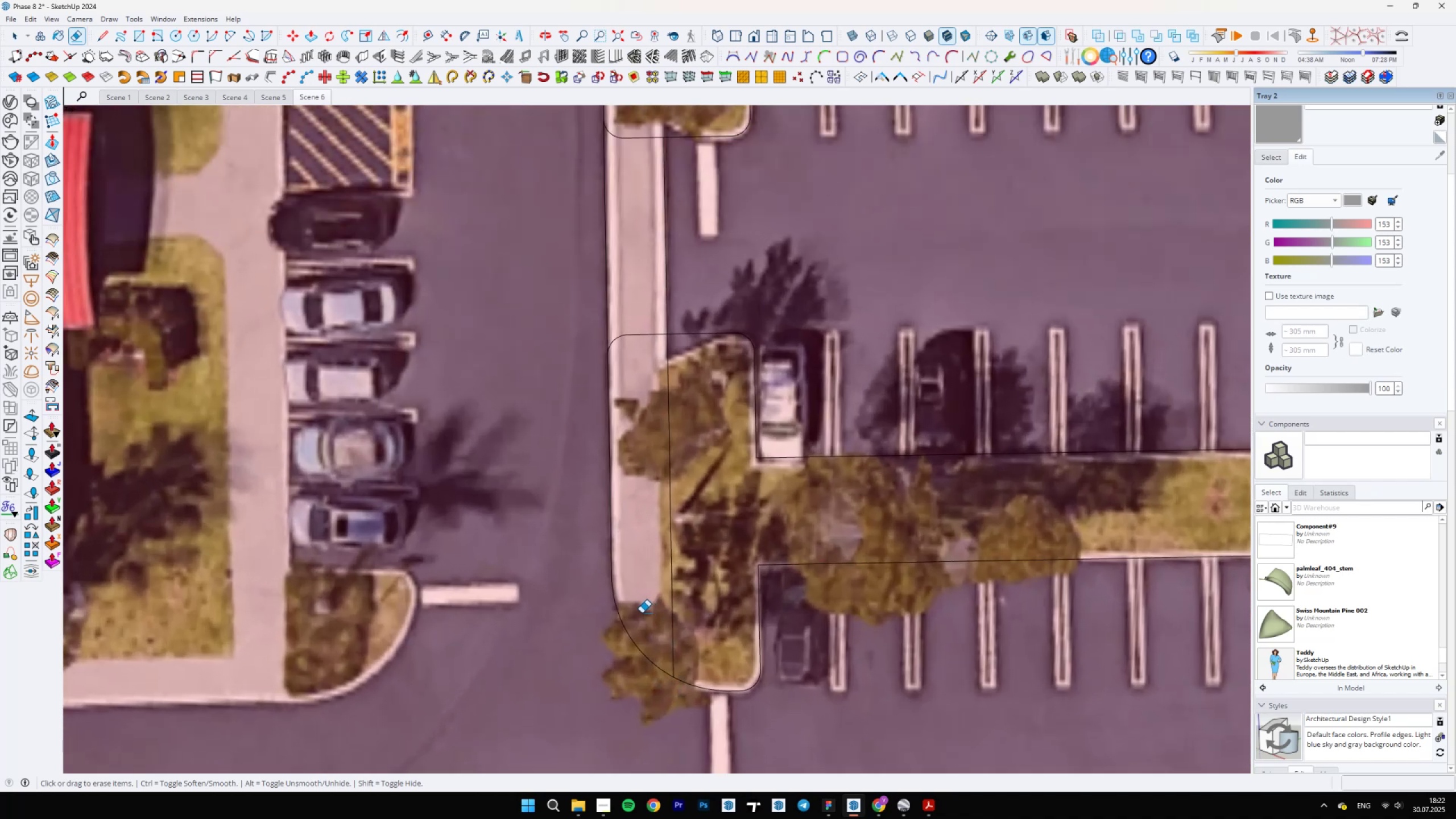 
key(L)
 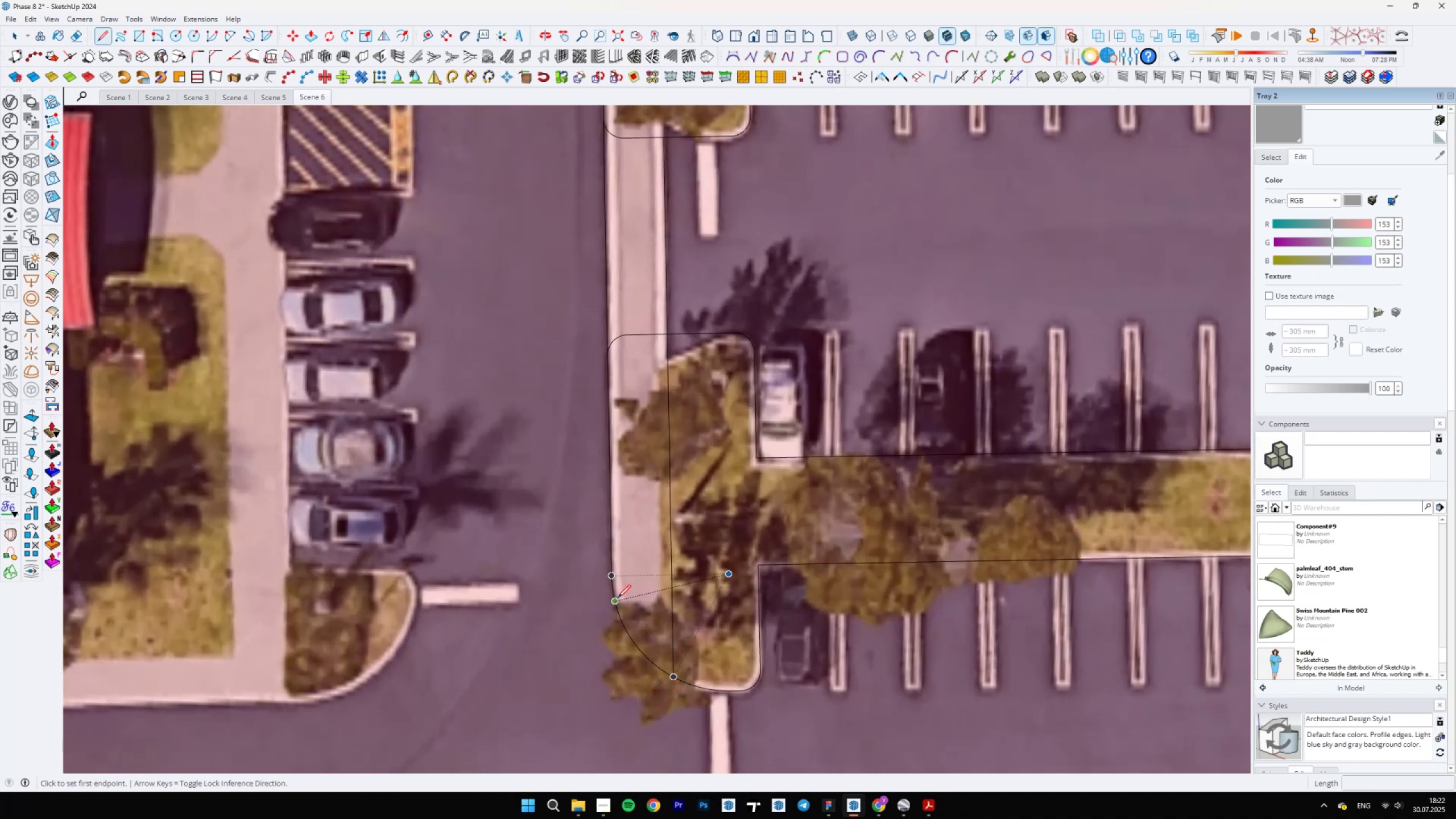 
key(Space)
 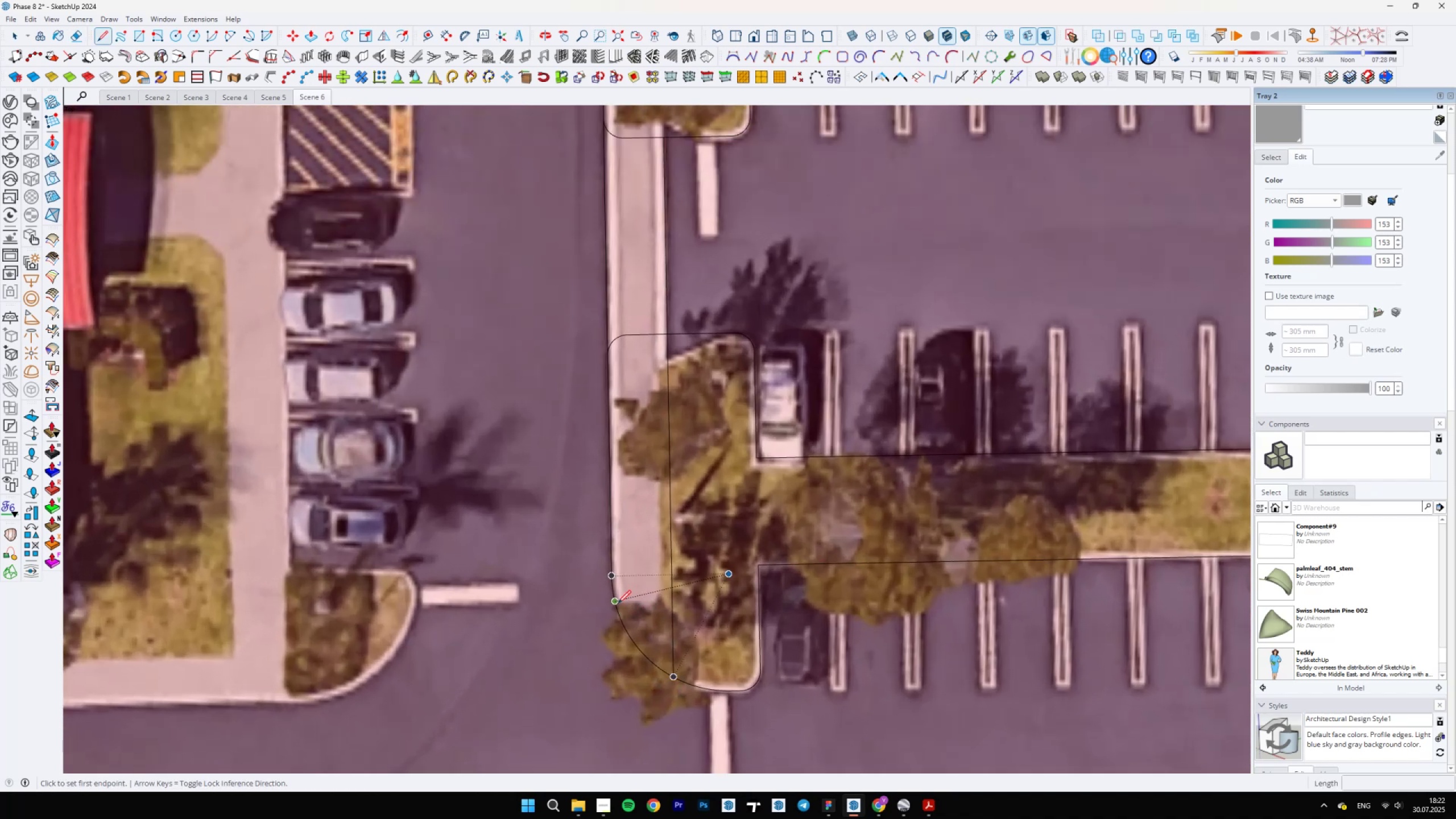 
scroll: coordinate [635, 653], scroll_direction: down, amount: 6.0
 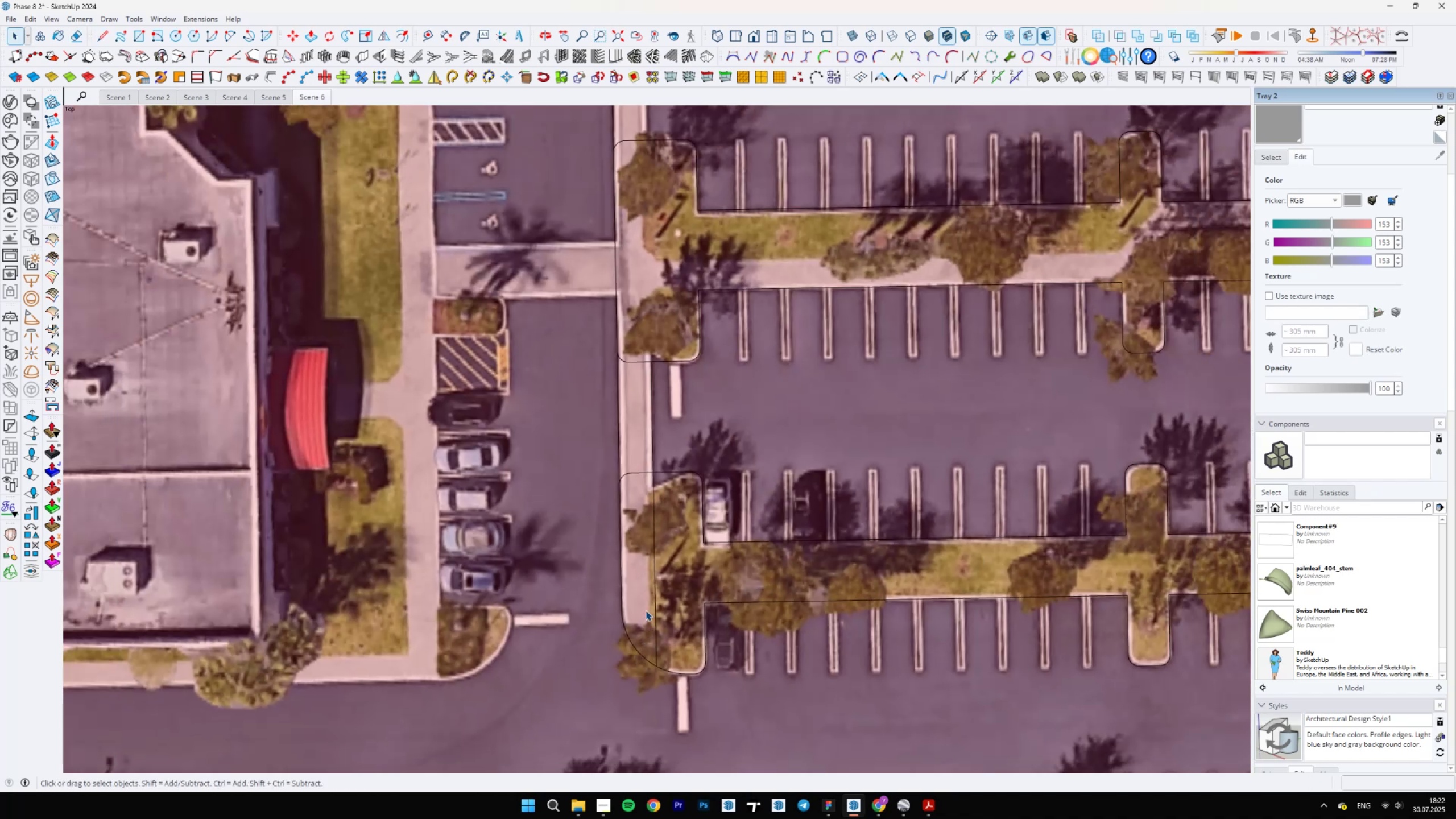 
scroll: coordinate [666, 541], scroll_direction: up, amount: 1.0
 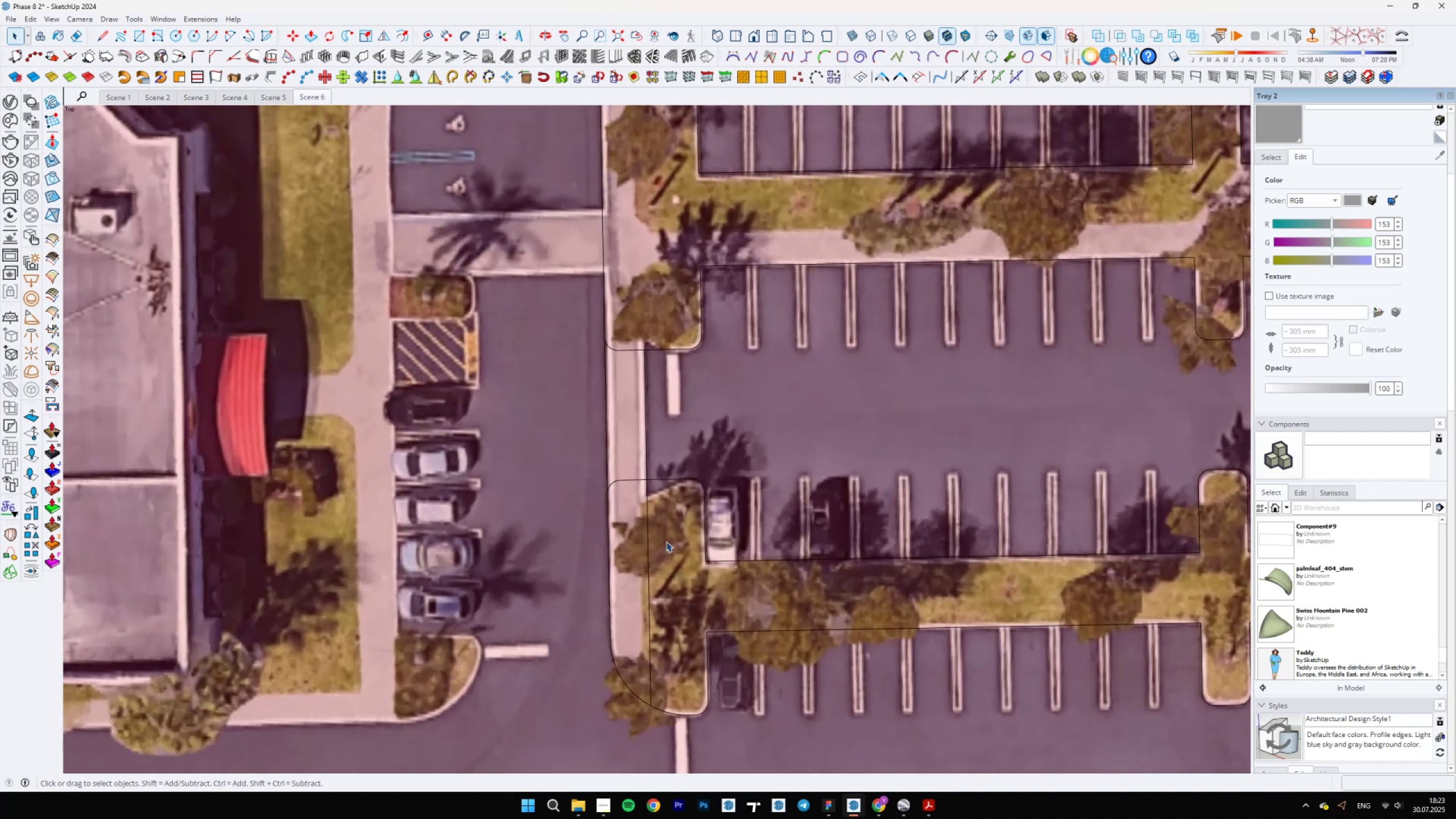 
scroll: coordinate [666, 541], scroll_direction: down, amount: 4.0
 